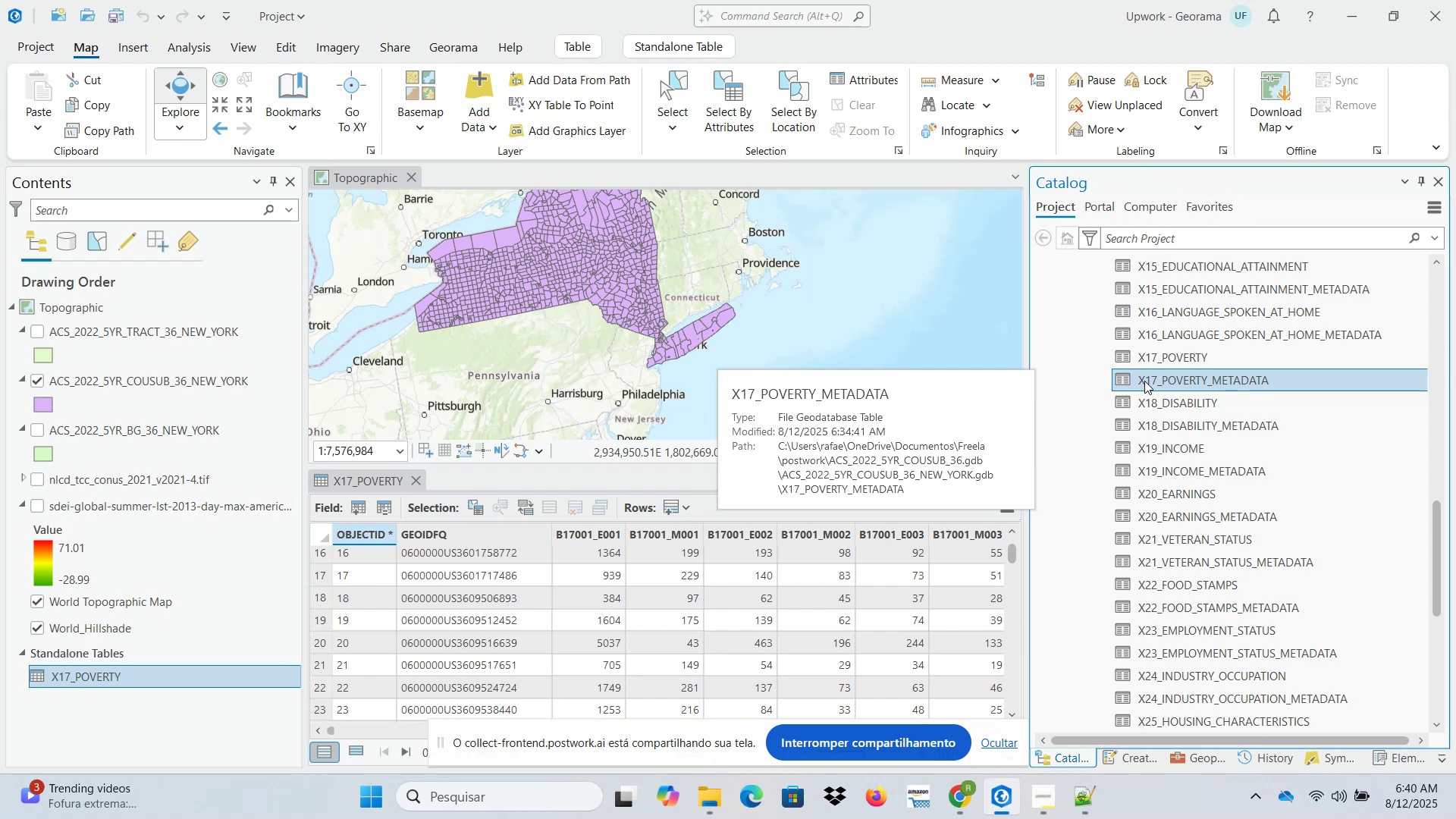 
left_click_drag(start_coordinate=[1144, 381], to_coordinate=[730, 380])
 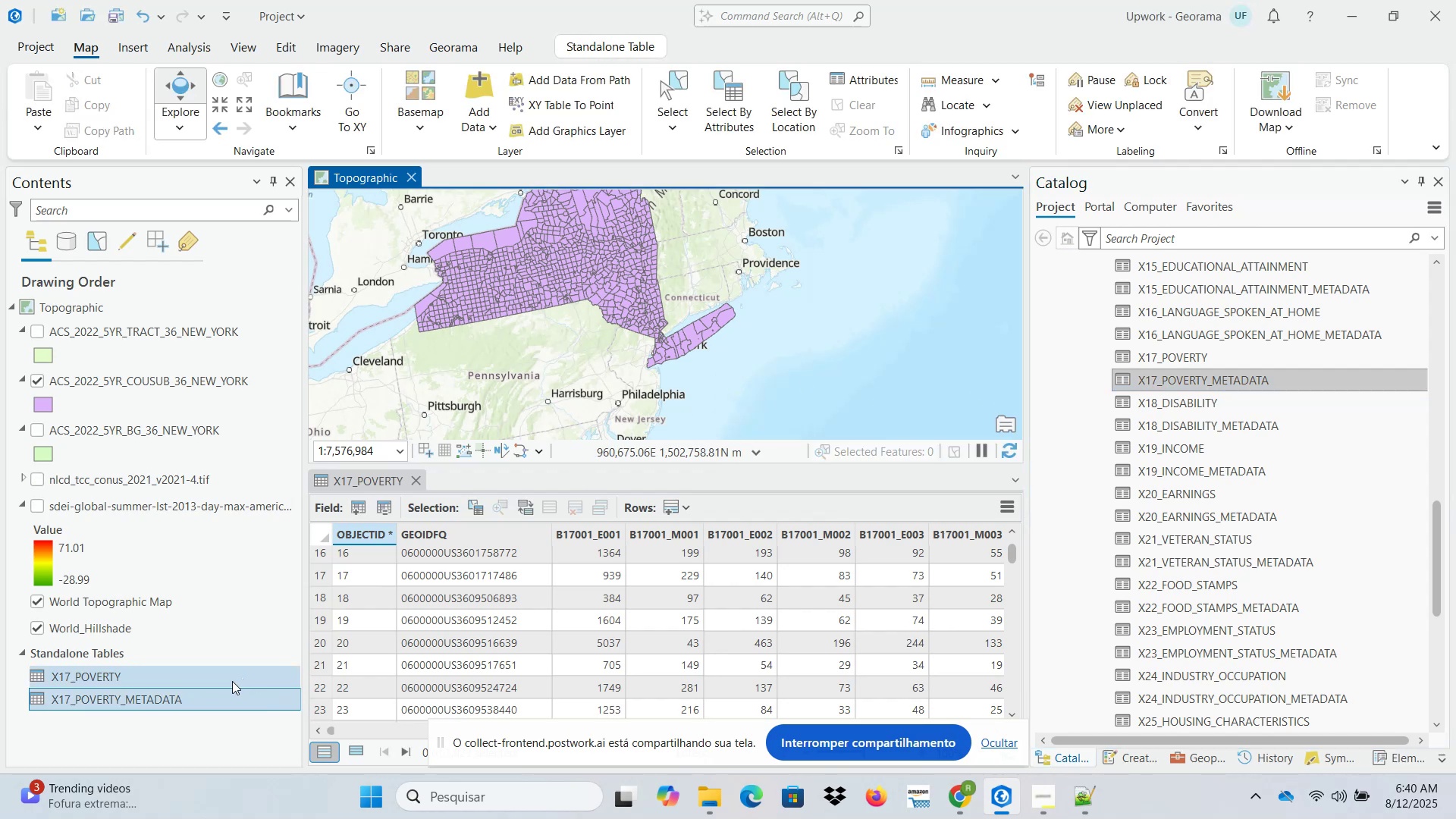 
right_click([219, 696])
 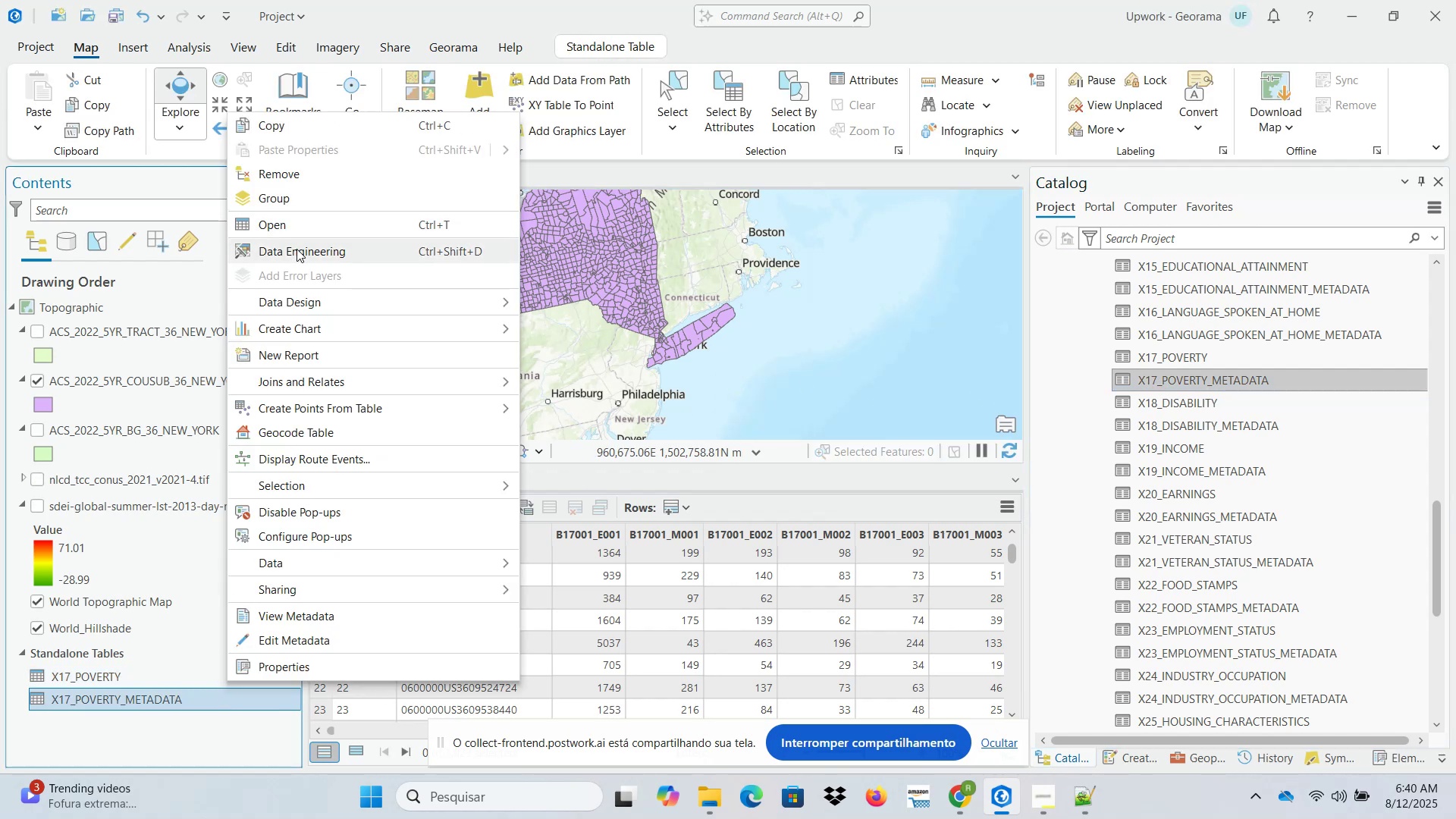 
left_click([294, 229])
 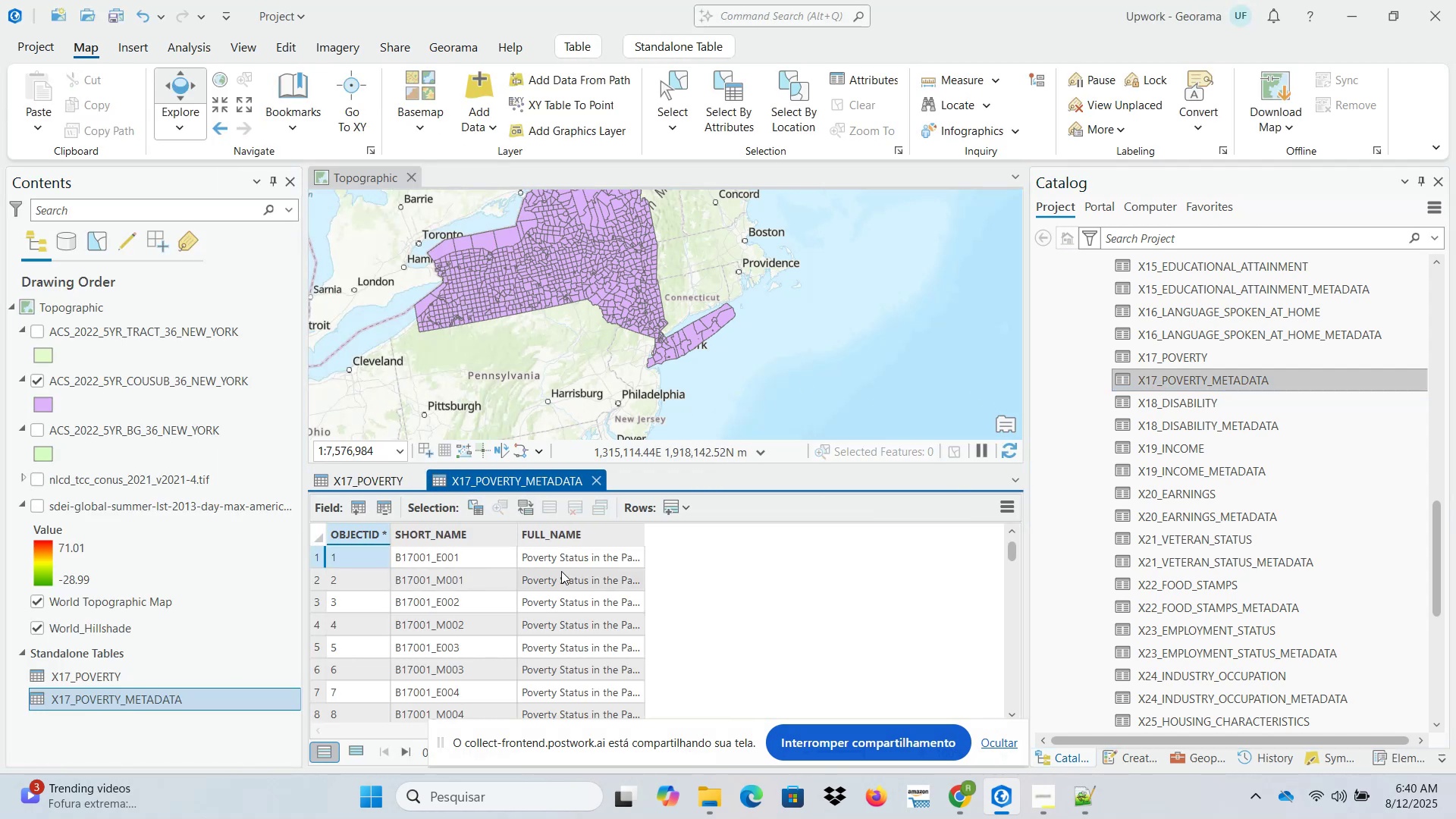 
left_click_drag(start_coordinate=[645, 534], to_coordinate=[1001, 534])
 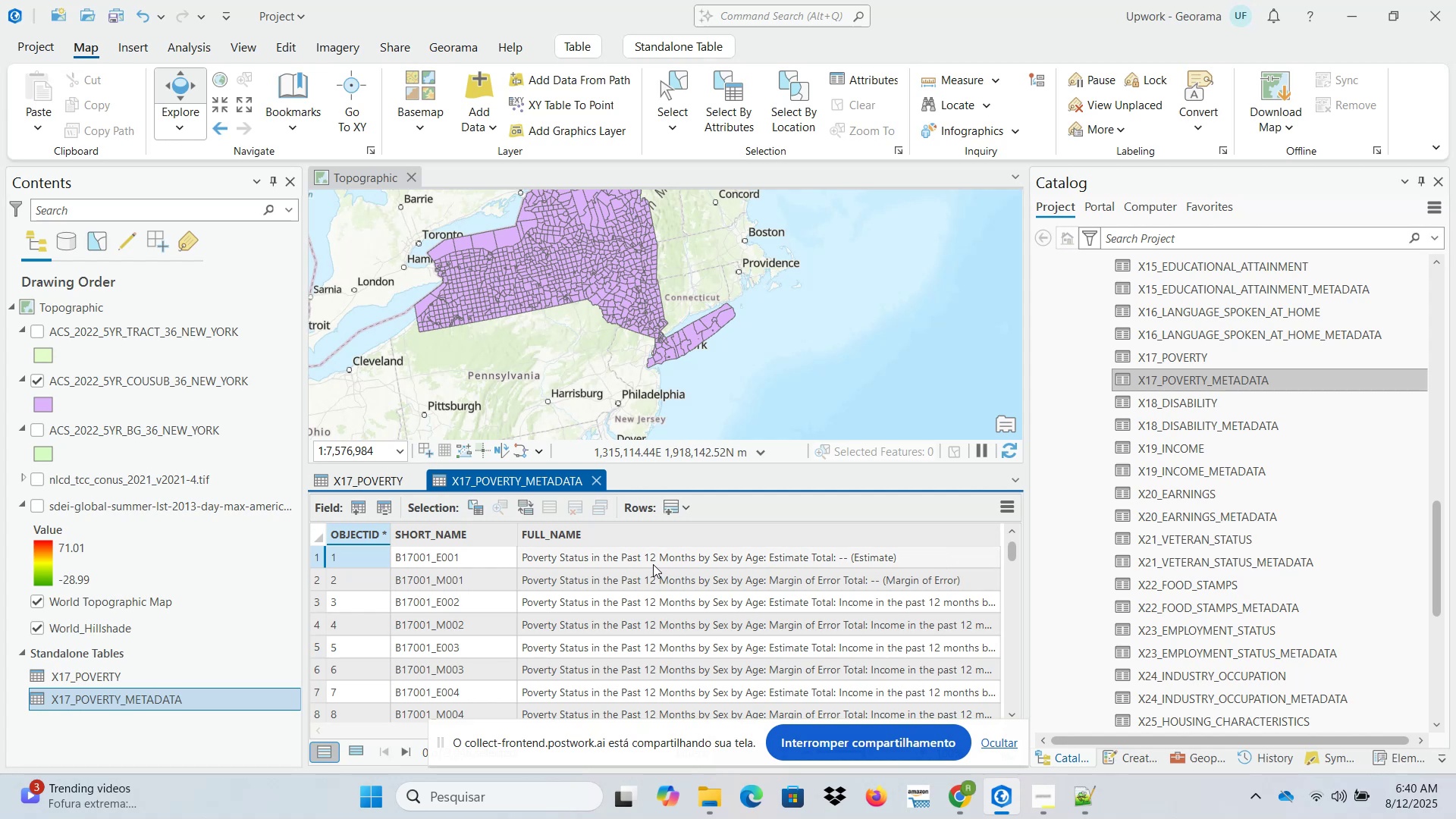 
wait(10.19)
 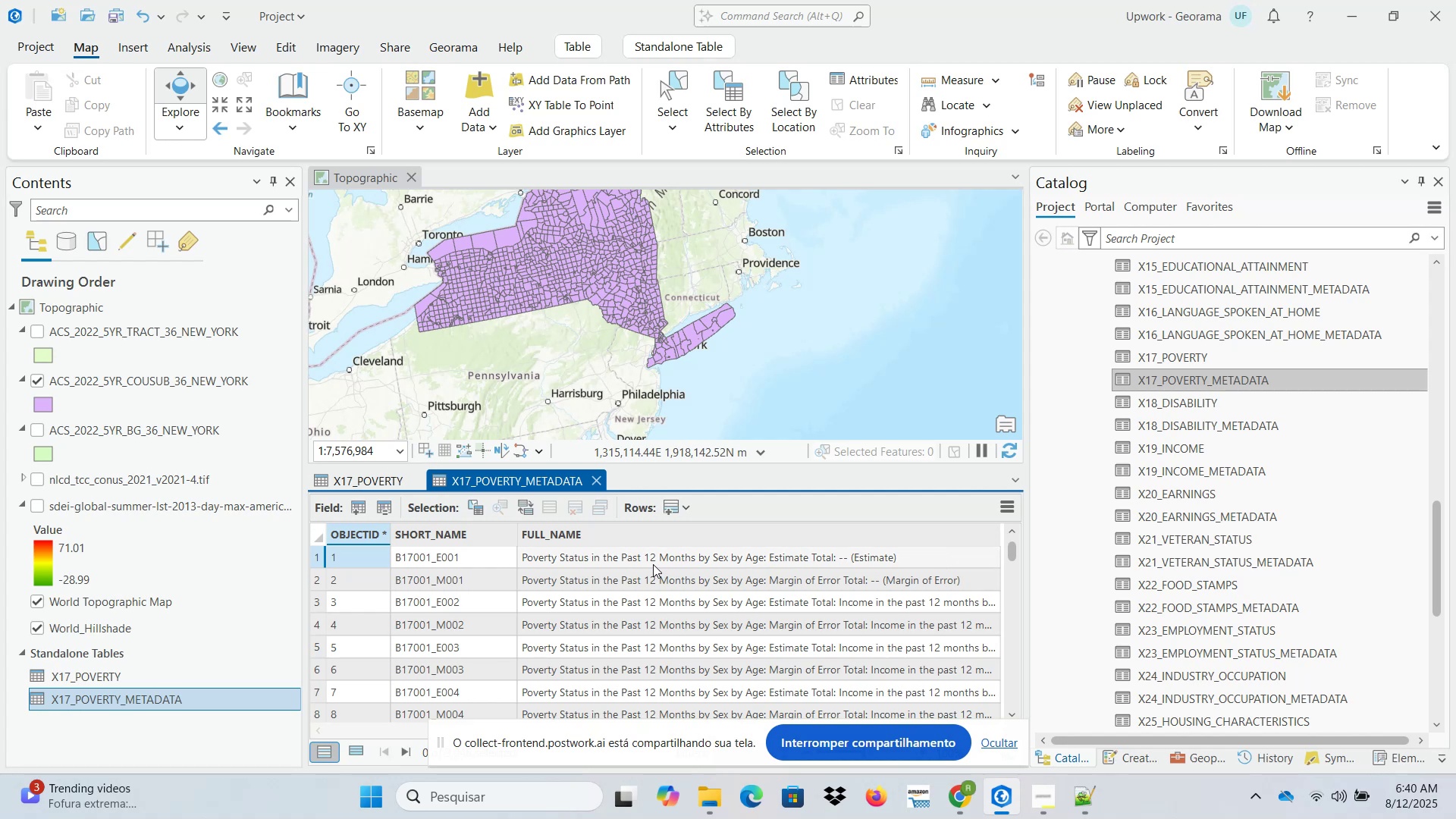 
scroll: coordinate [630, 642], scroll_direction: down, amount: 4.0
 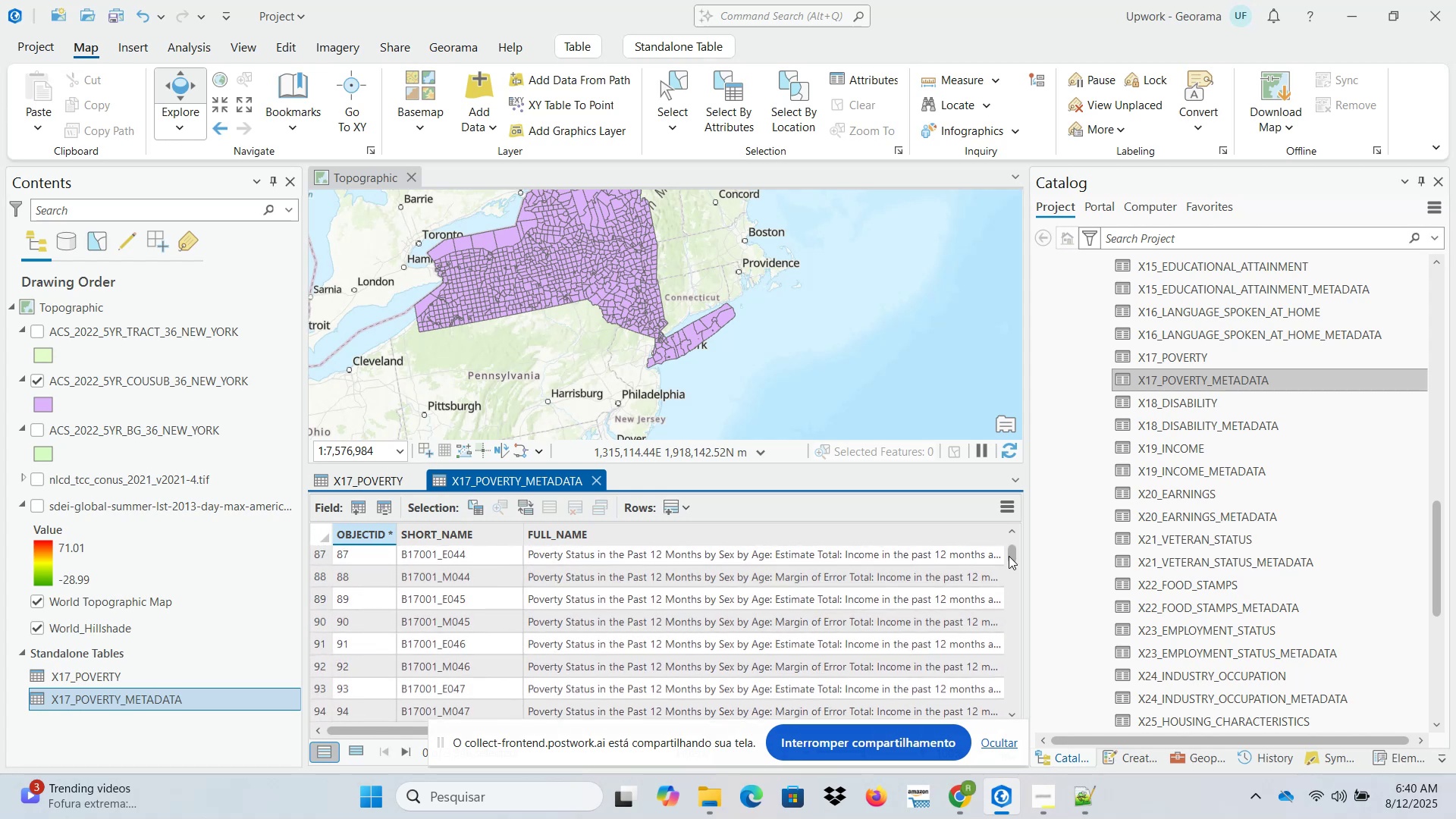 
left_click_drag(start_coordinate=[1015, 552], to_coordinate=[1007, 583])
 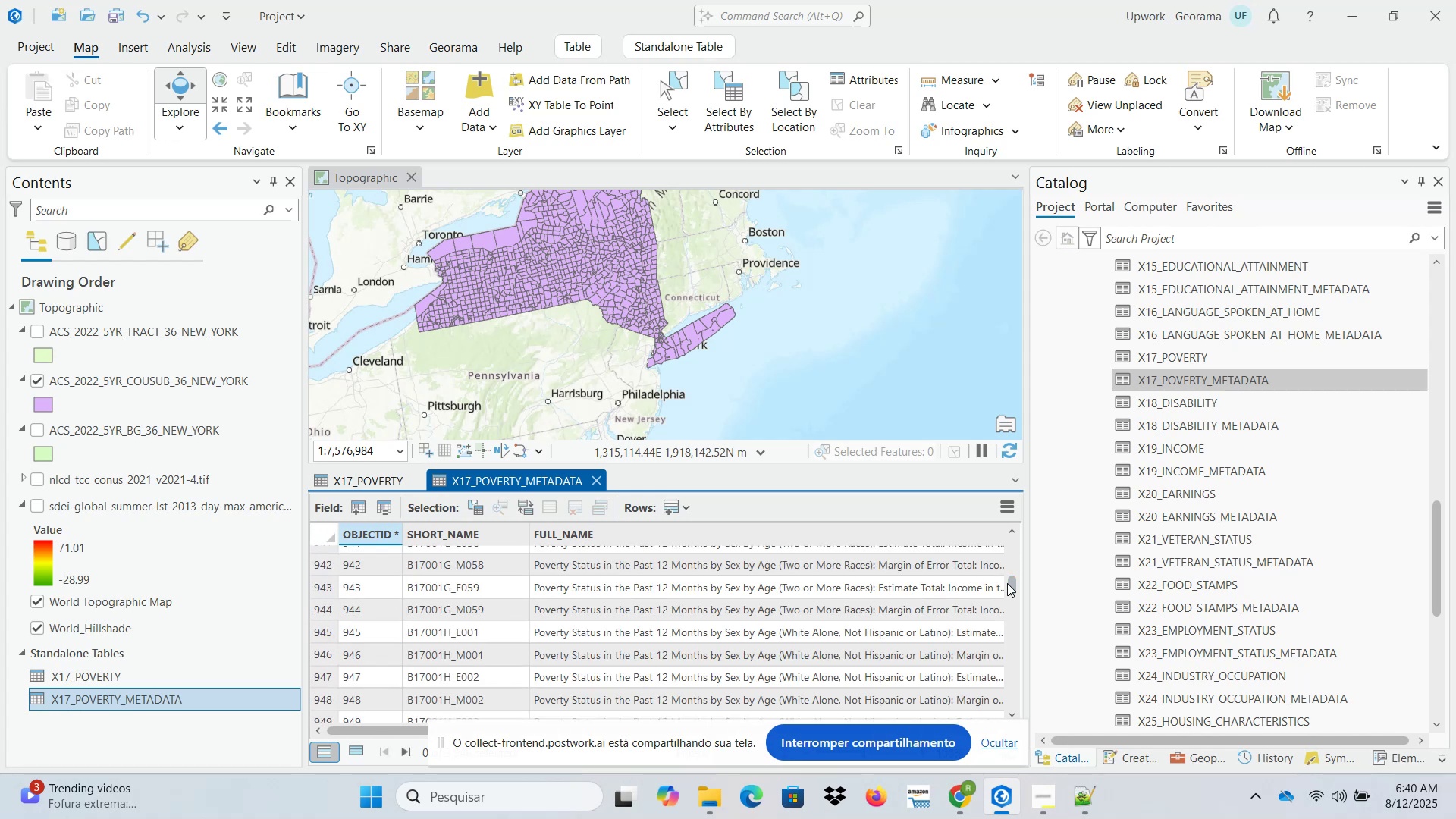 
left_click_drag(start_coordinate=[1007, 583], to_coordinate=[1007, 617])
 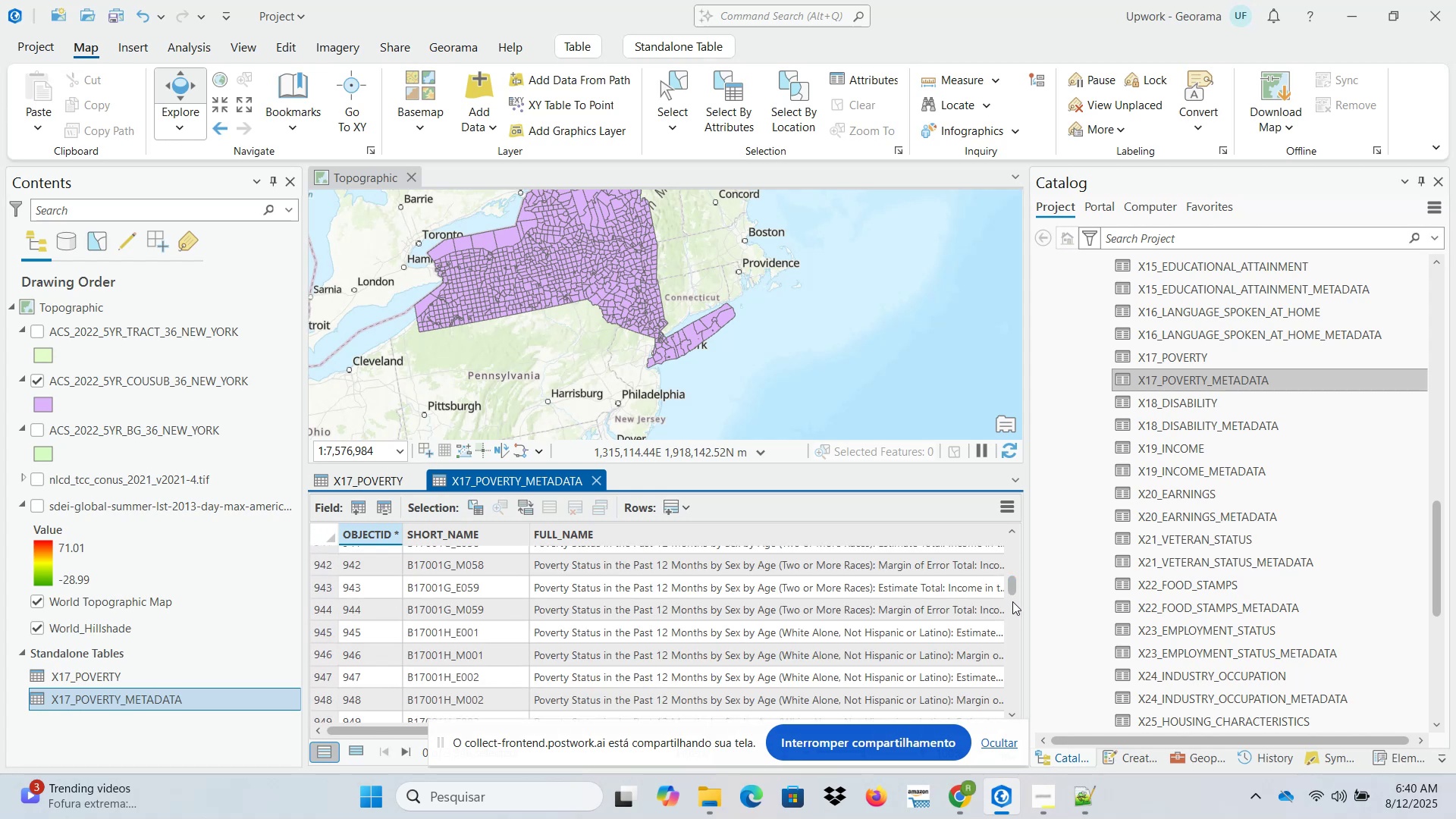 
left_click_drag(start_coordinate=[1012, 586], to_coordinate=[1015, 622])
 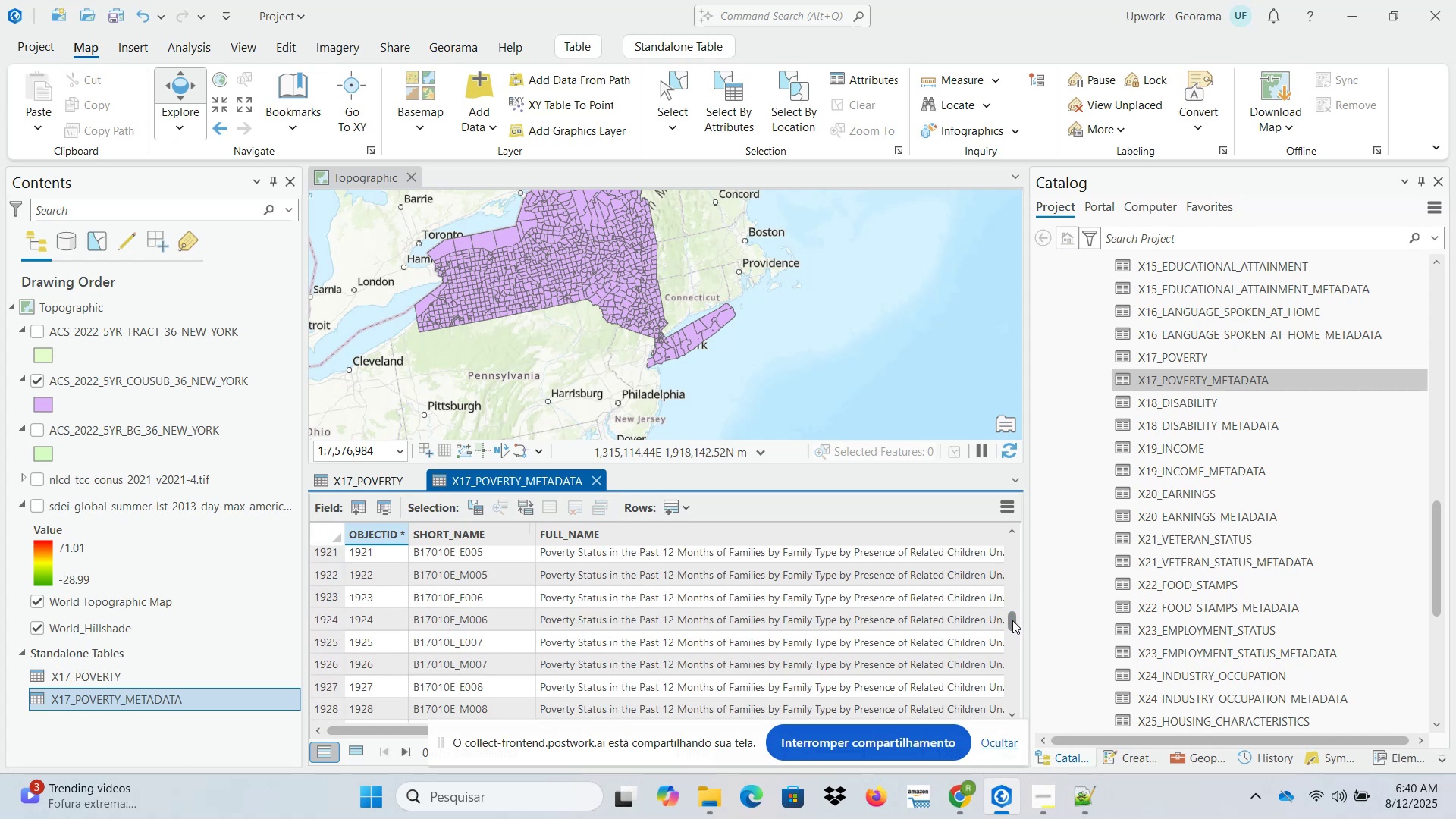 
left_click_drag(start_coordinate=[1012, 619], to_coordinate=[1018, 668])
 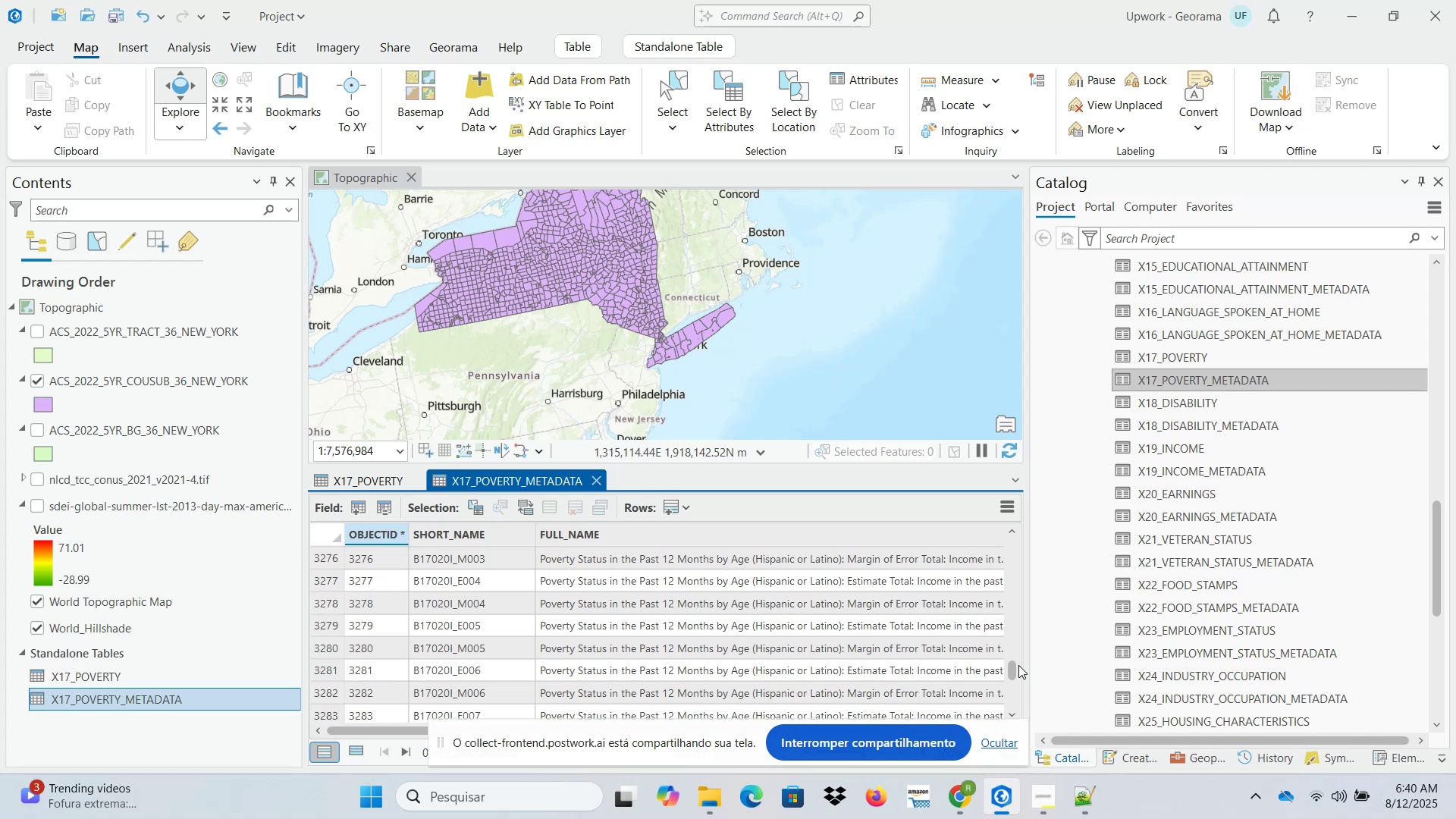 
left_click_drag(start_coordinate=[1012, 669], to_coordinate=[1012, 689])
 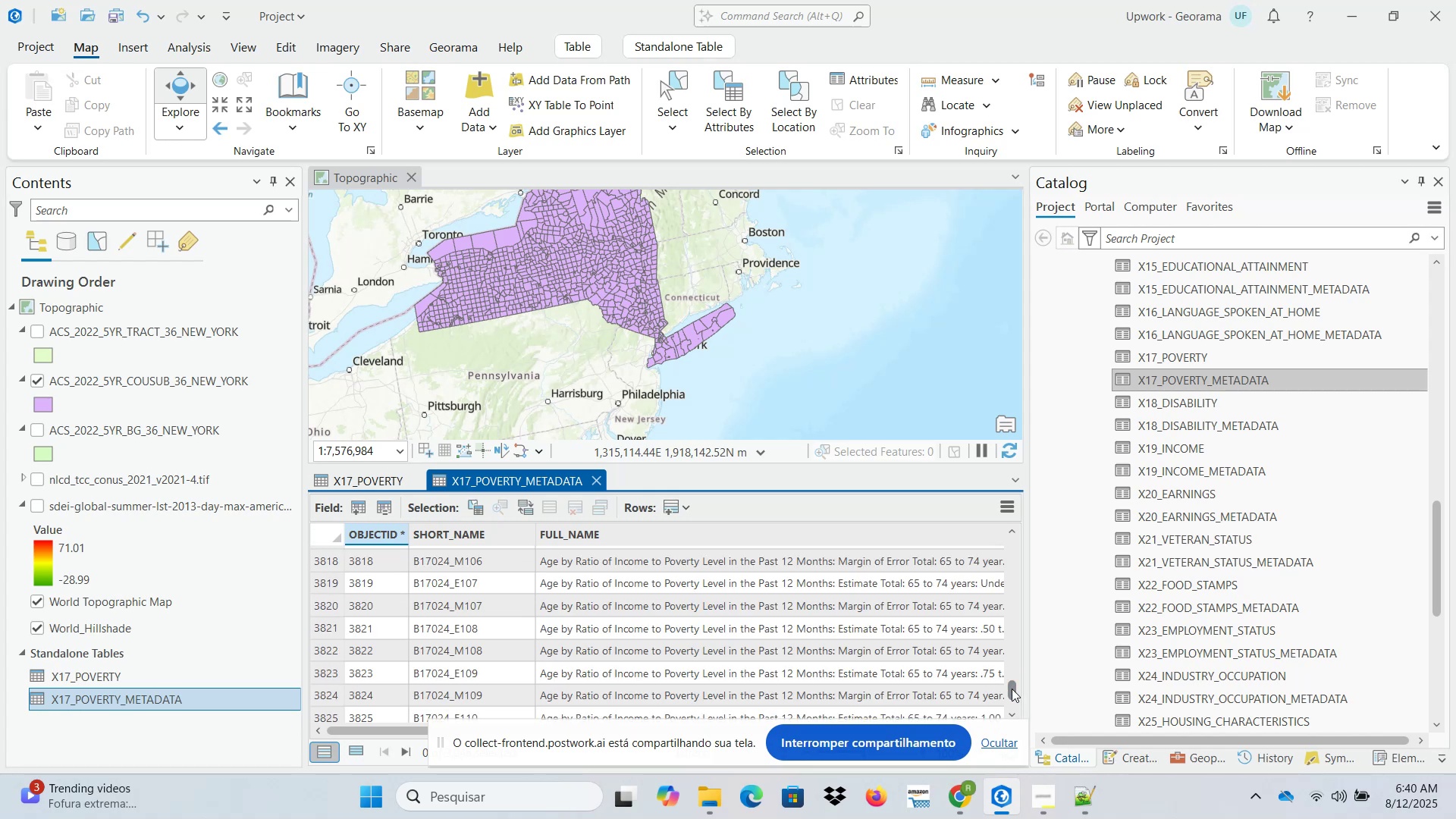 
left_click_drag(start_coordinate=[1012, 689], to_coordinate=[1012, 698])
 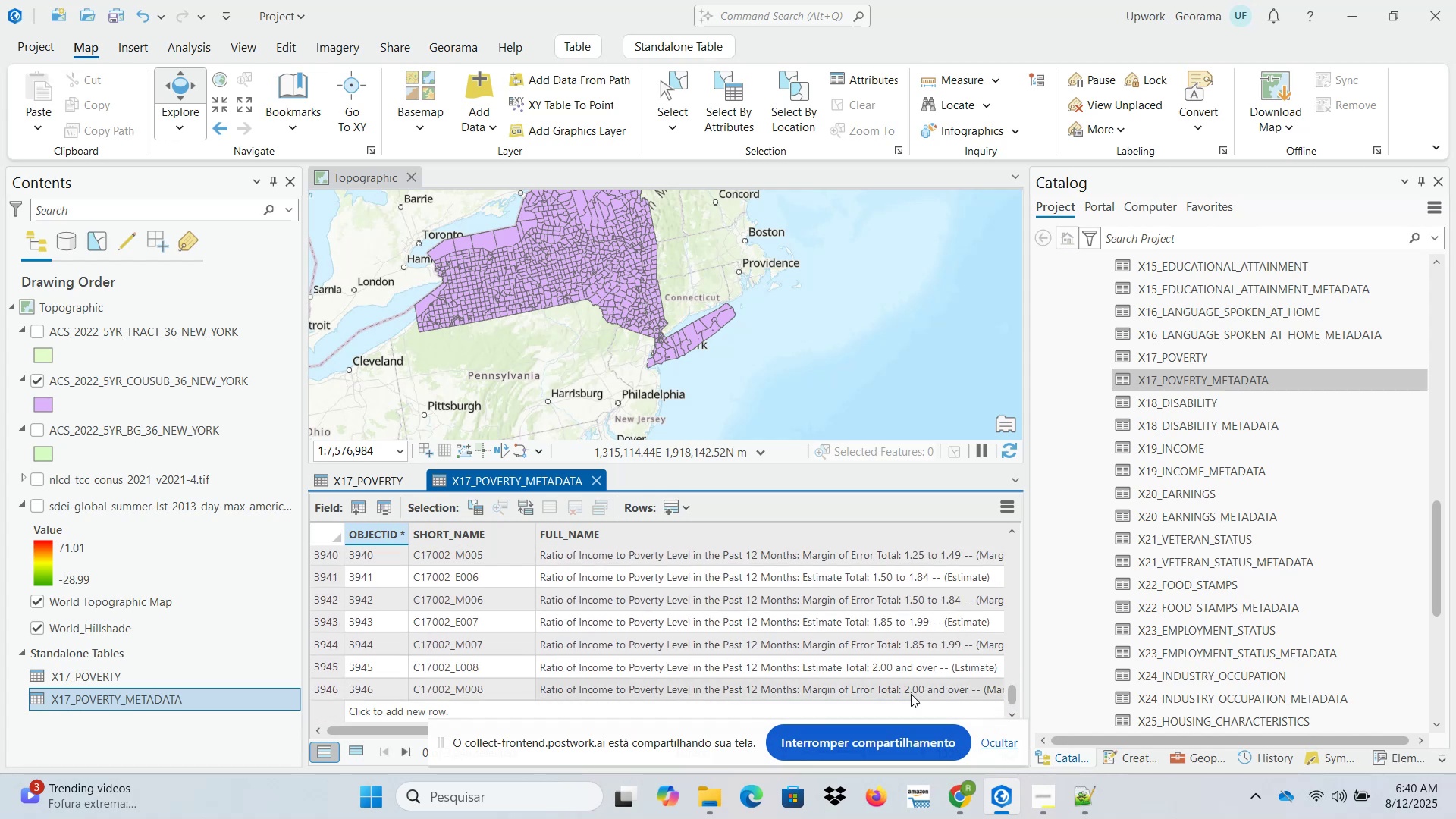 
right_click([253, 697])
 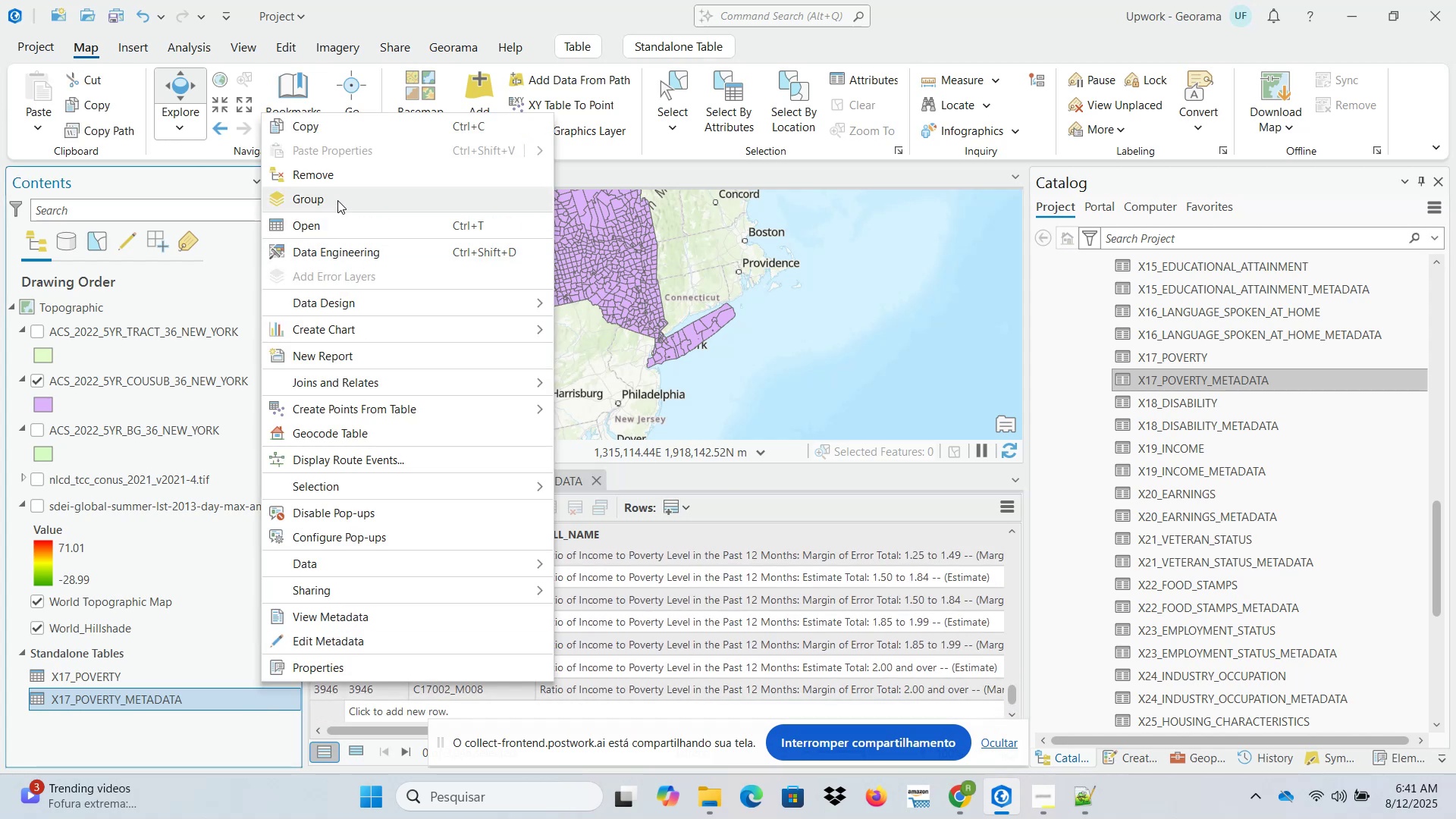 
left_click([330, 180])
 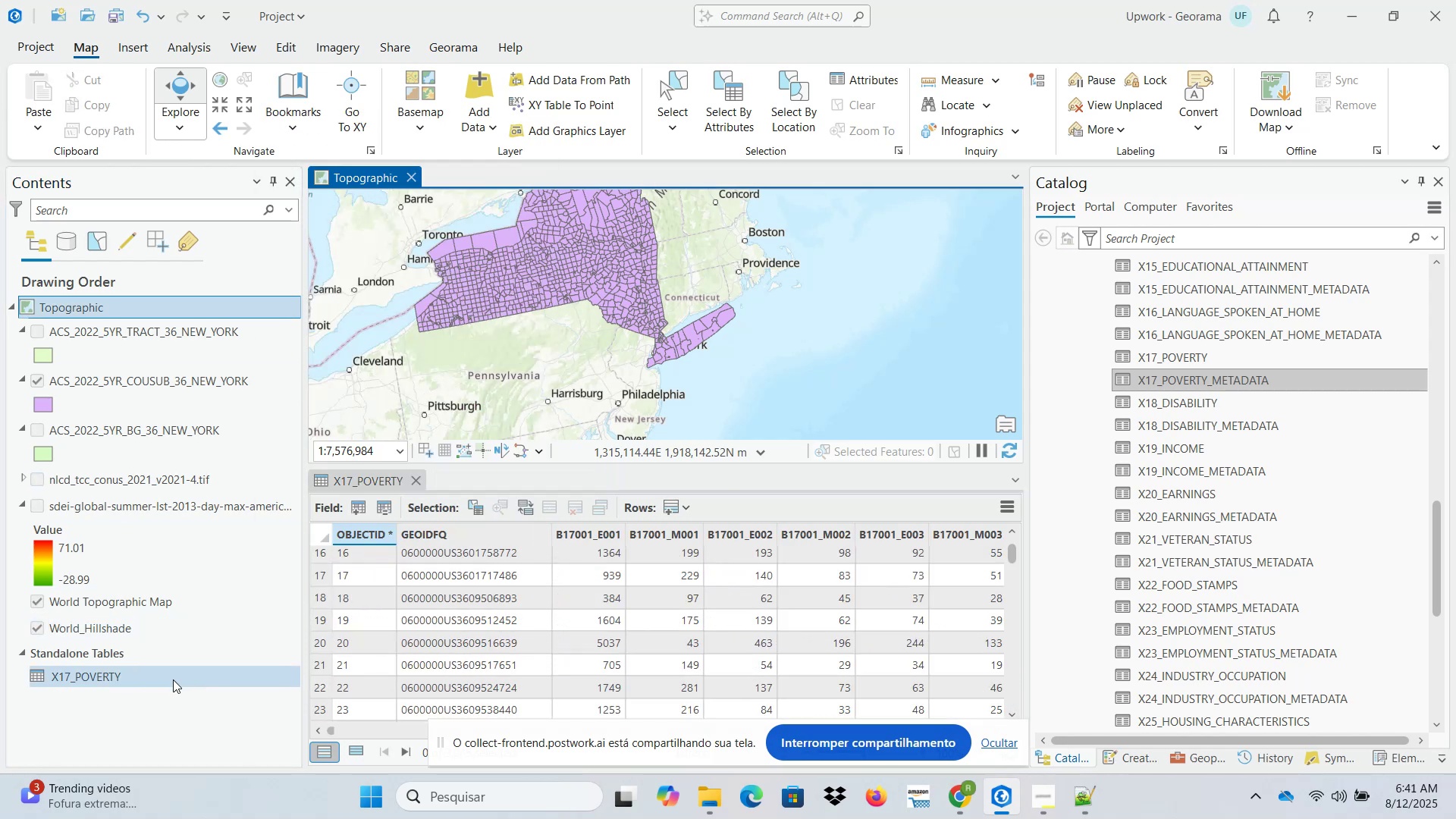 
right_click([172, 679])
 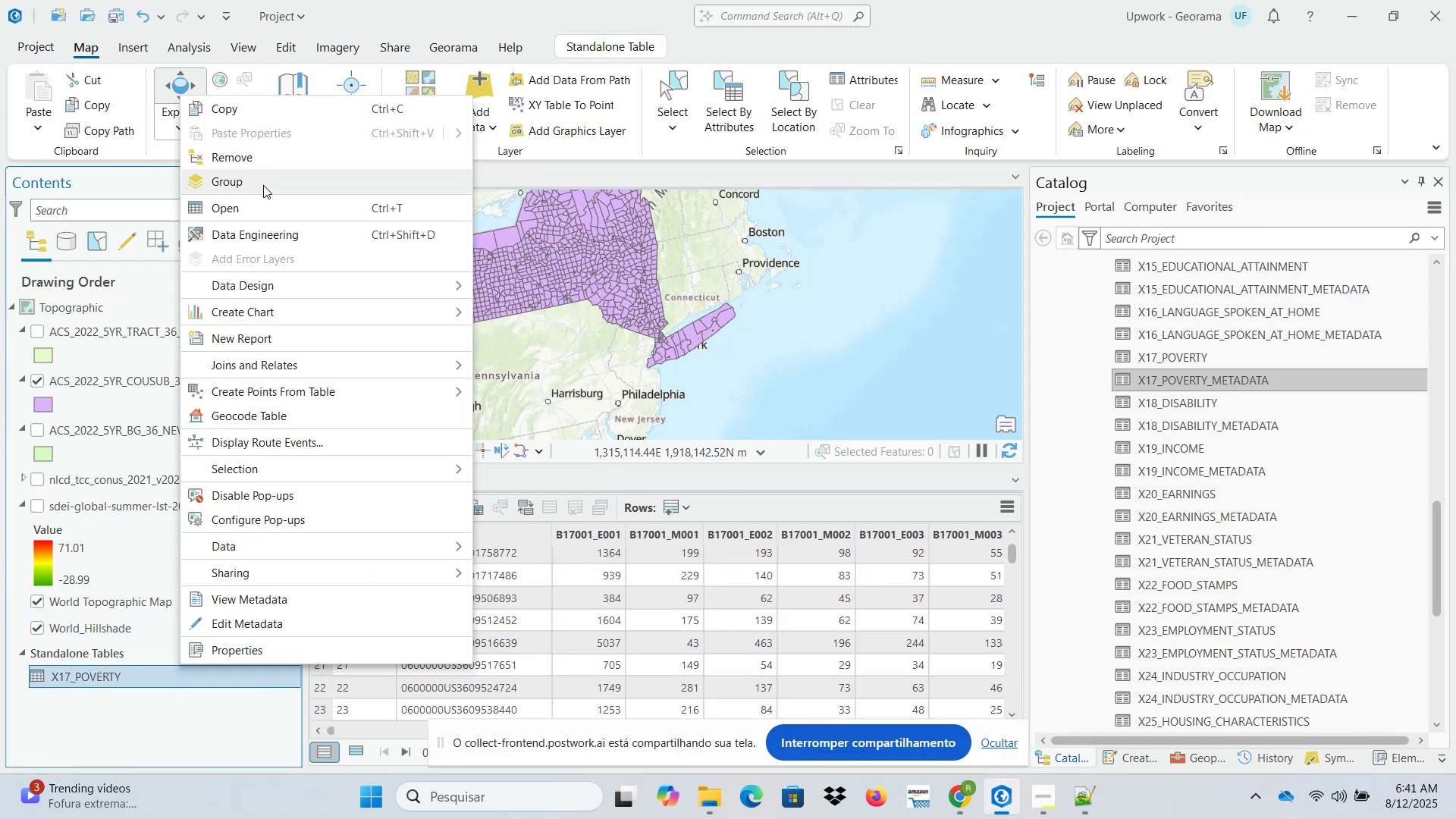 
left_click([263, 158])
 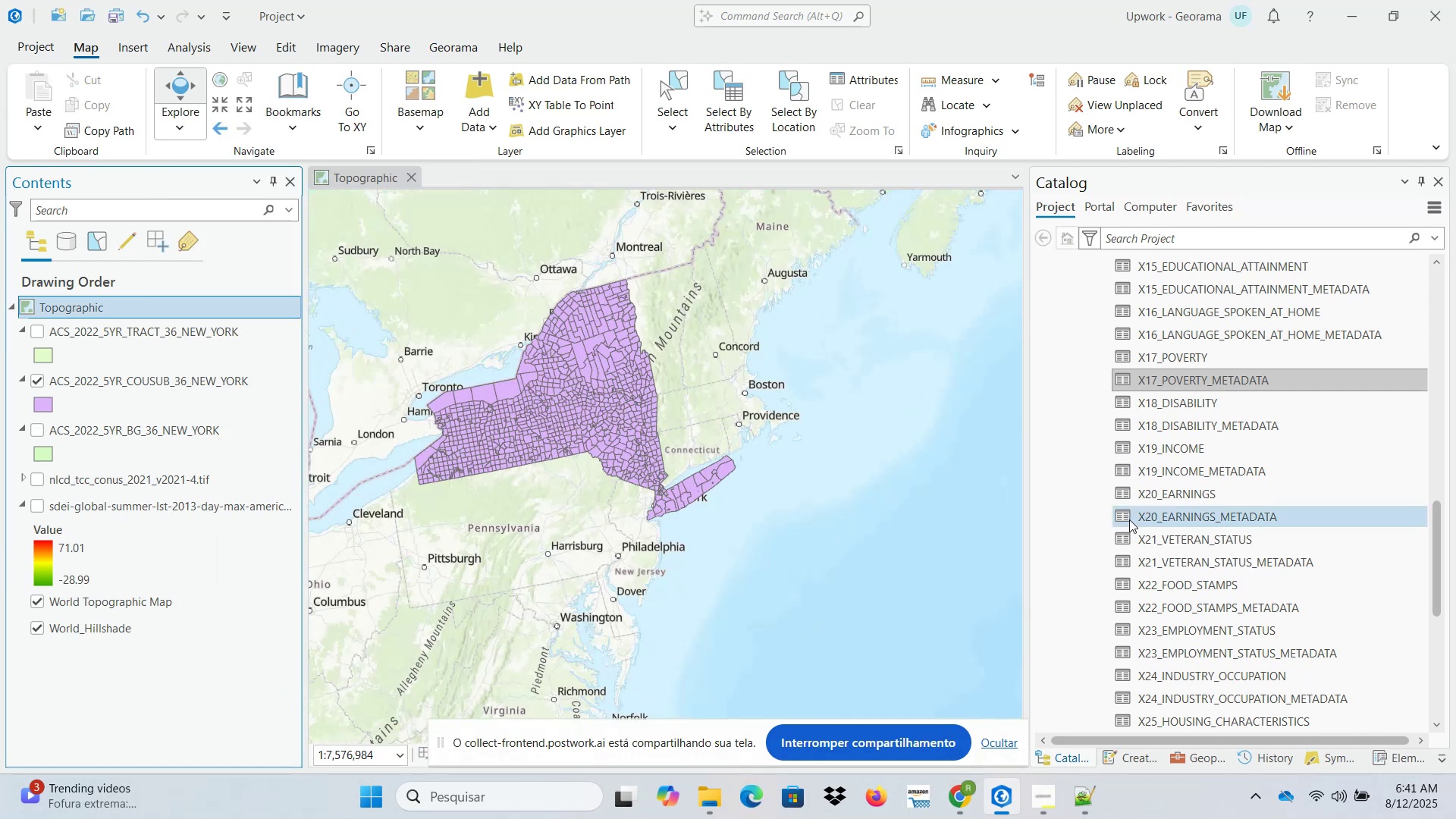 
scroll: coordinate [1153, 511], scroll_direction: up, amount: 10.0
 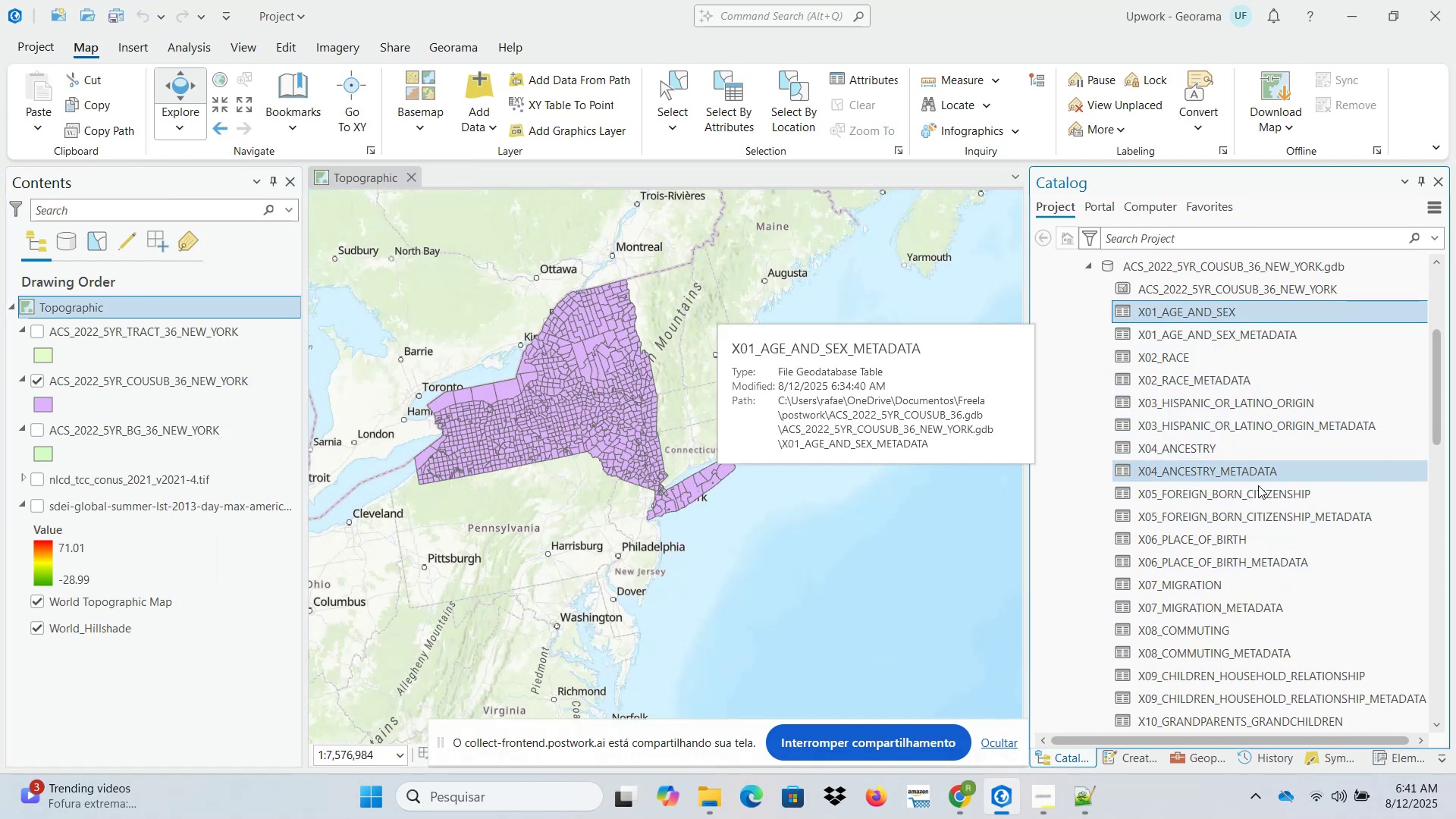 
wait(6.18)
 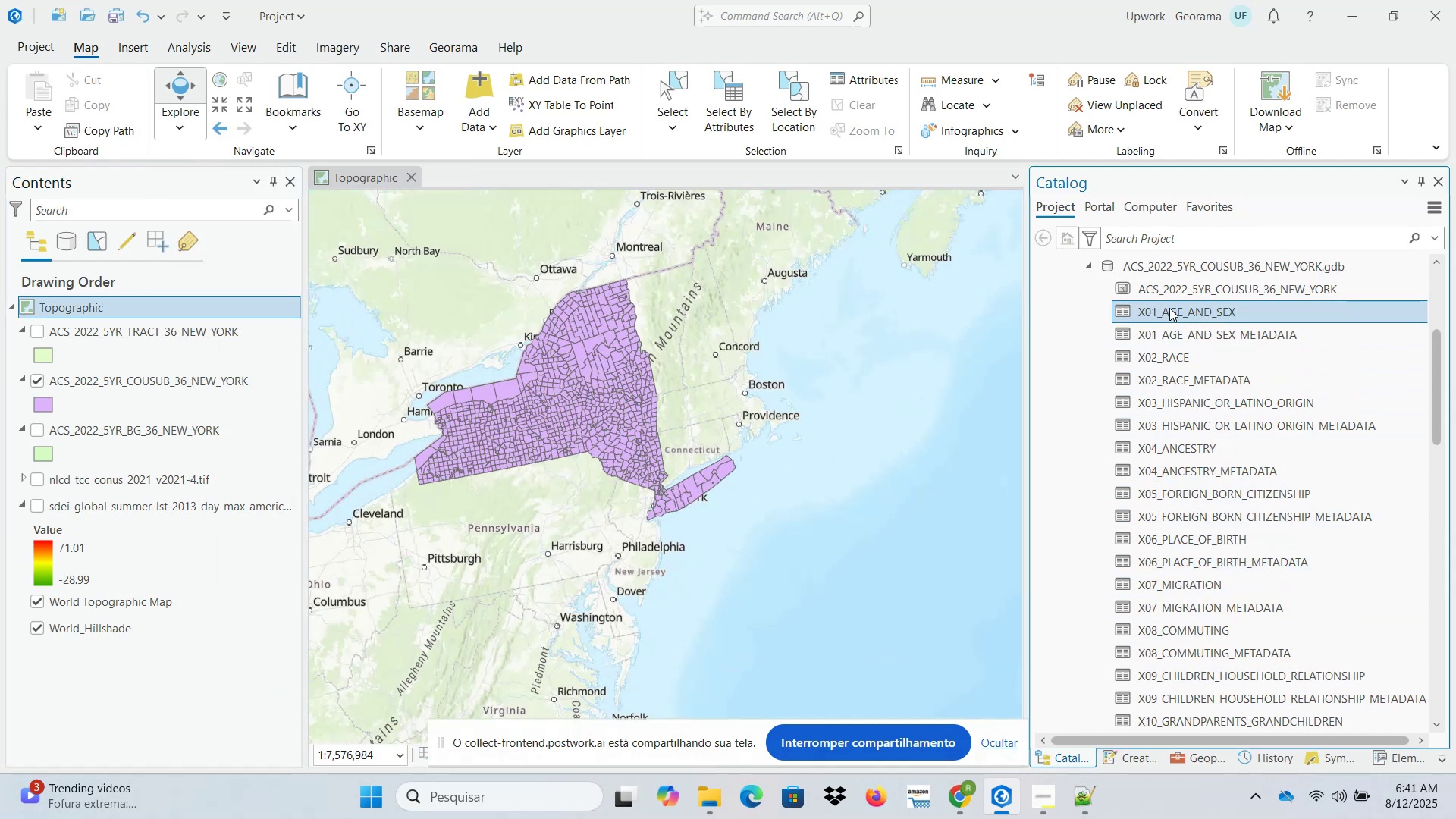 
scroll: coordinate [1304, 607], scroll_direction: down, amount: 10.0
 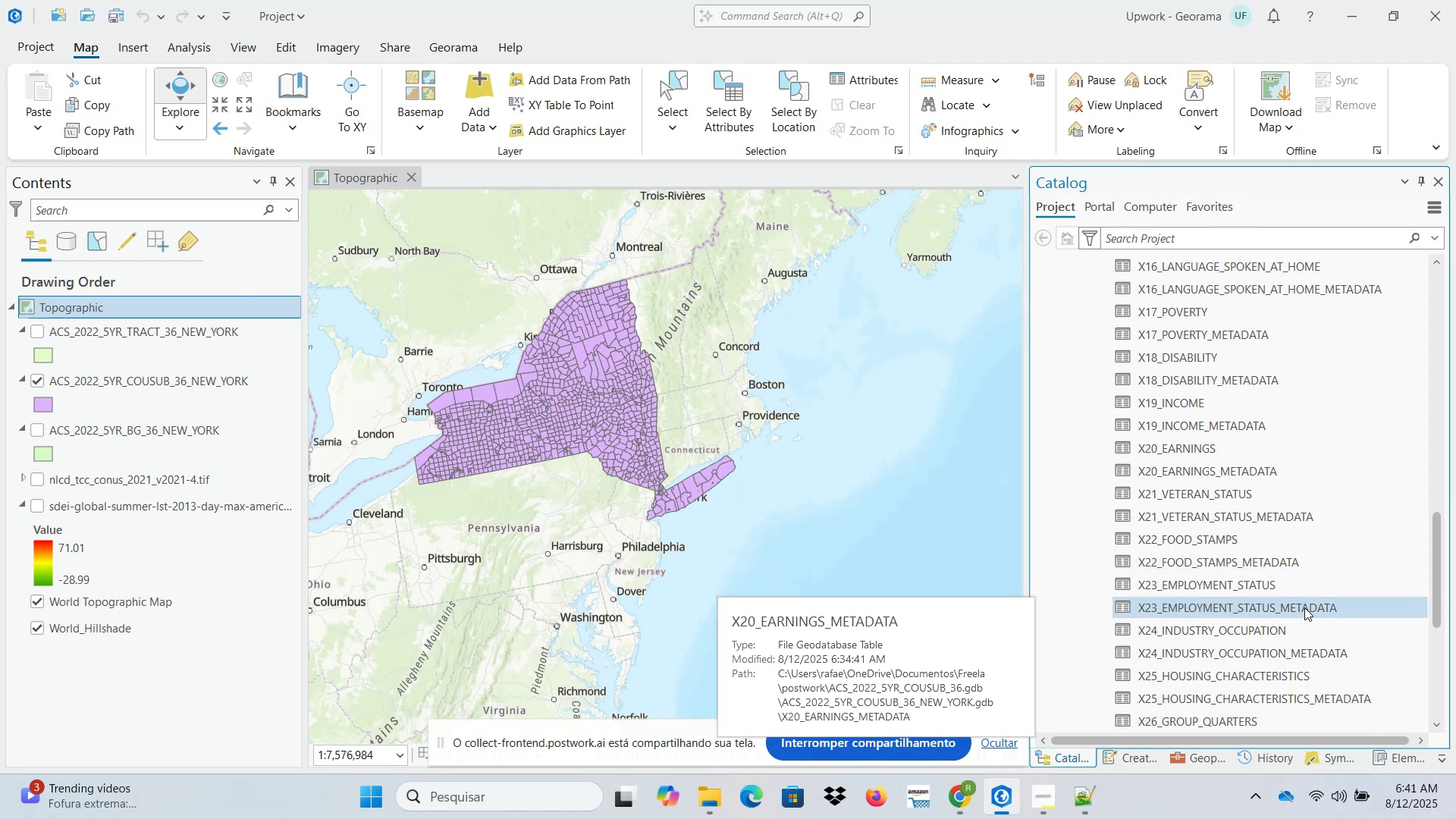 
scroll: coordinate [1304, 608], scroll_direction: down, amount: 2.0
 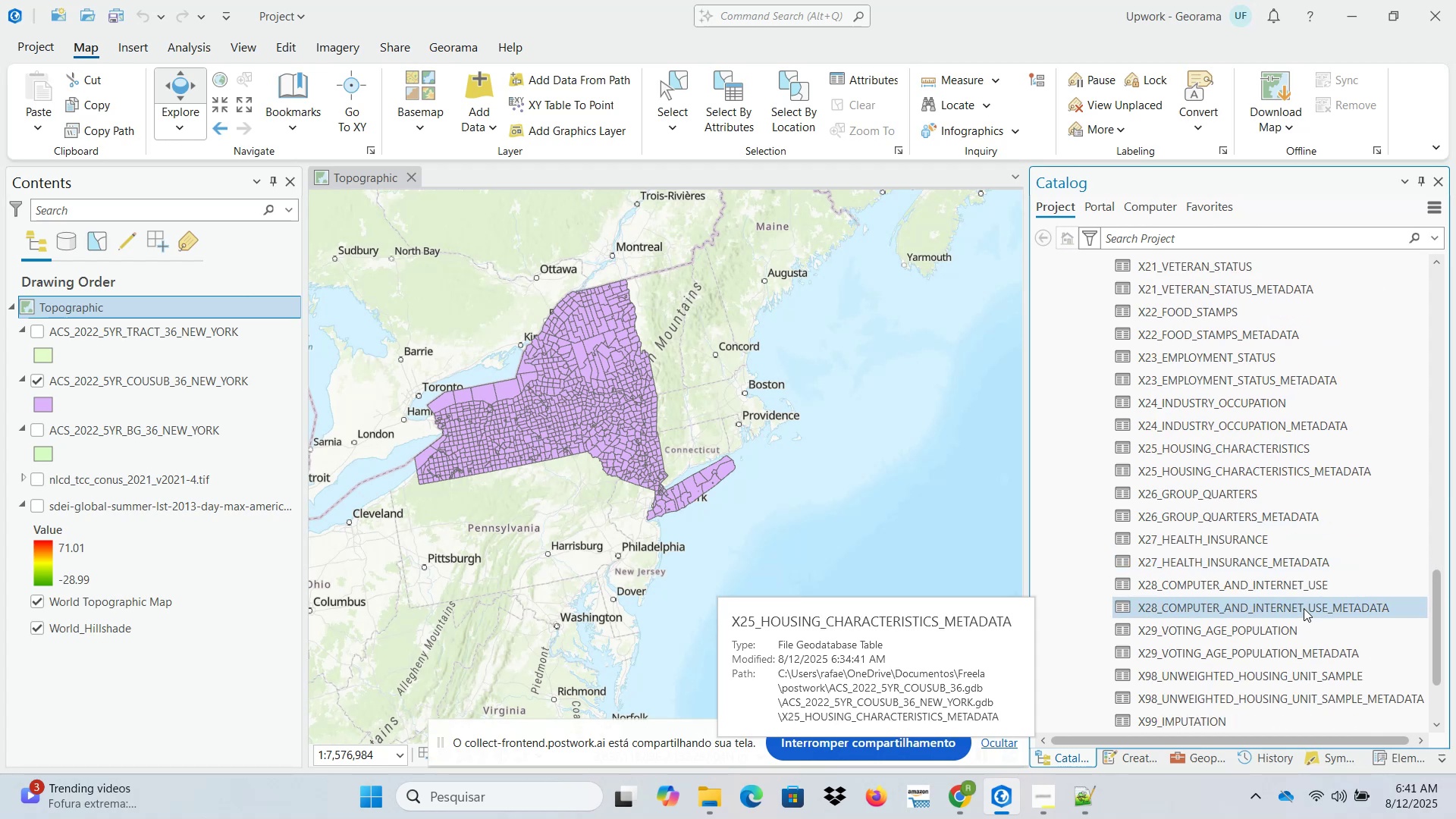 
scroll: coordinate [1298, 605], scroll_direction: up, amount: 22.0
 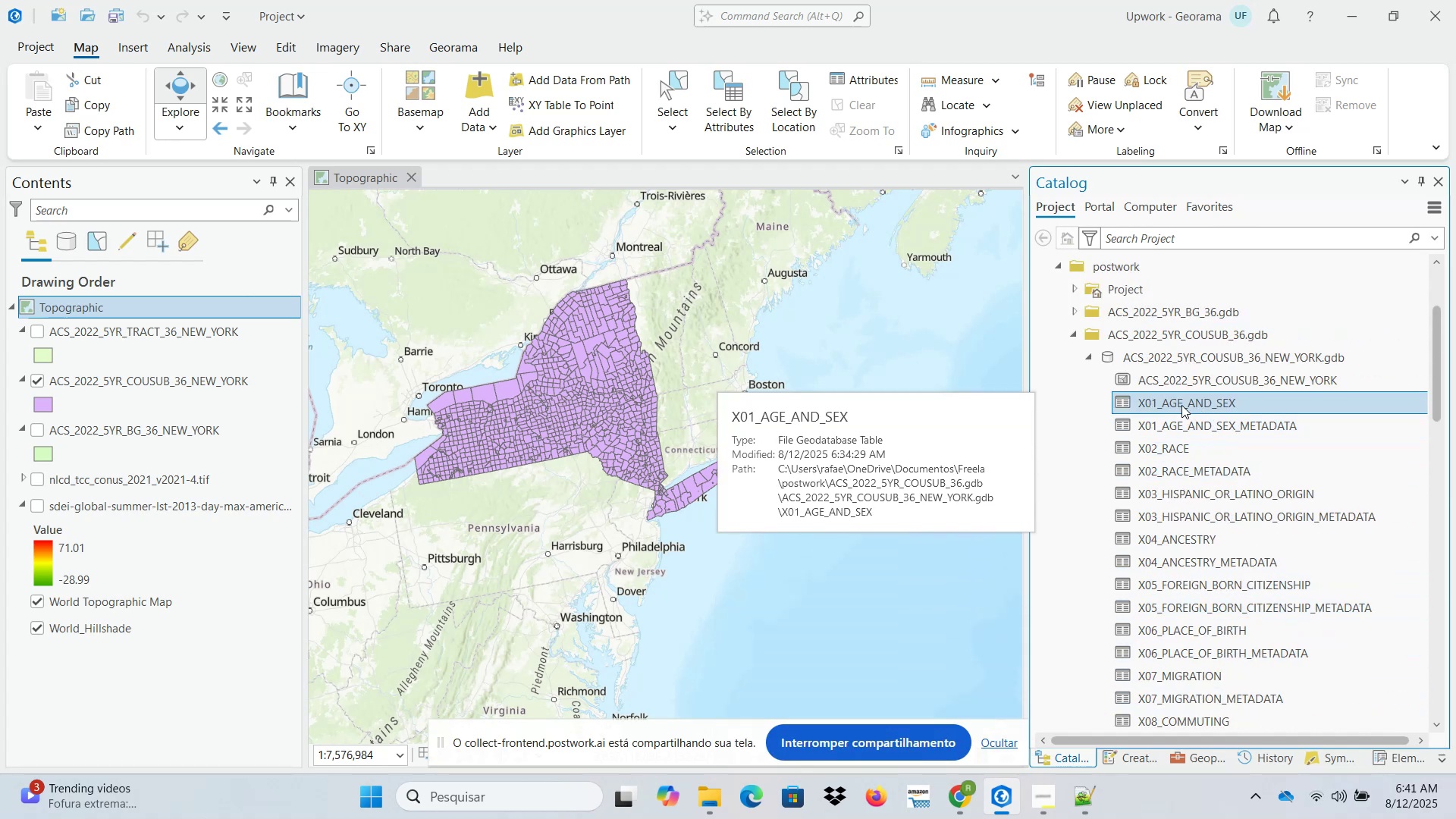 
left_click_drag(start_coordinate=[1180, 405], to_coordinate=[852, 519])
 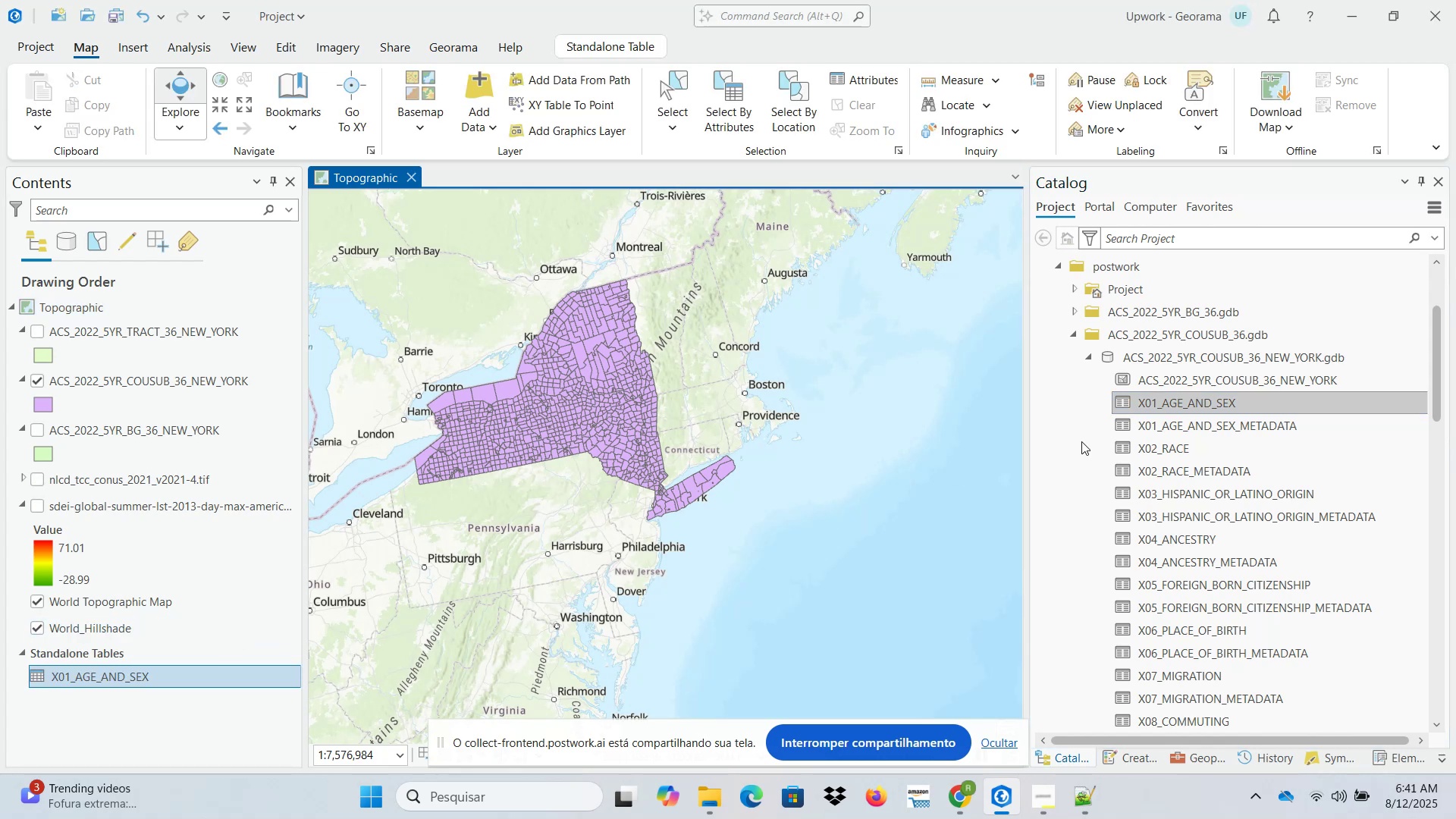 
left_click_drag(start_coordinate=[1207, 428], to_coordinate=[695, 490])
 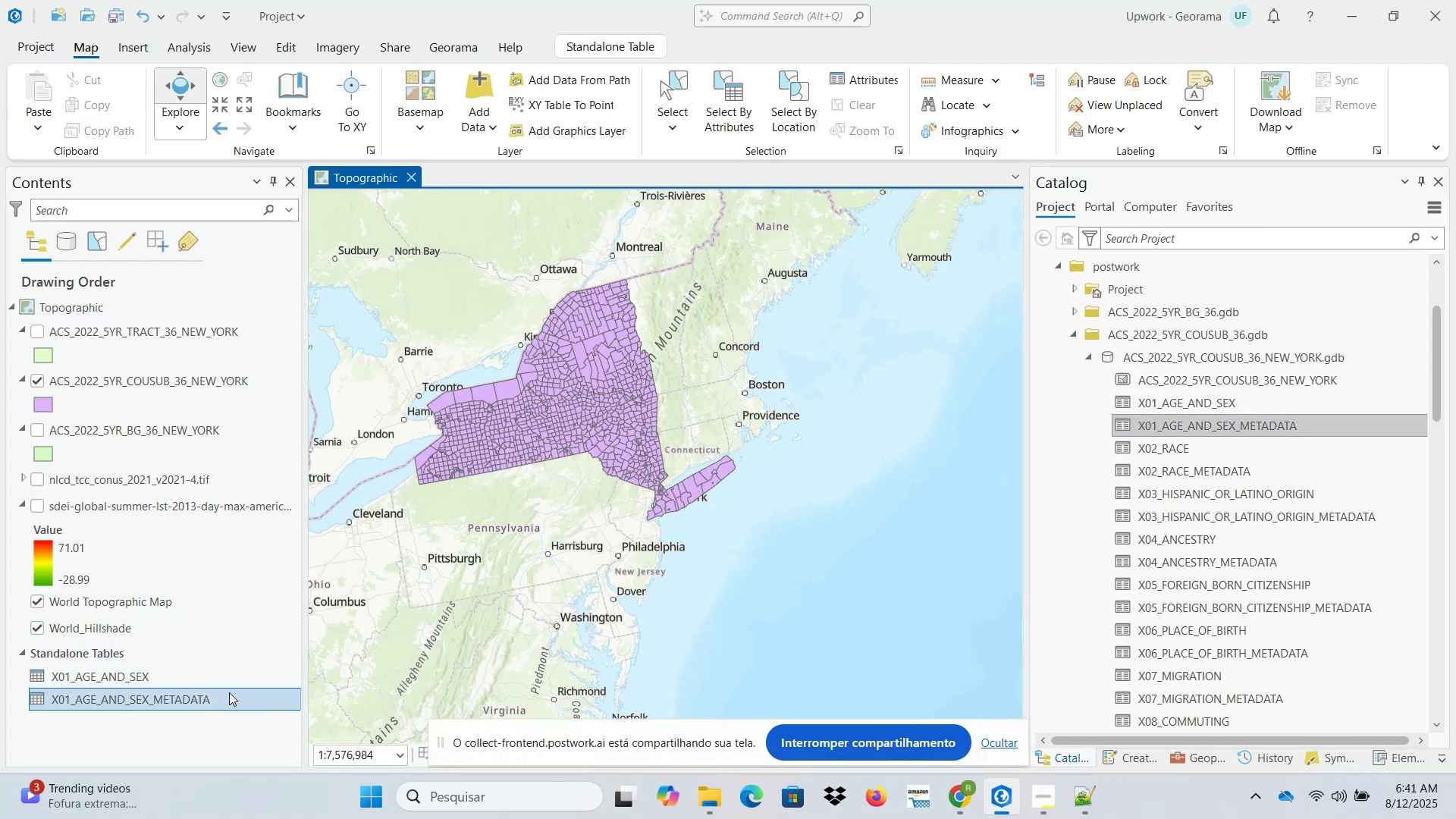 
right_click([224, 699])
 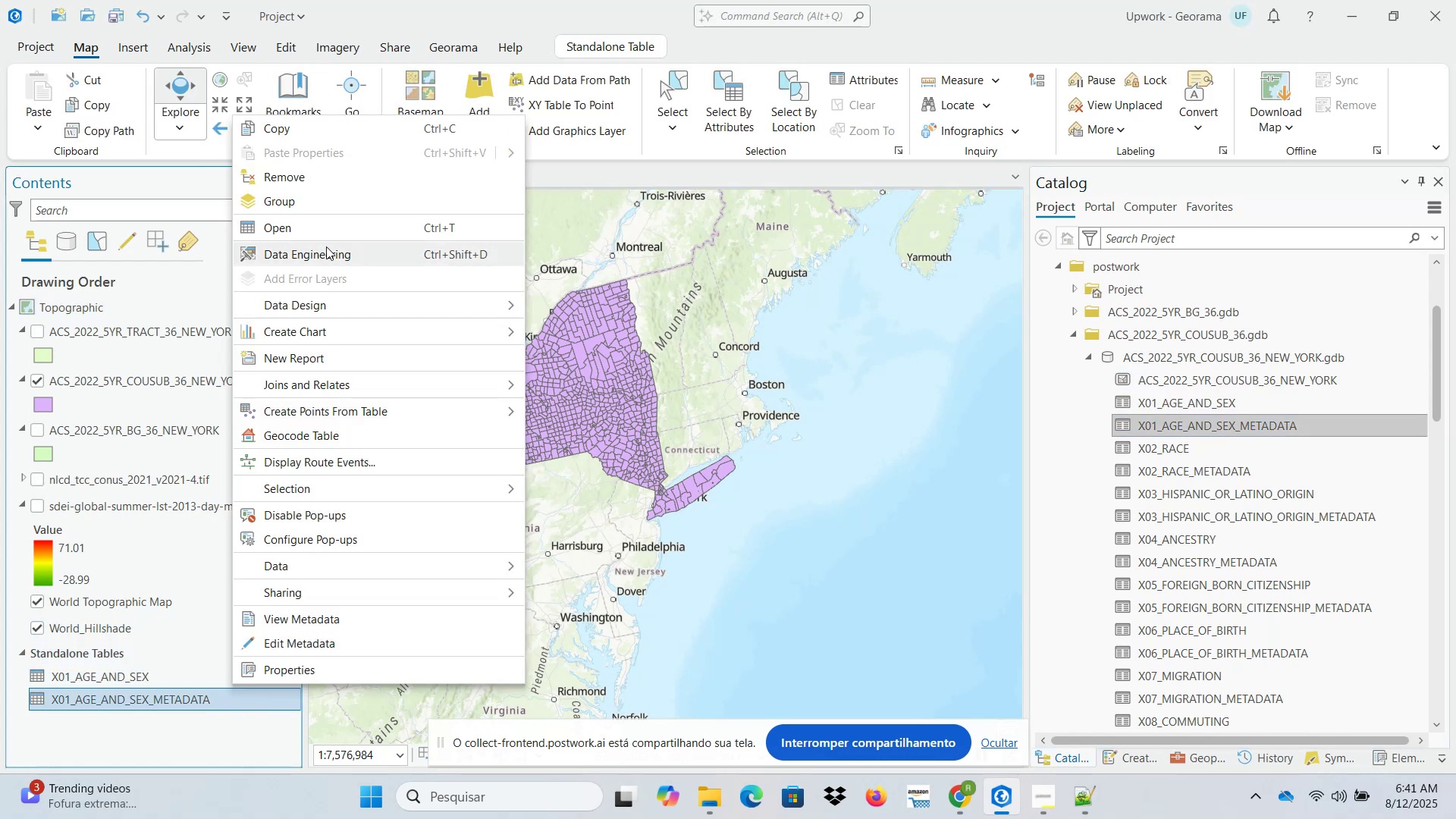 
left_click([326, 232])
 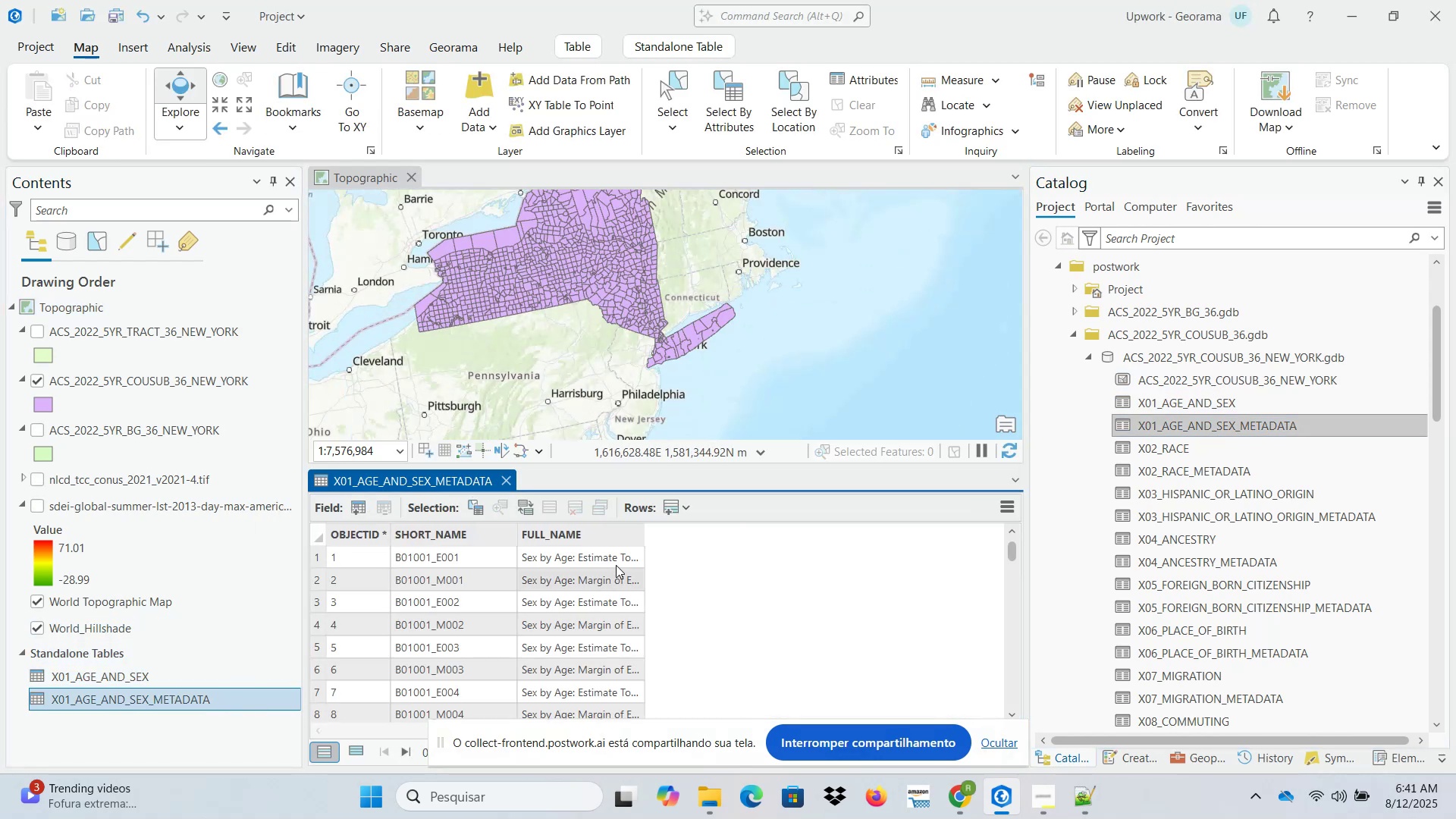 
left_click_drag(start_coordinate=[645, 534], to_coordinate=[890, 534])
 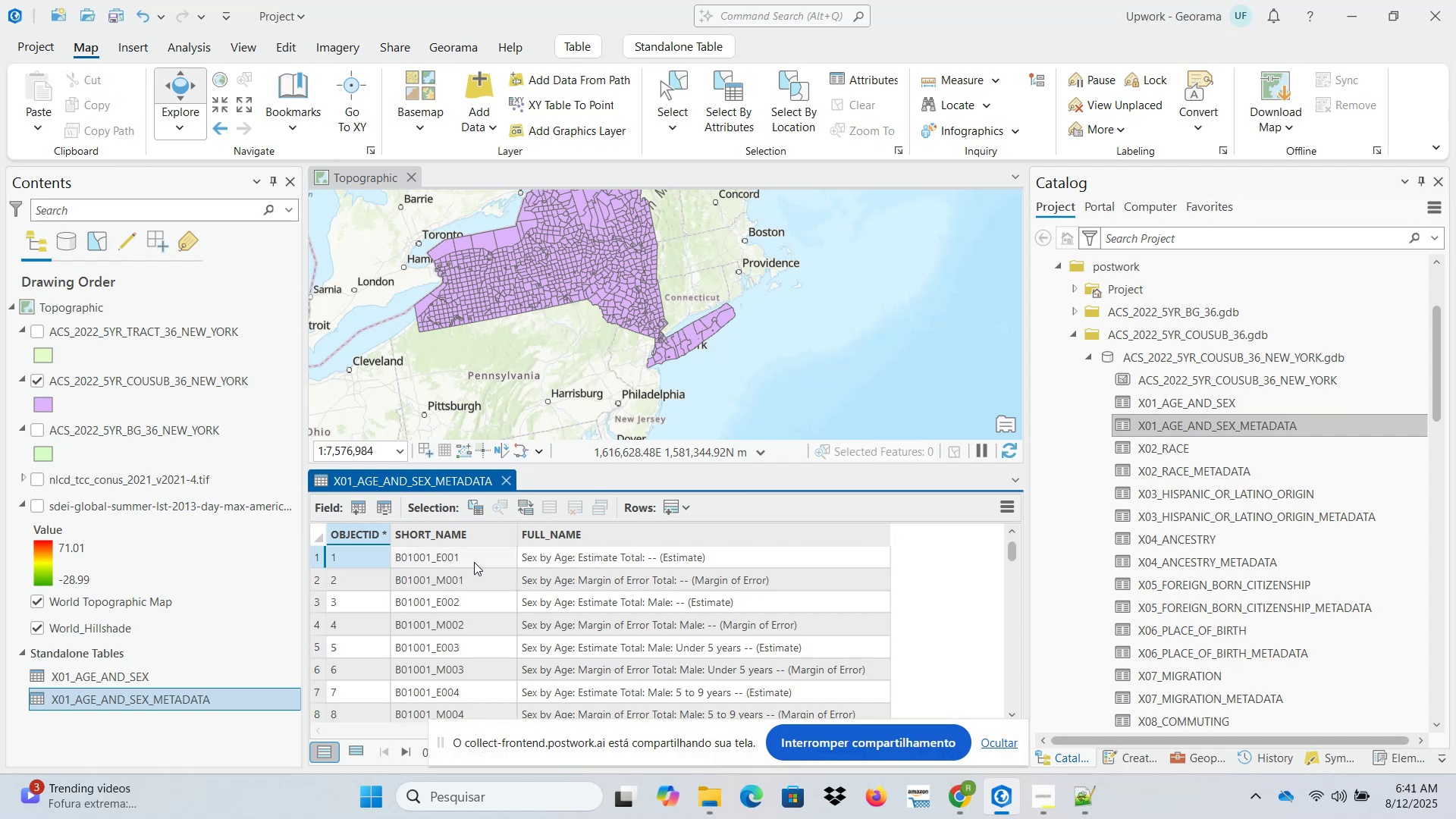 
wait(9.53)
 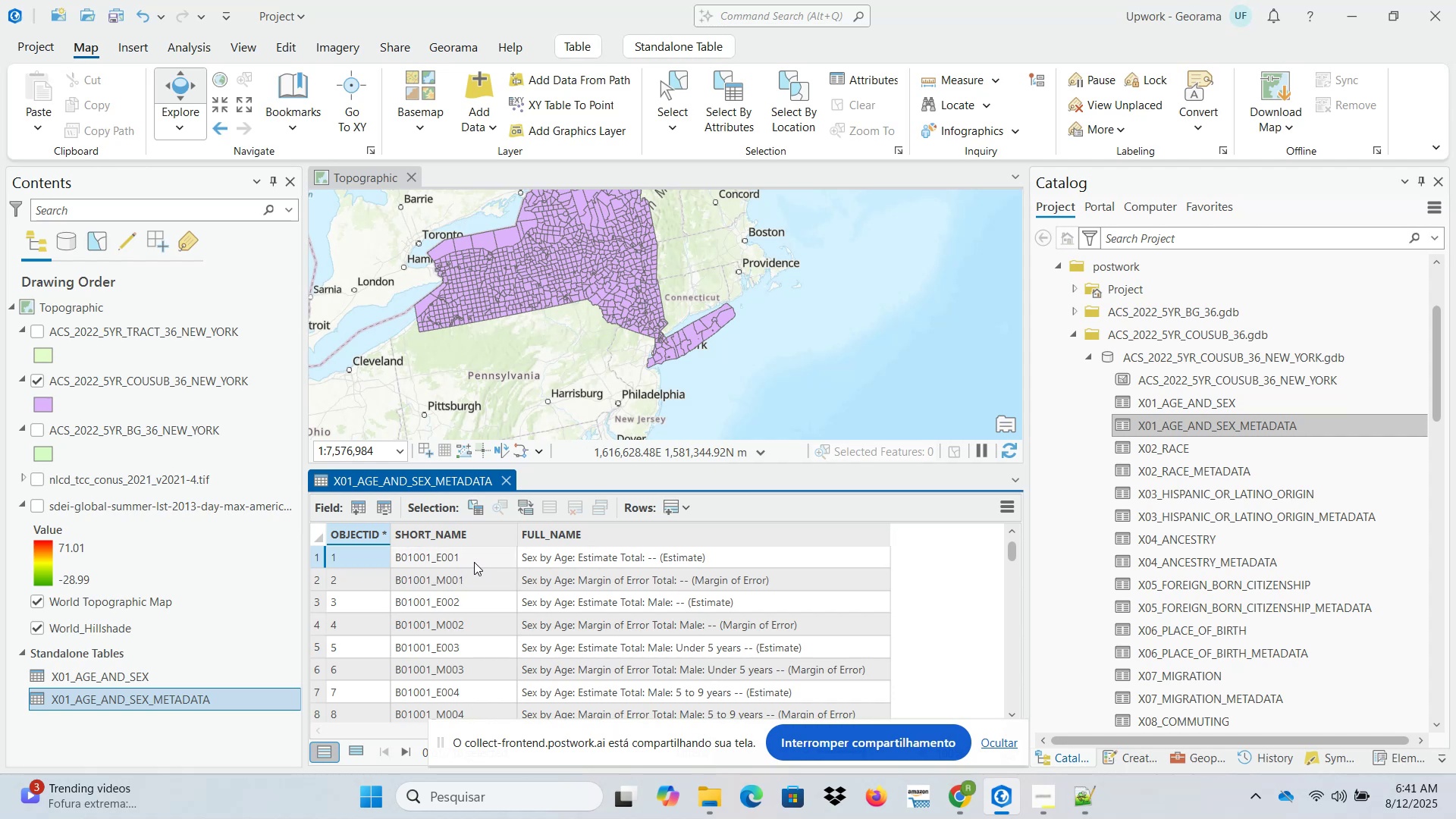 
right_click([167, 681])
 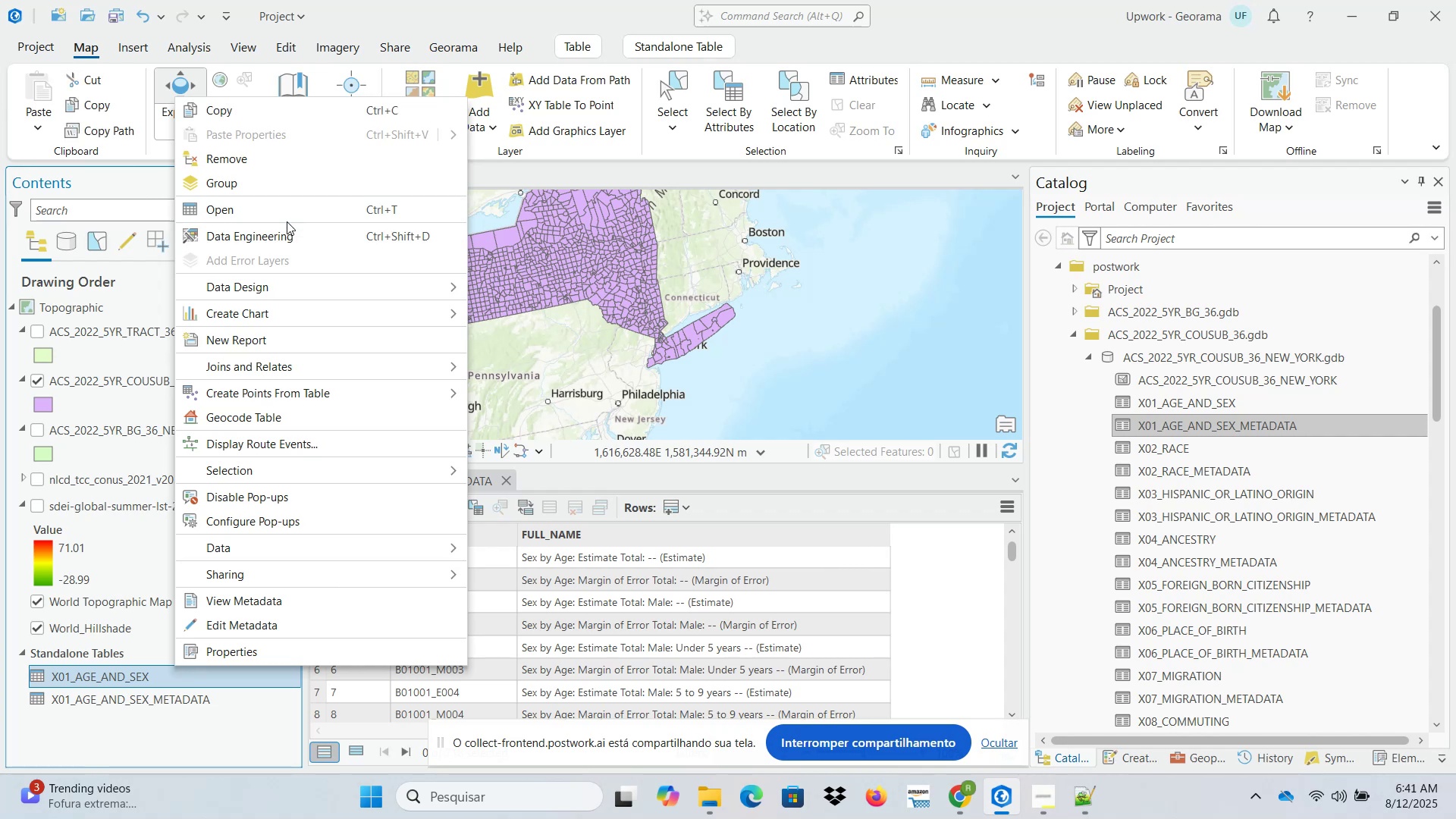 
left_click([280, 209])
 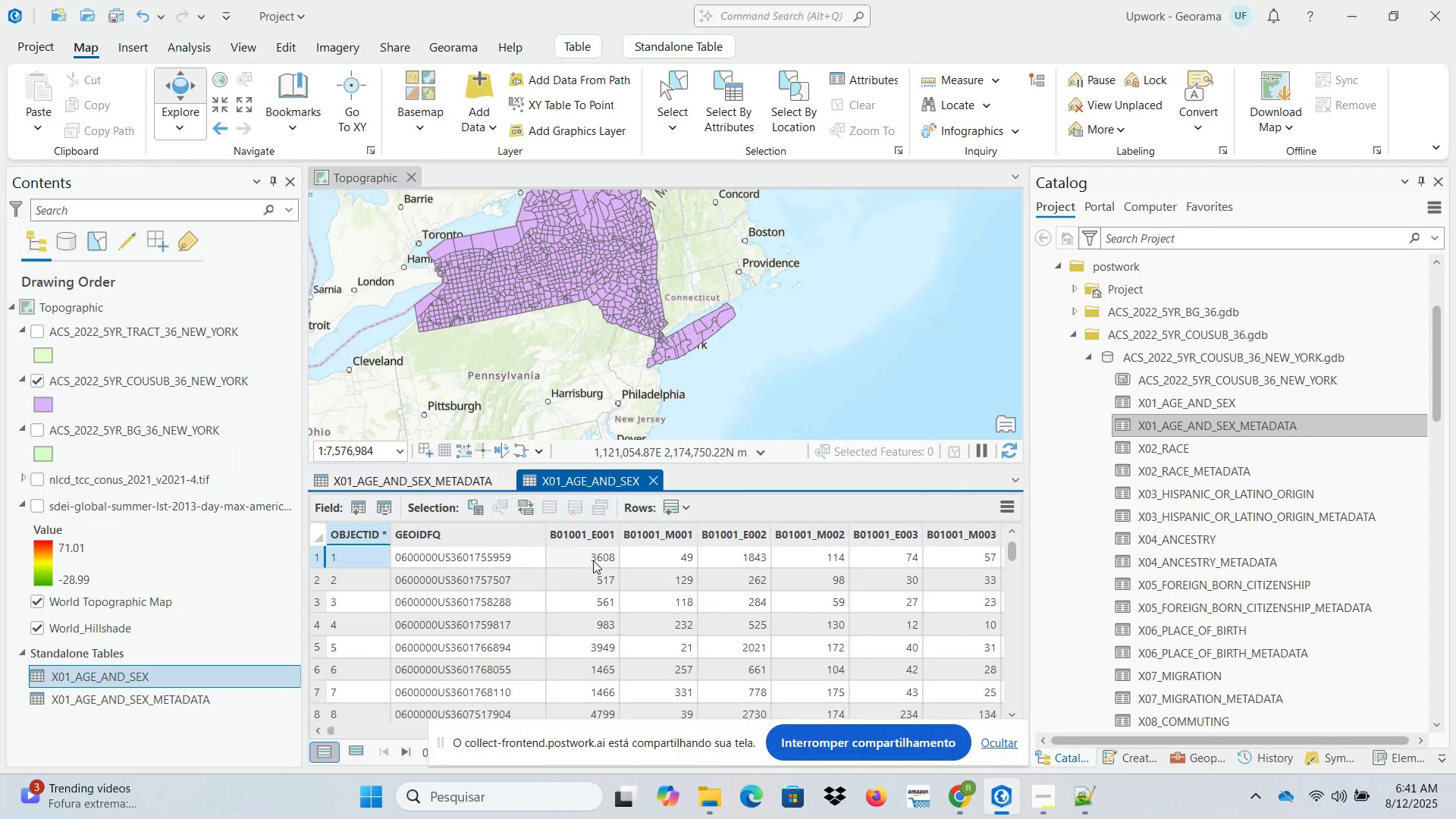 
wait(6.42)
 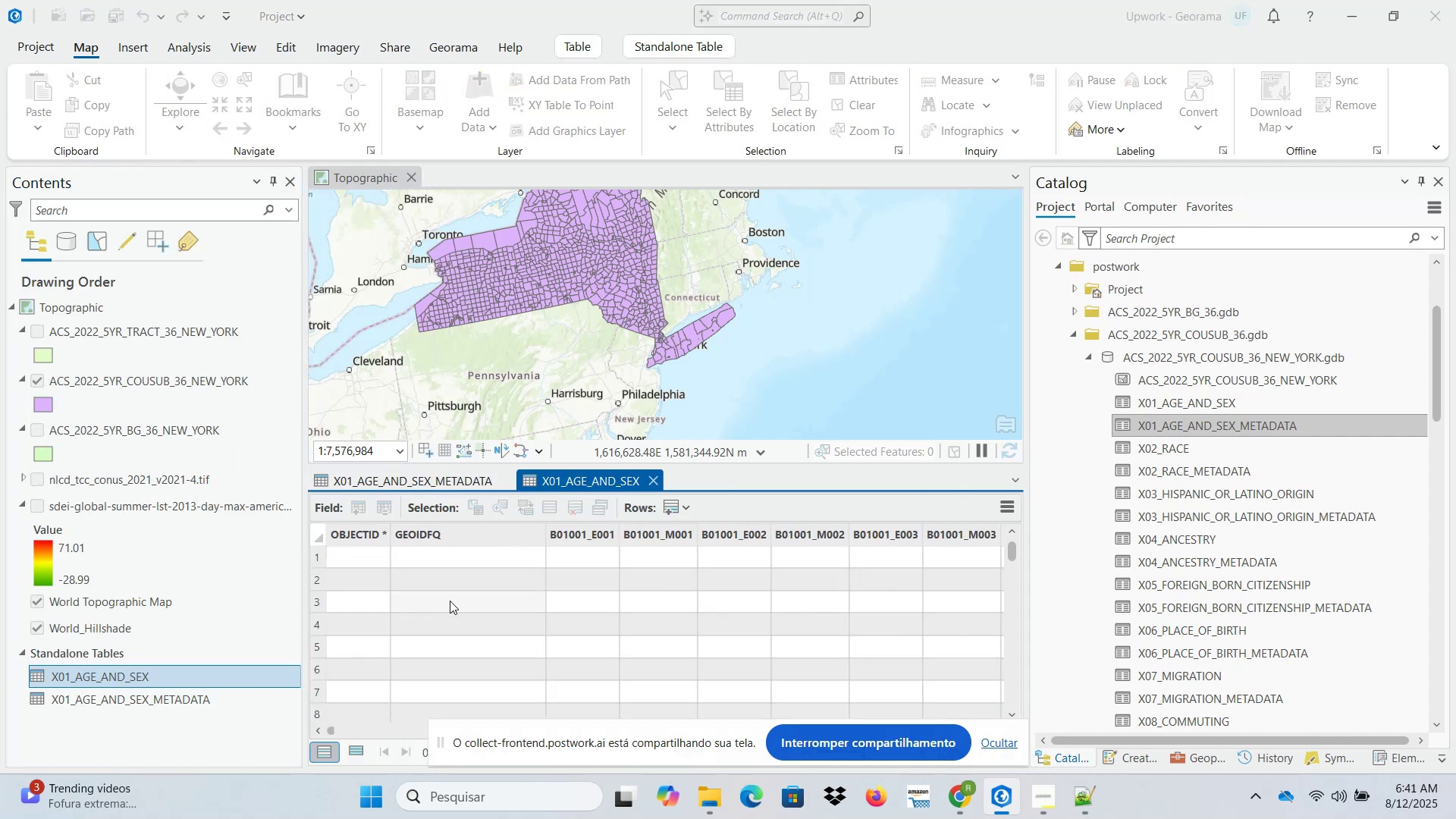 
left_click([366, 473])
 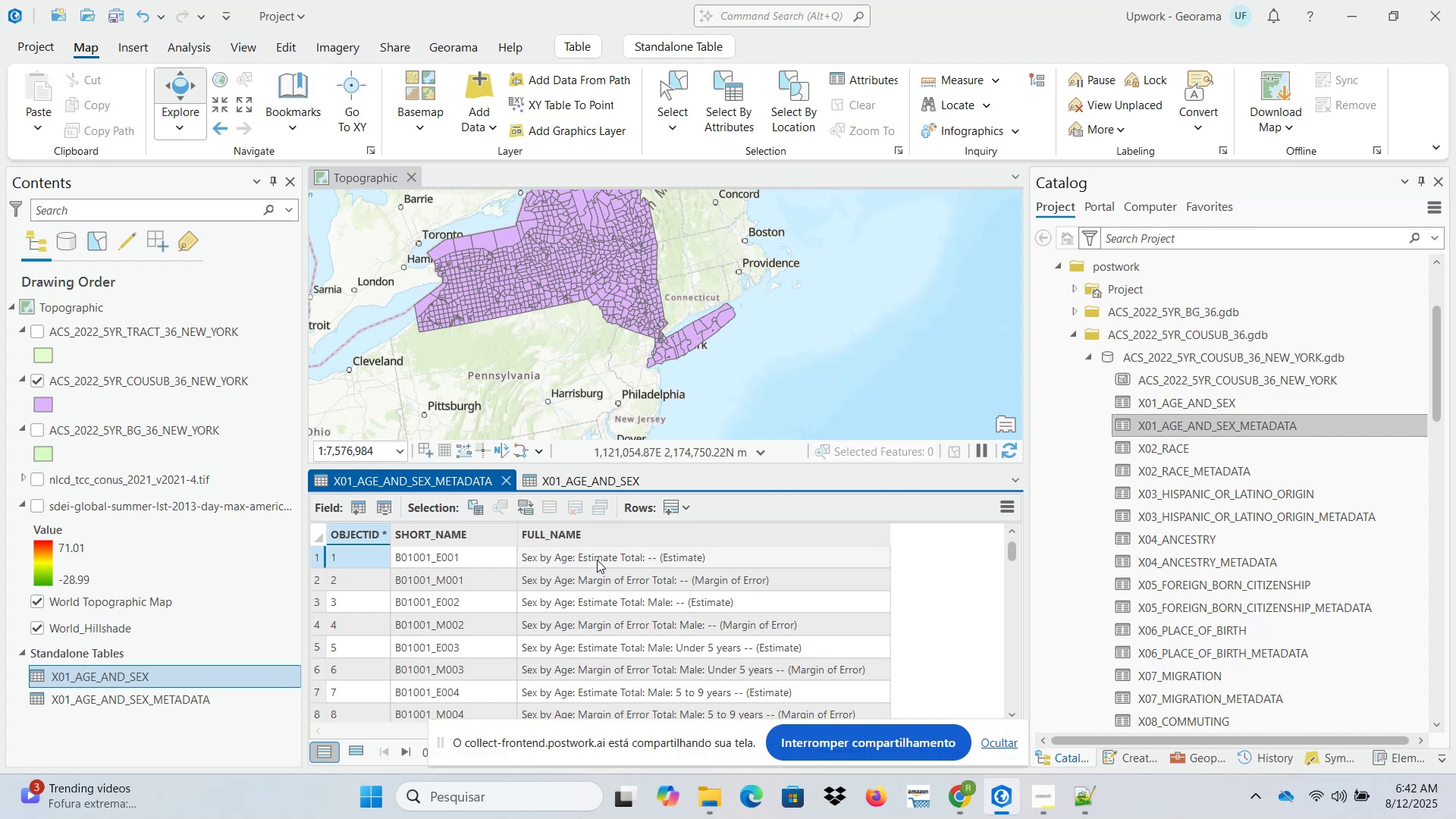 
left_click([557, 484])
 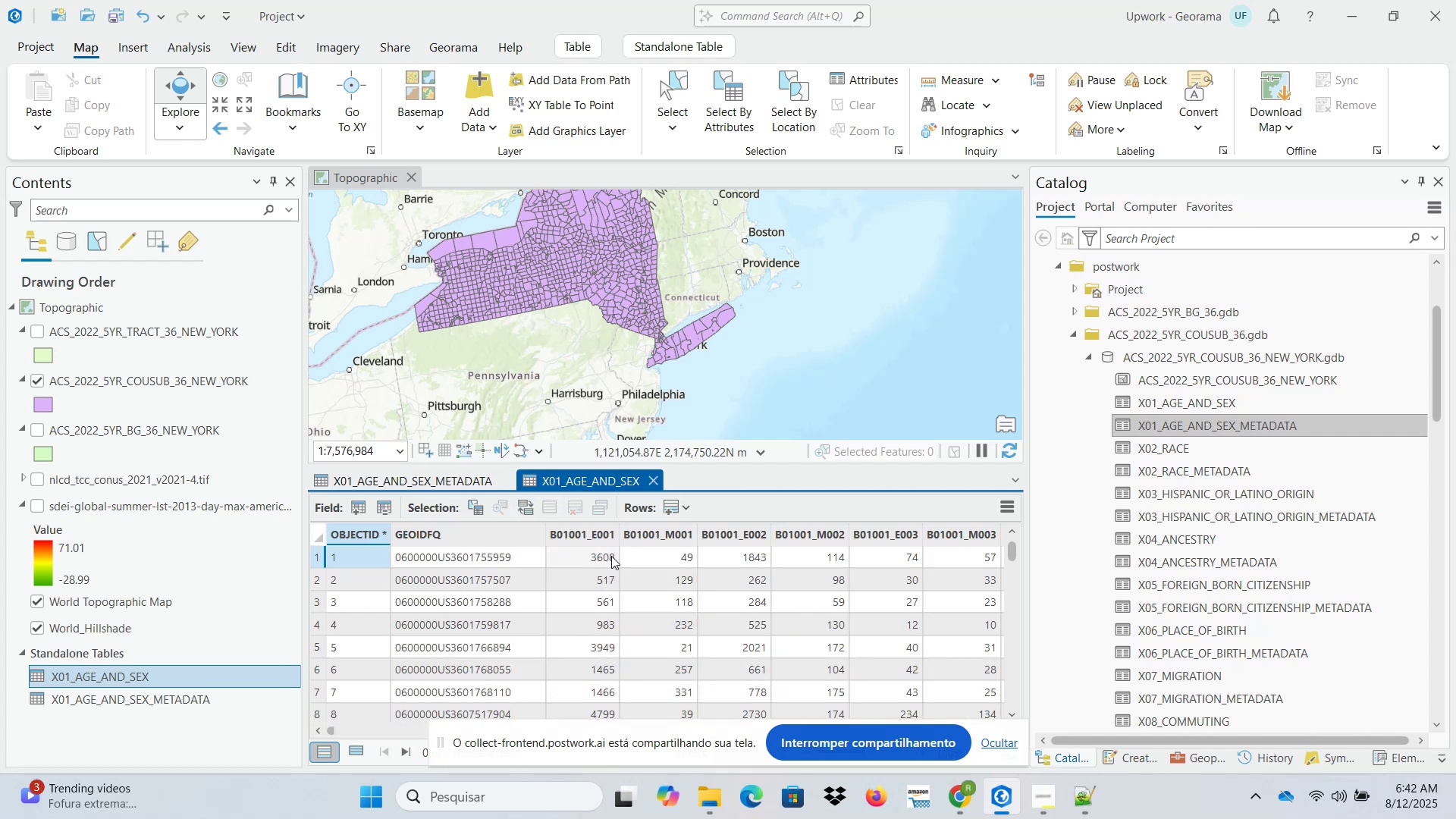 
left_click([611, 556])
 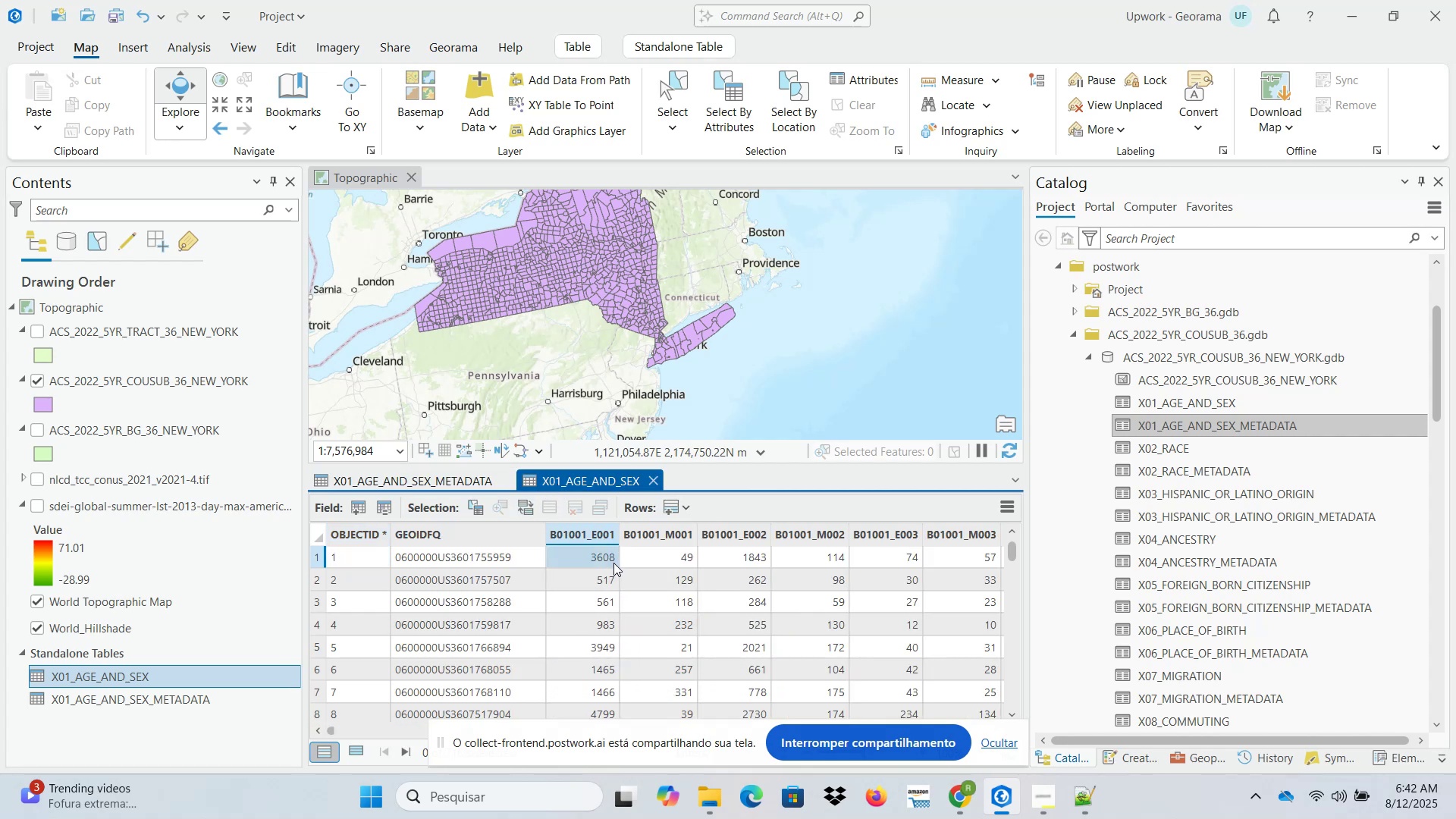 
scroll: coordinate [605, 627], scroll_direction: down, amount: 4.0
 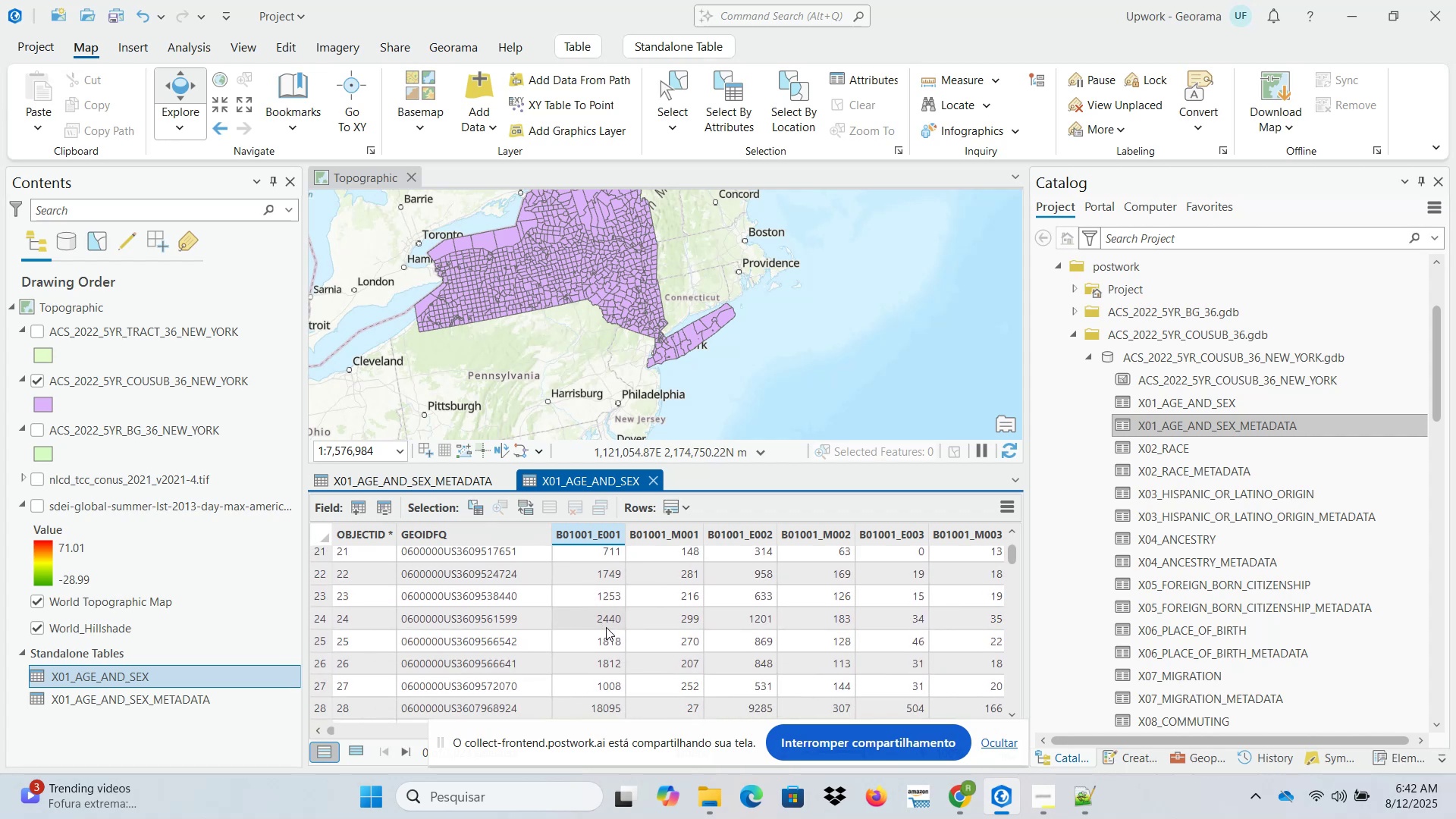 
scroll: coordinate [606, 627], scroll_direction: up, amount: 5.0
 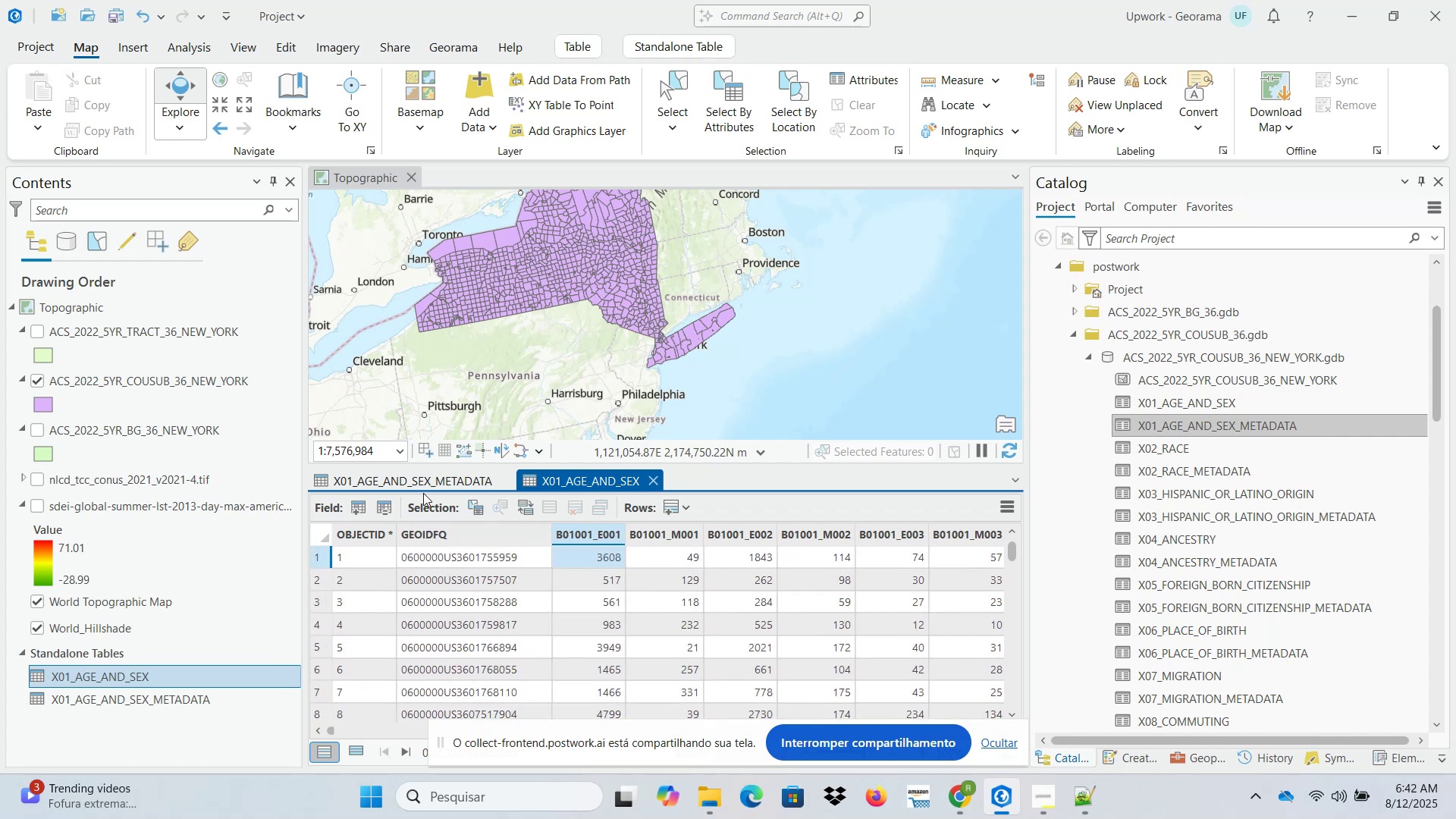 
left_click([424, 472])
 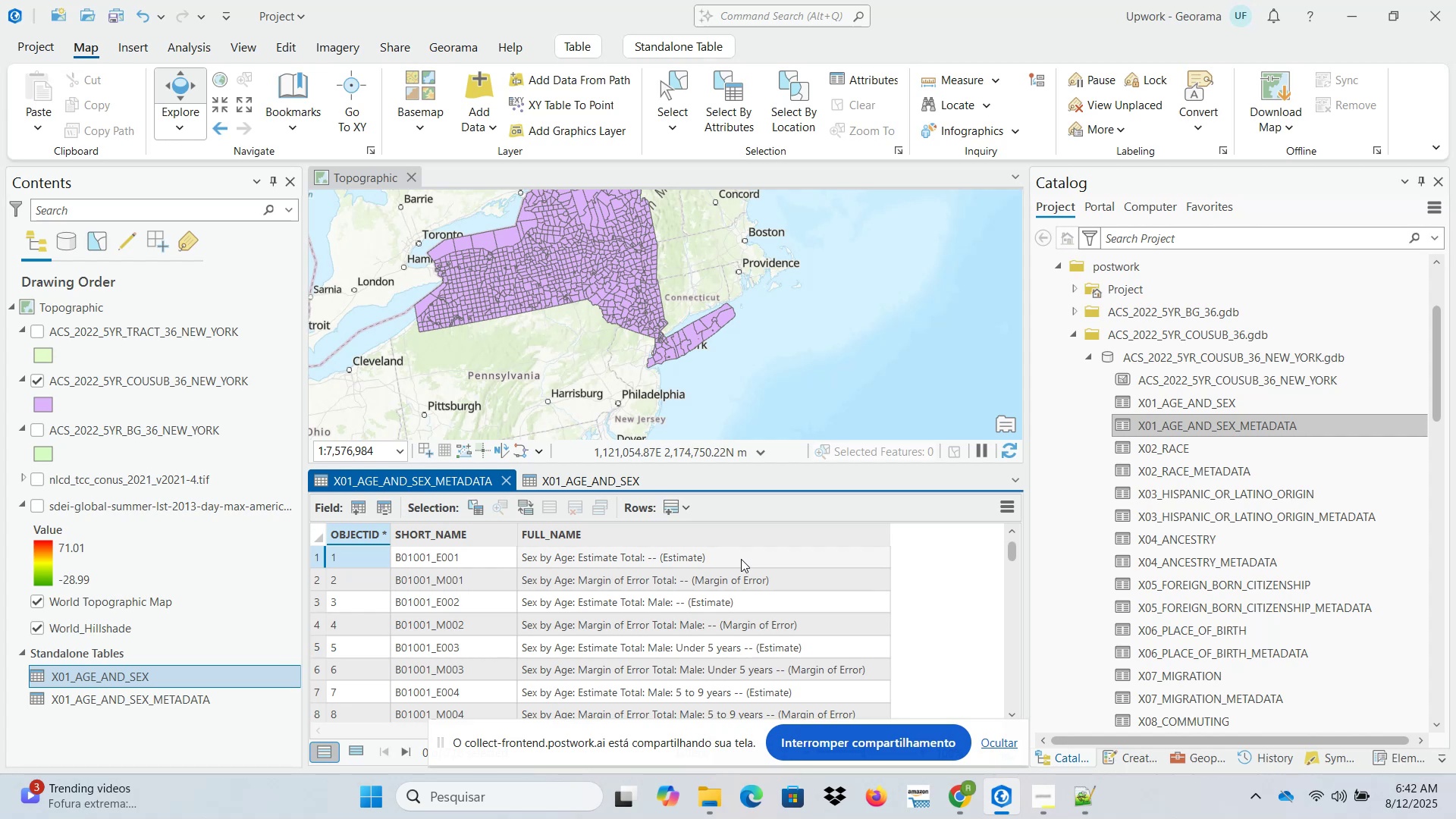 
wait(22.34)
 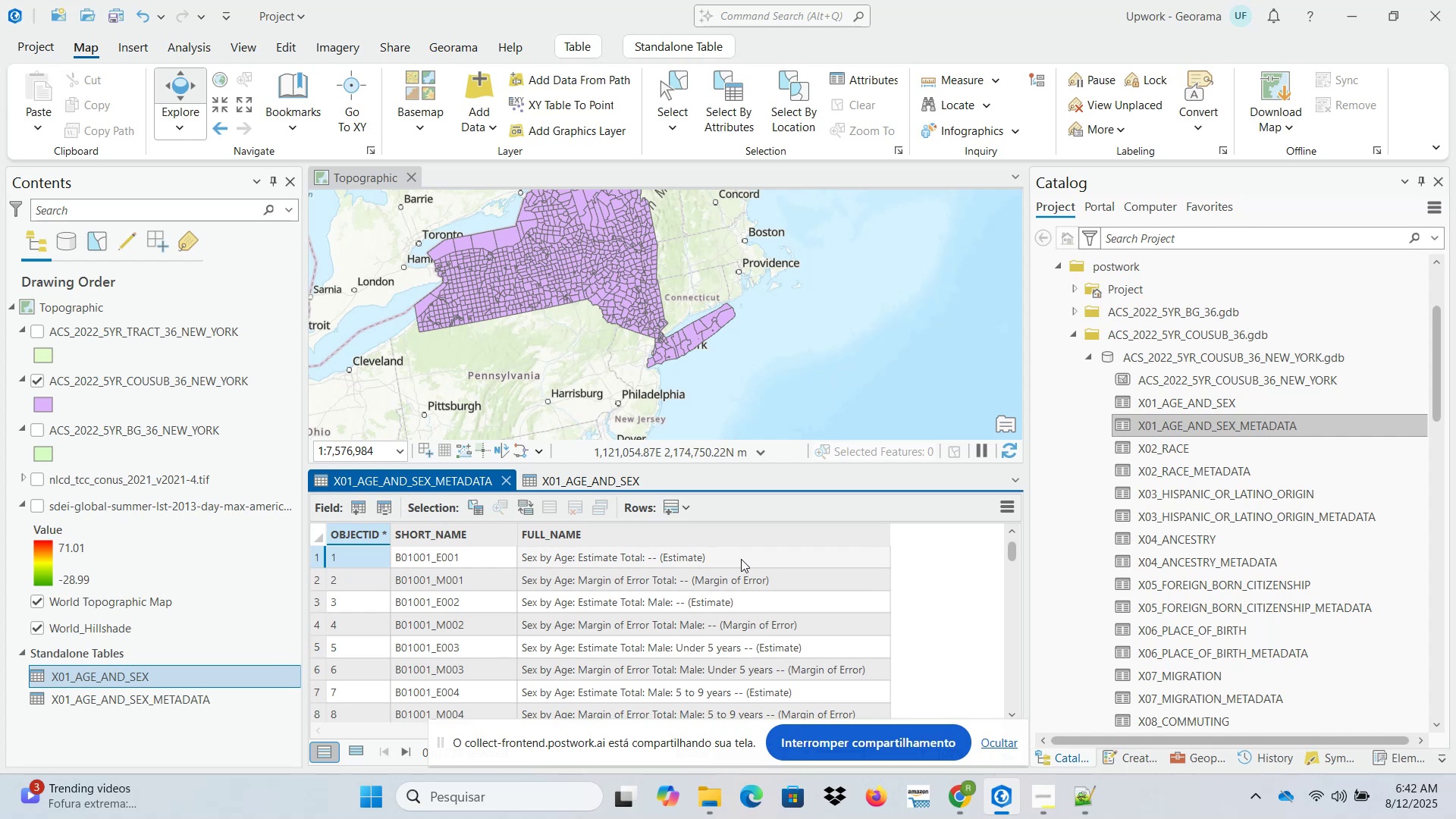 
scroll: coordinate [839, 616], scroll_direction: down, amount: 6.0
 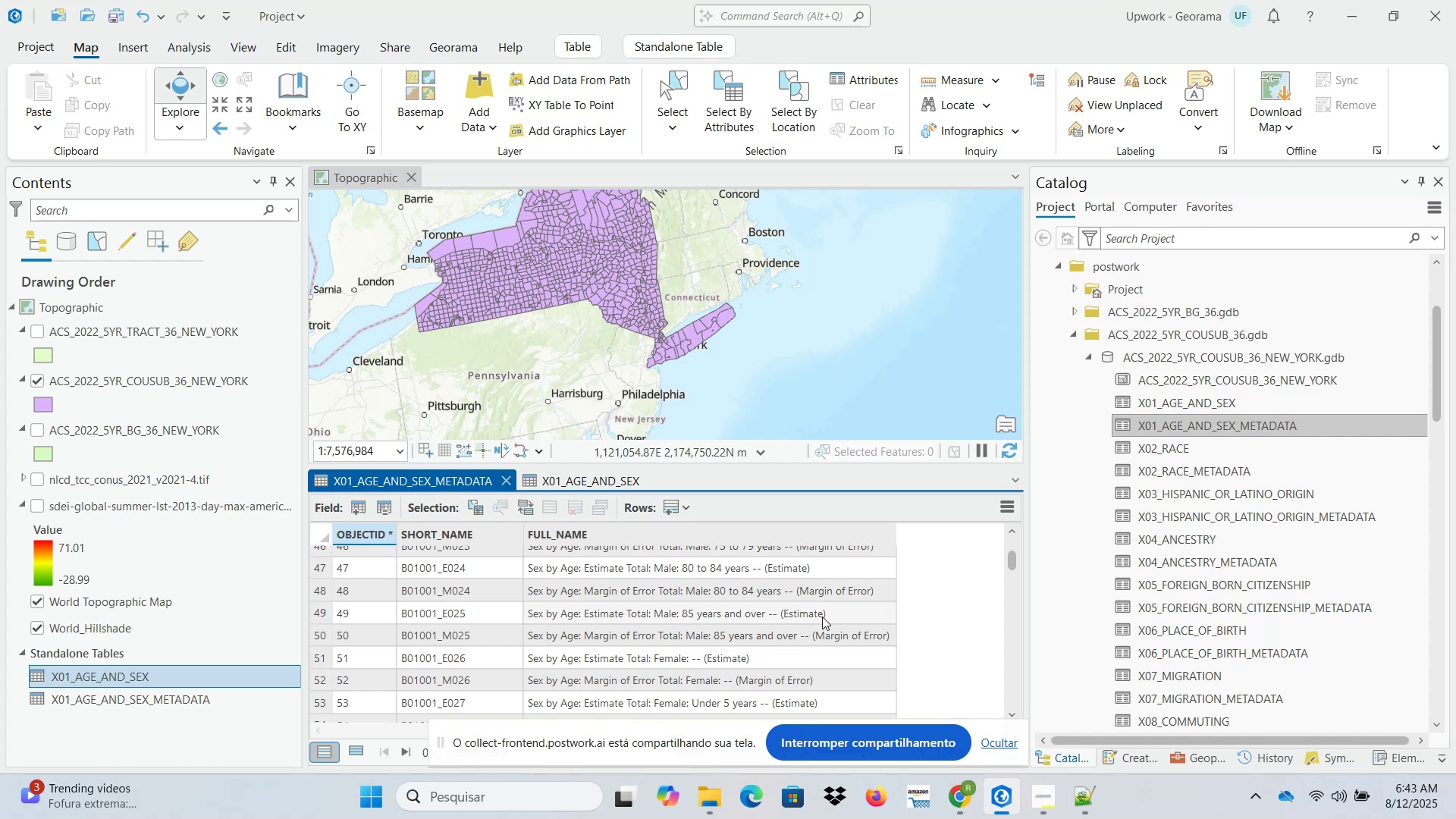 
wait(31.87)
 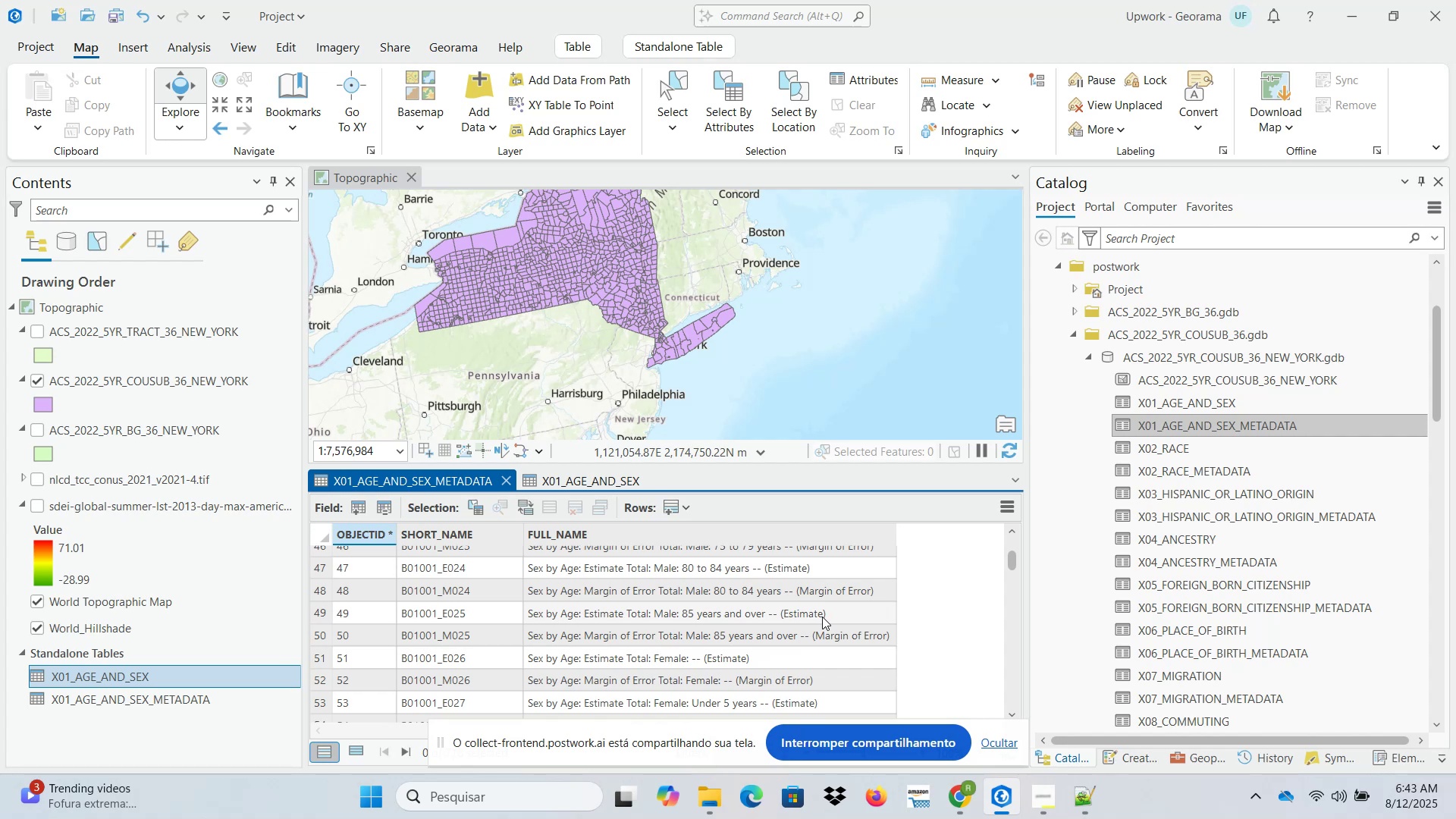 
scroll: coordinate [745, 638], scroll_direction: up, amount: 12.0
 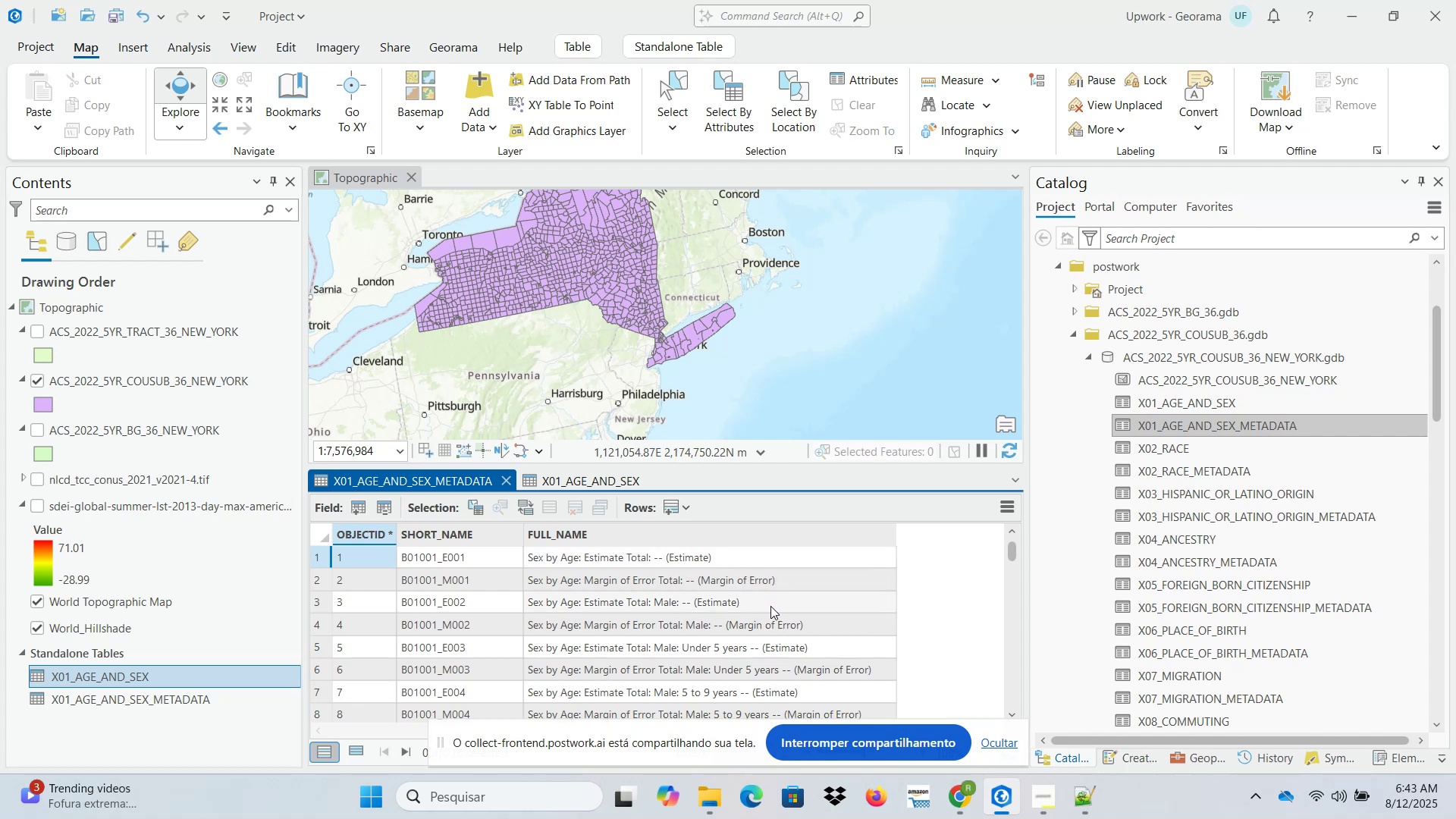 
wait(5.79)
 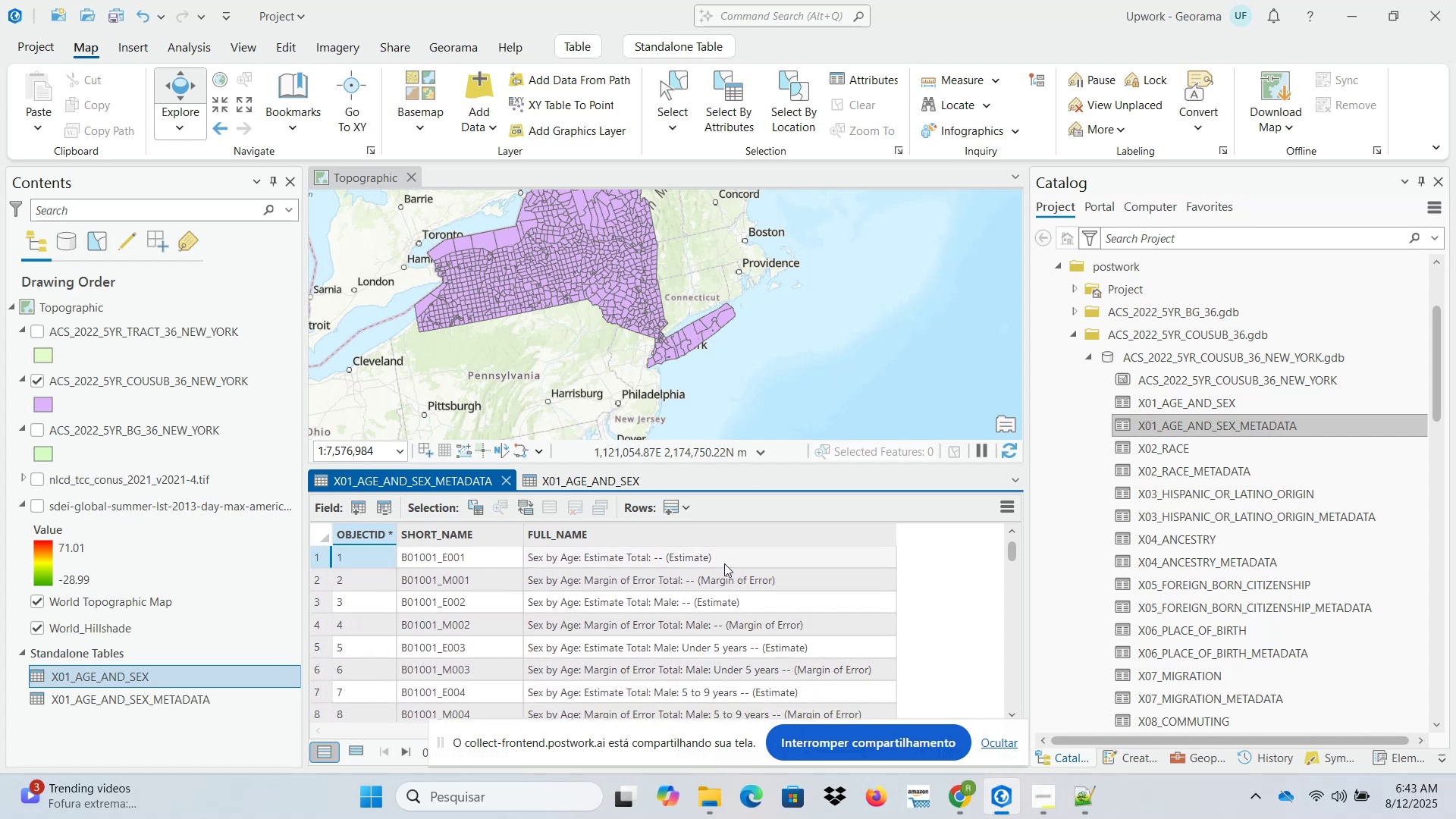 
scroll: coordinate [868, 599], scroll_direction: down, amount: 19.0
 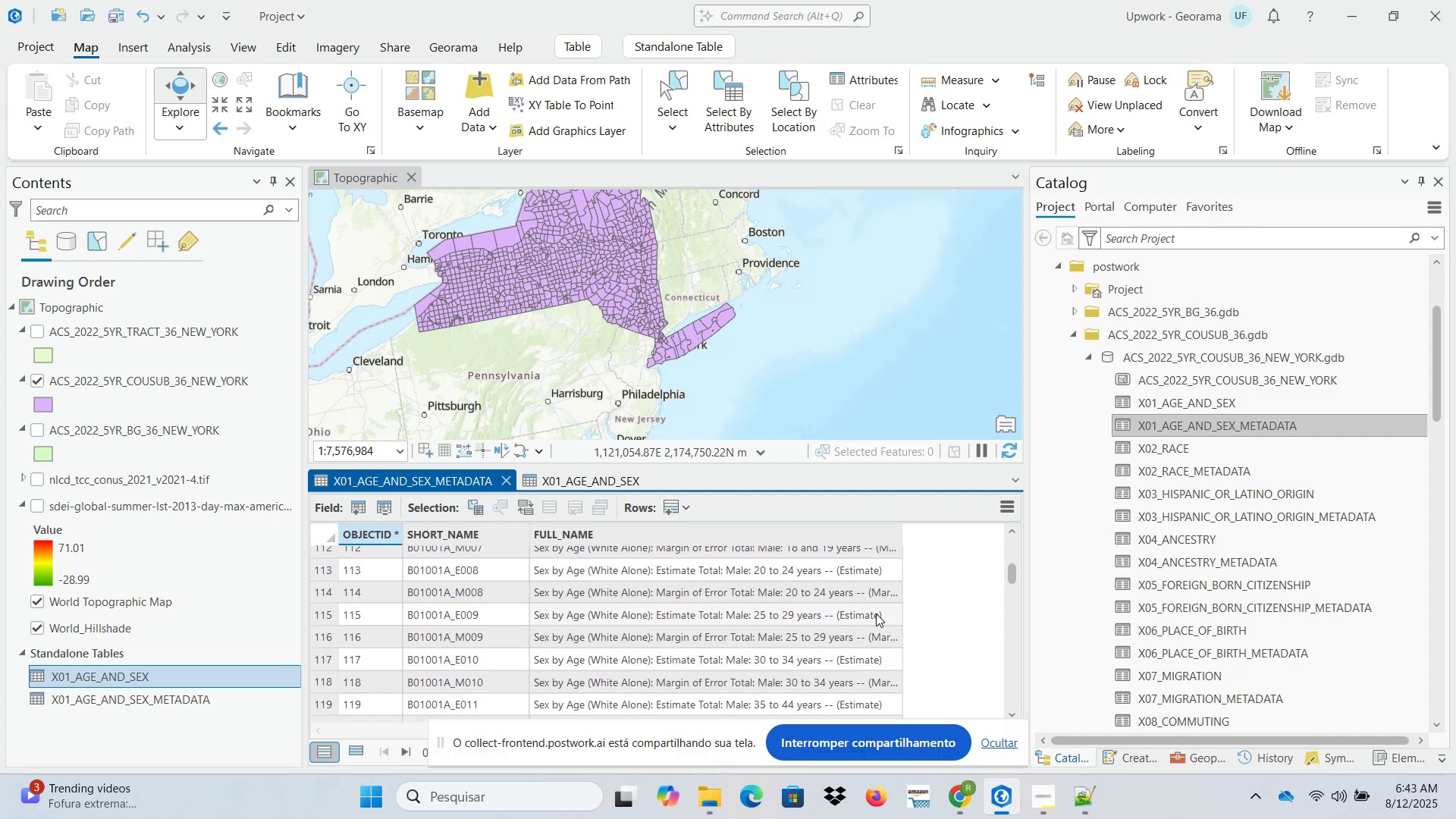 
scroll: coordinate [902, 637], scroll_direction: down, amount: 13.0
 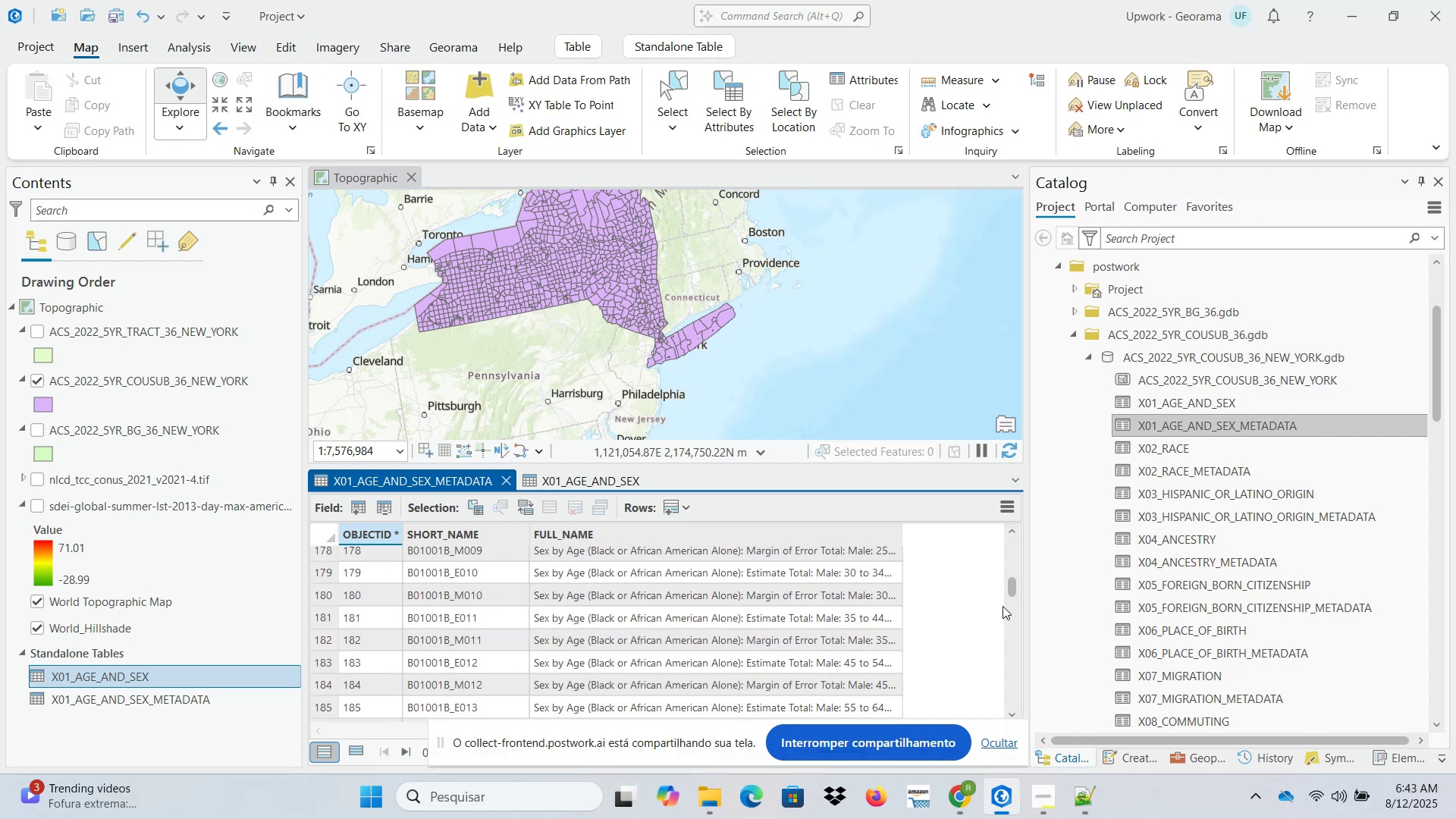 
left_click_drag(start_coordinate=[1010, 588], to_coordinate=[1011, 692])
 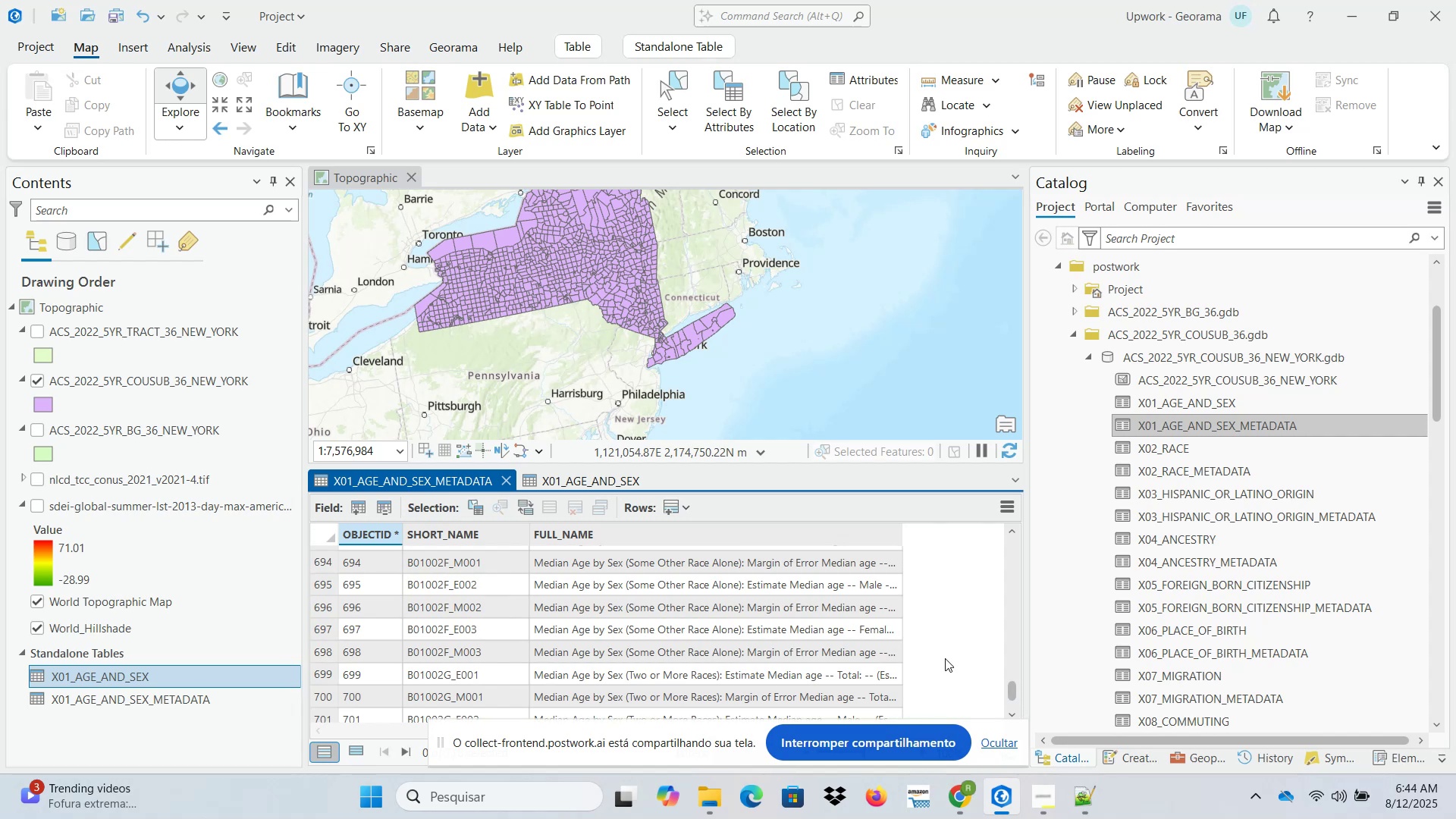 
scroll: coordinate [921, 652], scroll_direction: up, amount: 3.0
 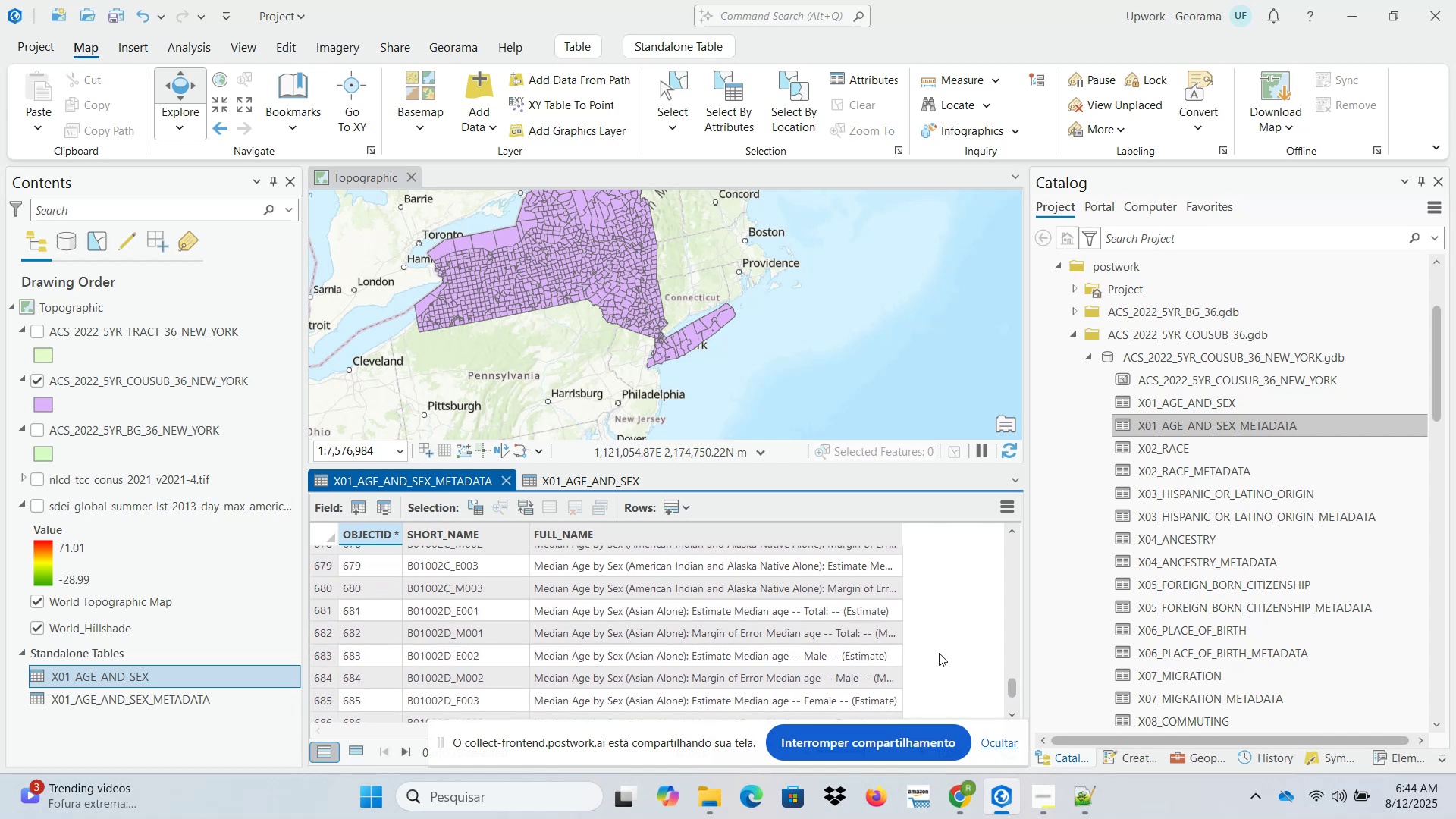 
wait(9.09)
 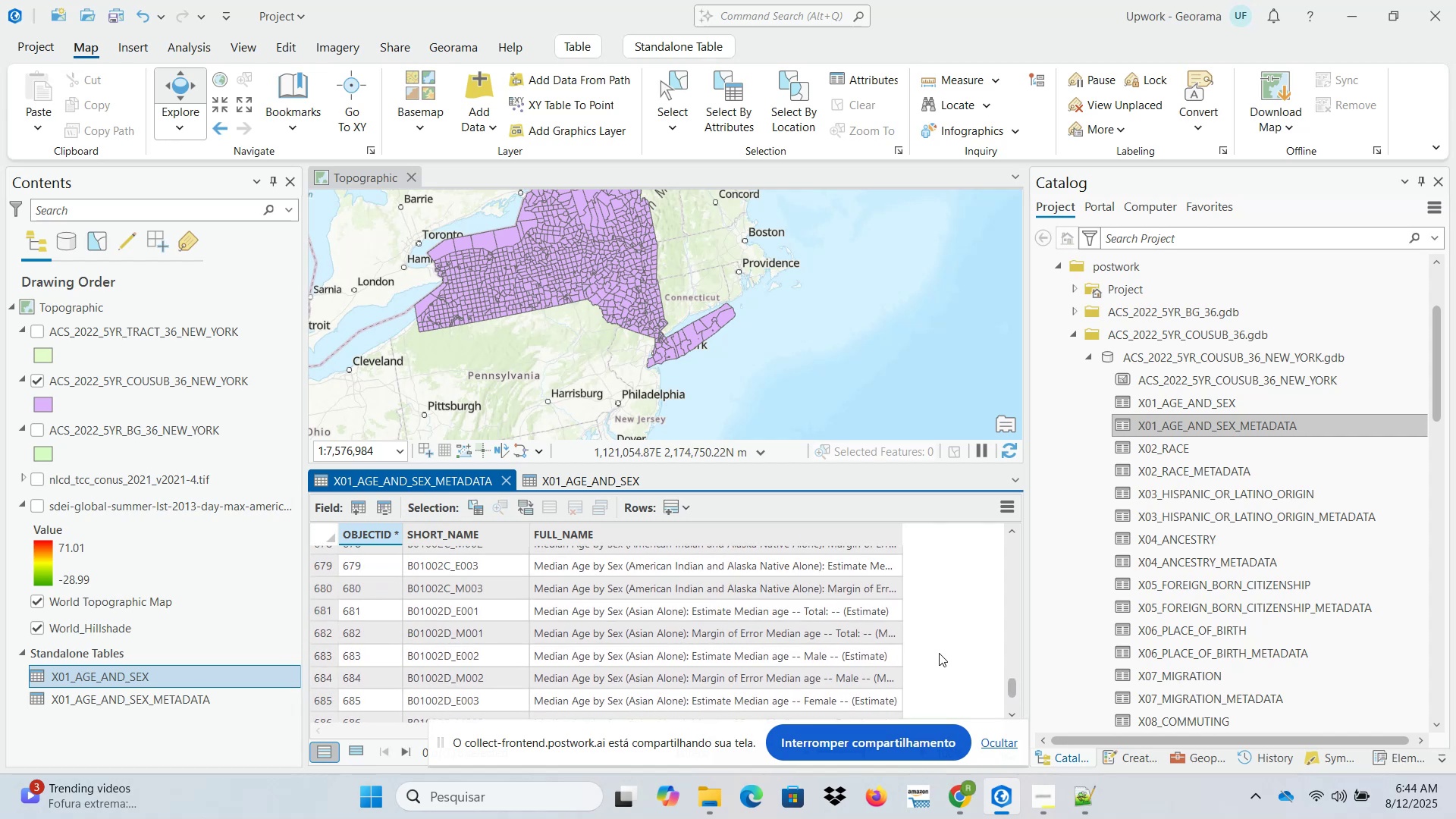 
left_click_drag(start_coordinate=[1014, 682], to_coordinate=[1017, 692])
 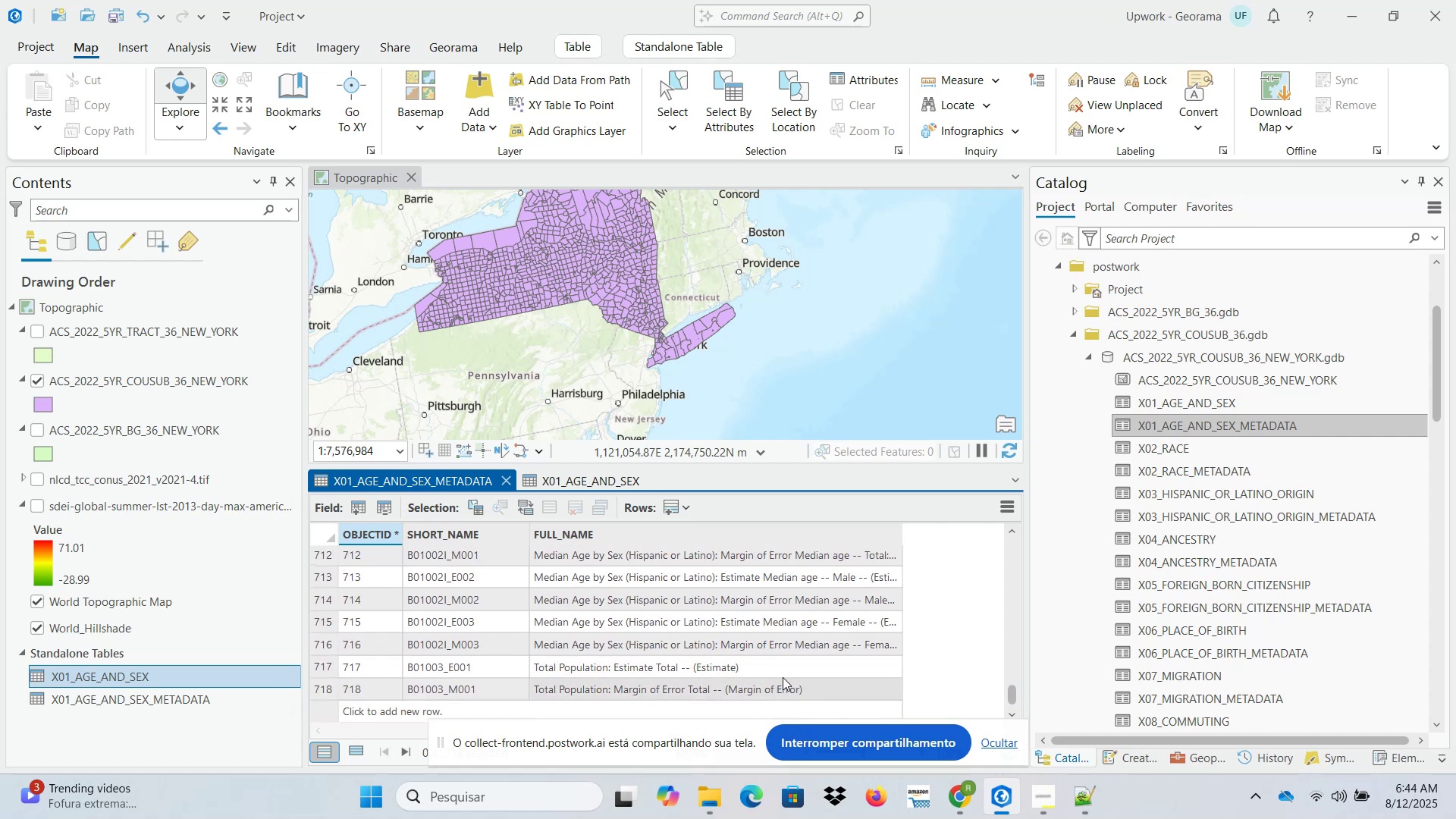 
mouse_move([756, 634])
 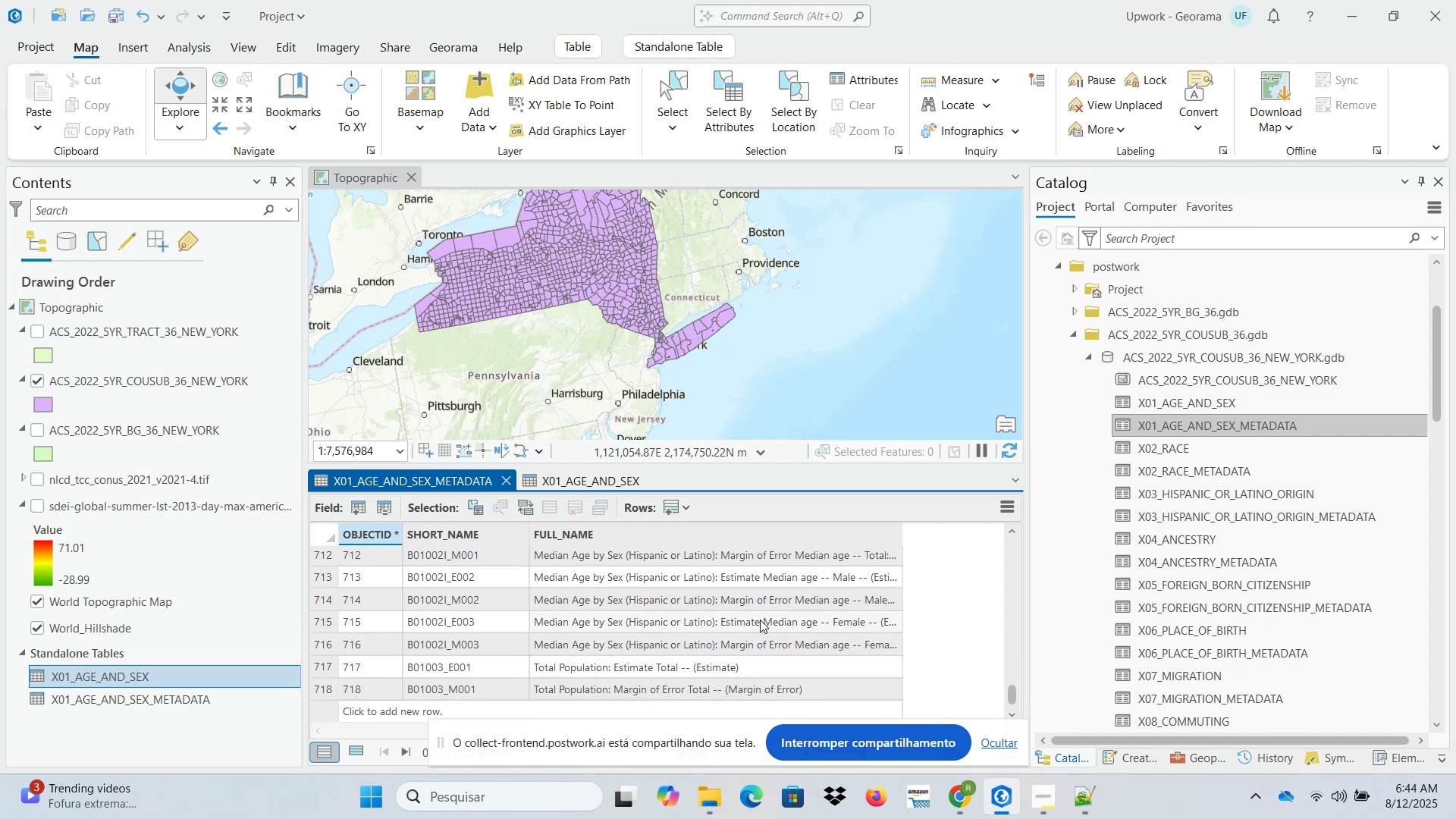 
mouse_move([775, 620])
 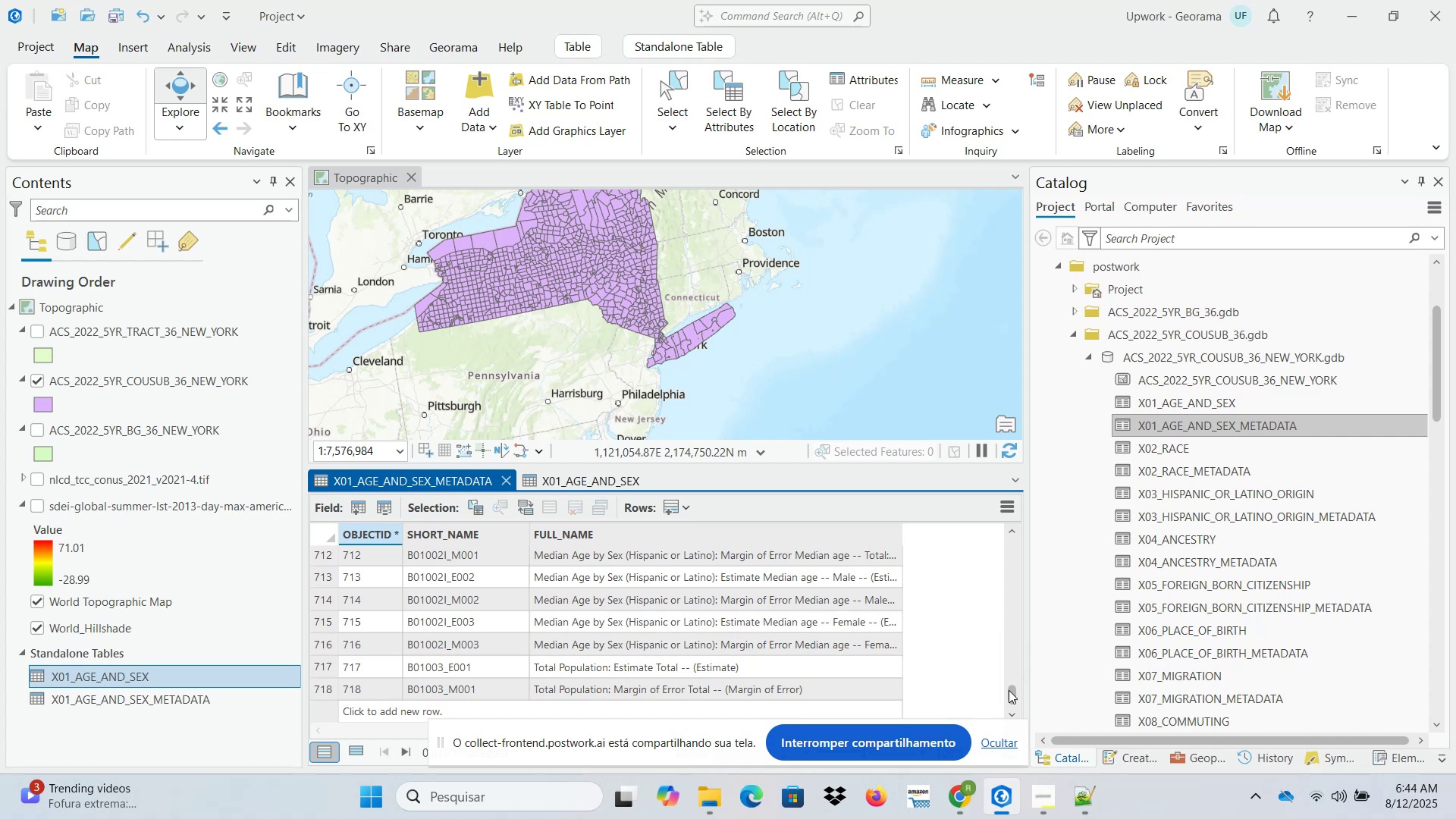 
left_click_drag(start_coordinate=[1011, 696], to_coordinate=[1011, 700])
 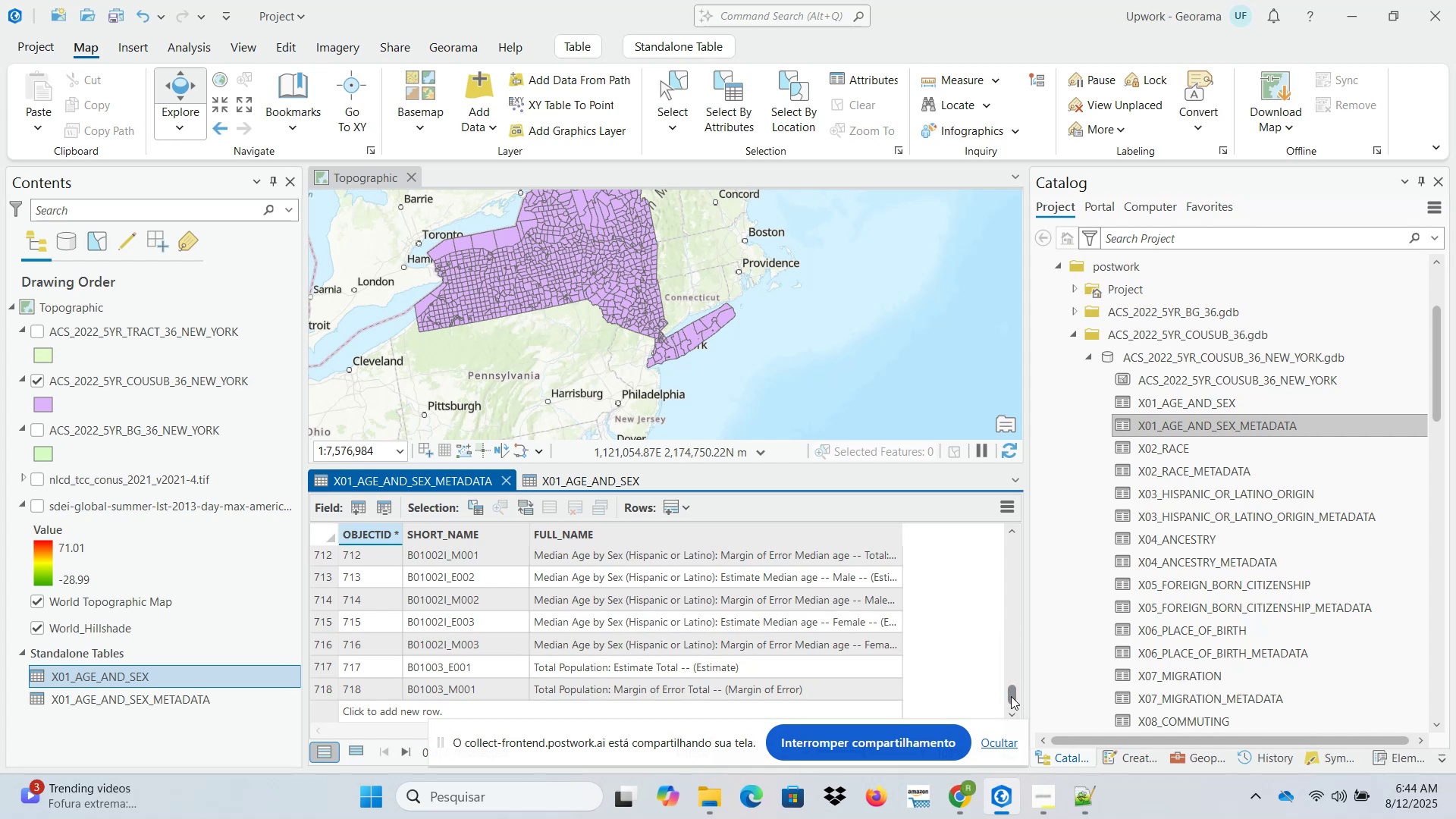 
left_click_drag(start_coordinate=[1011, 696], to_coordinate=[1012, 692])
 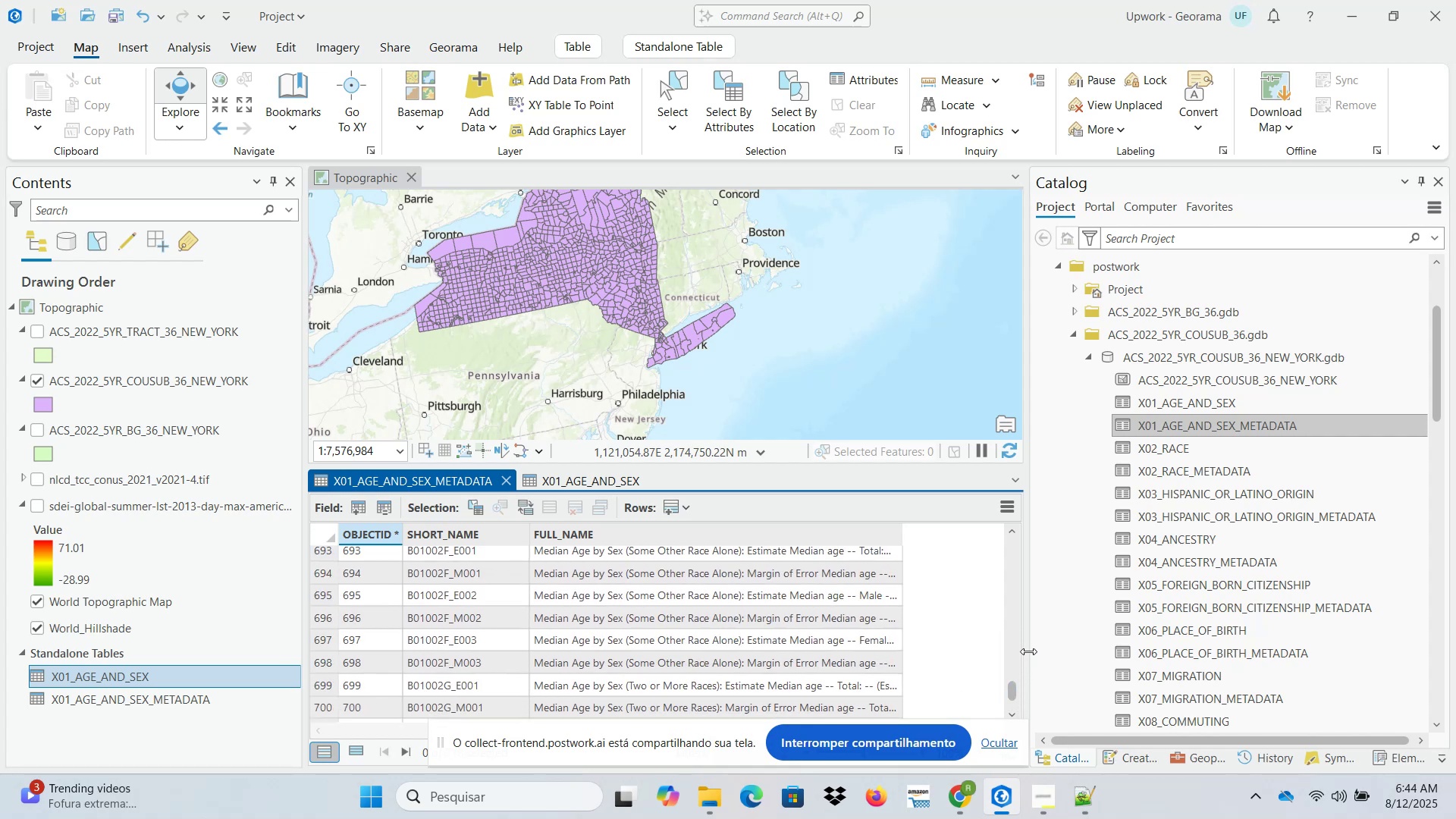 
left_click_drag(start_coordinate=[1030, 651], to_coordinate=[1073, 651])
 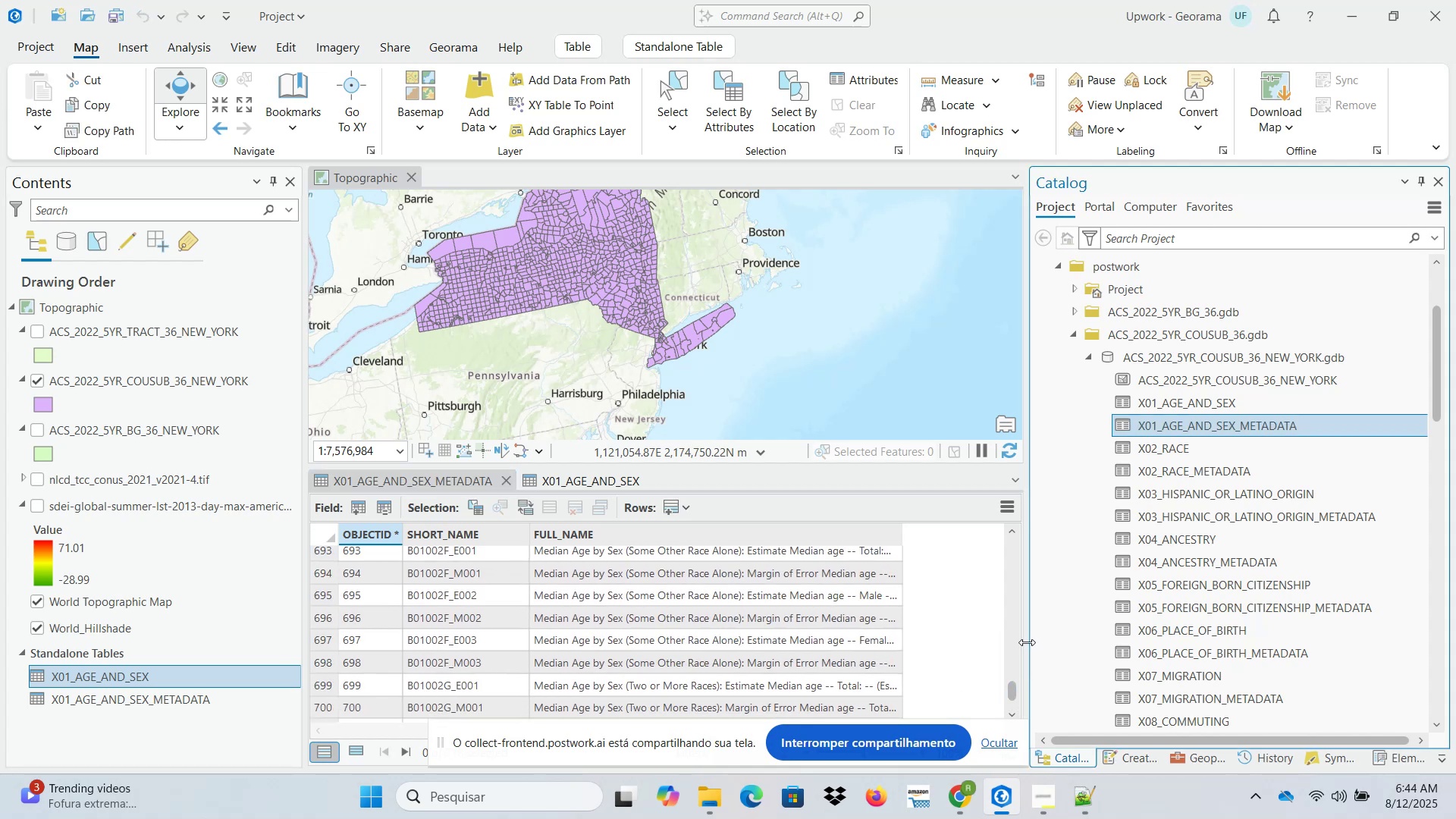 
left_click_drag(start_coordinate=[1027, 642], to_coordinate=[1138, 642])
 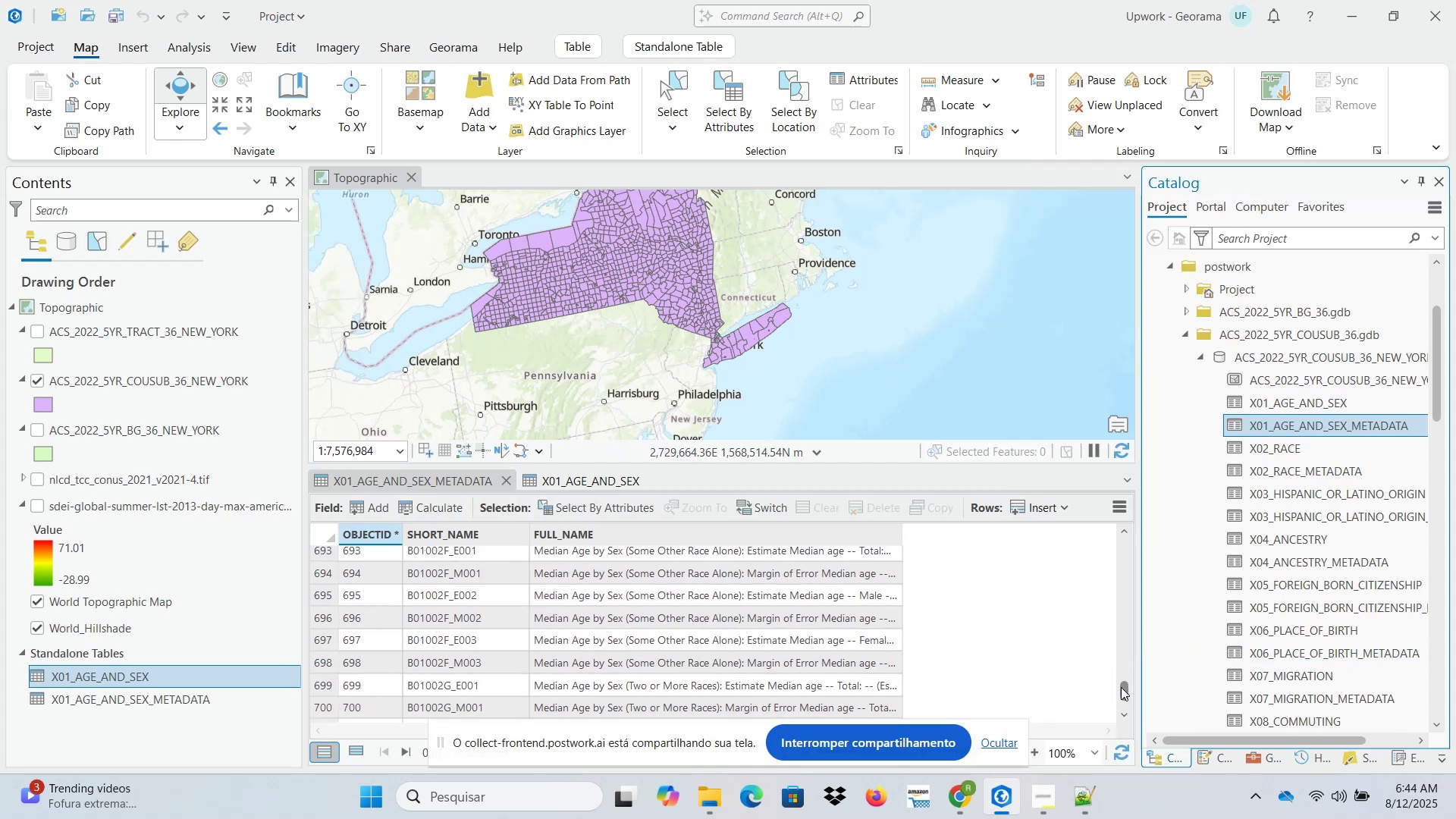 
left_click_drag(start_coordinate=[1123, 689], to_coordinate=[1114, 543])
 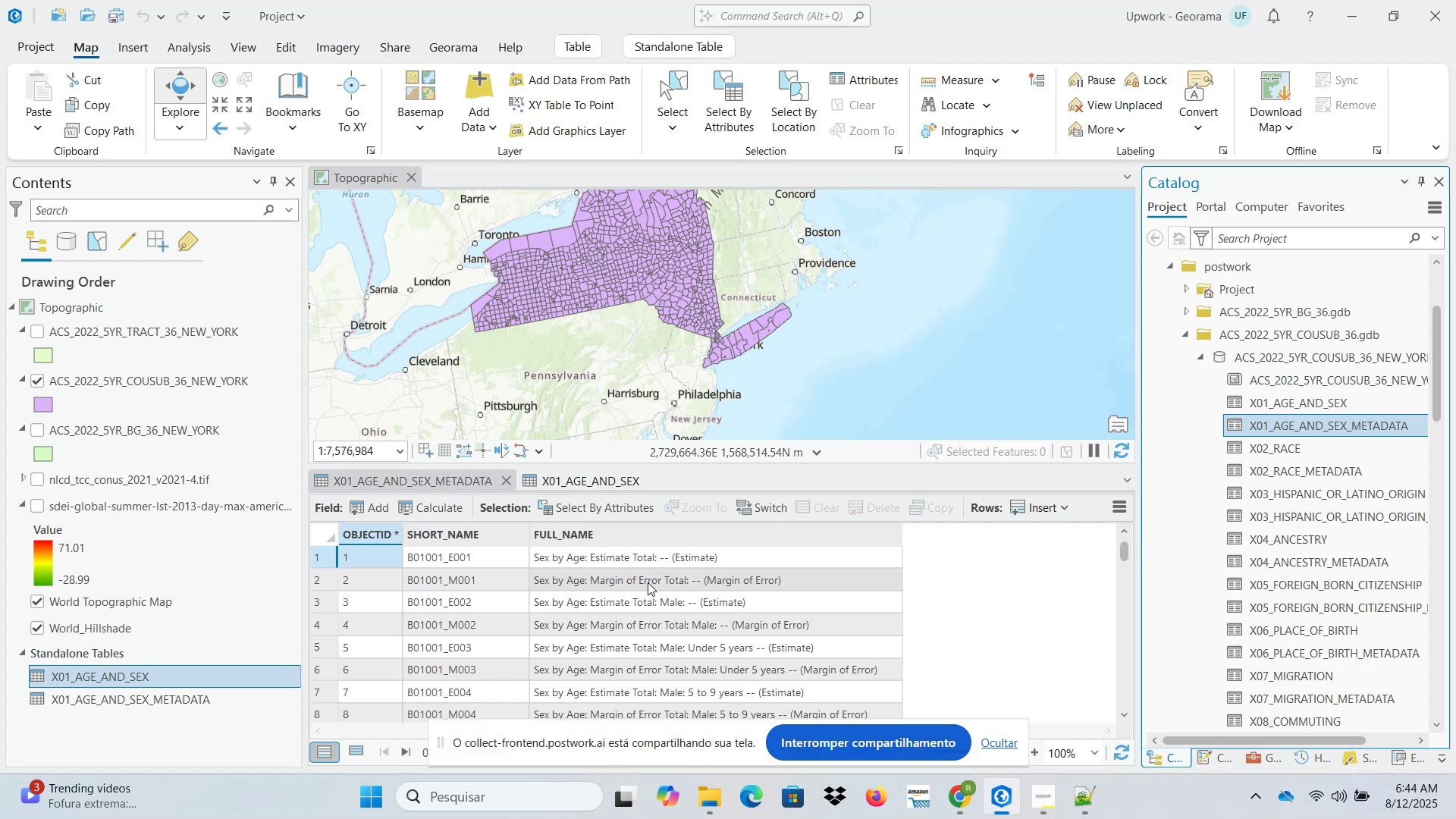 
wait(9.92)
 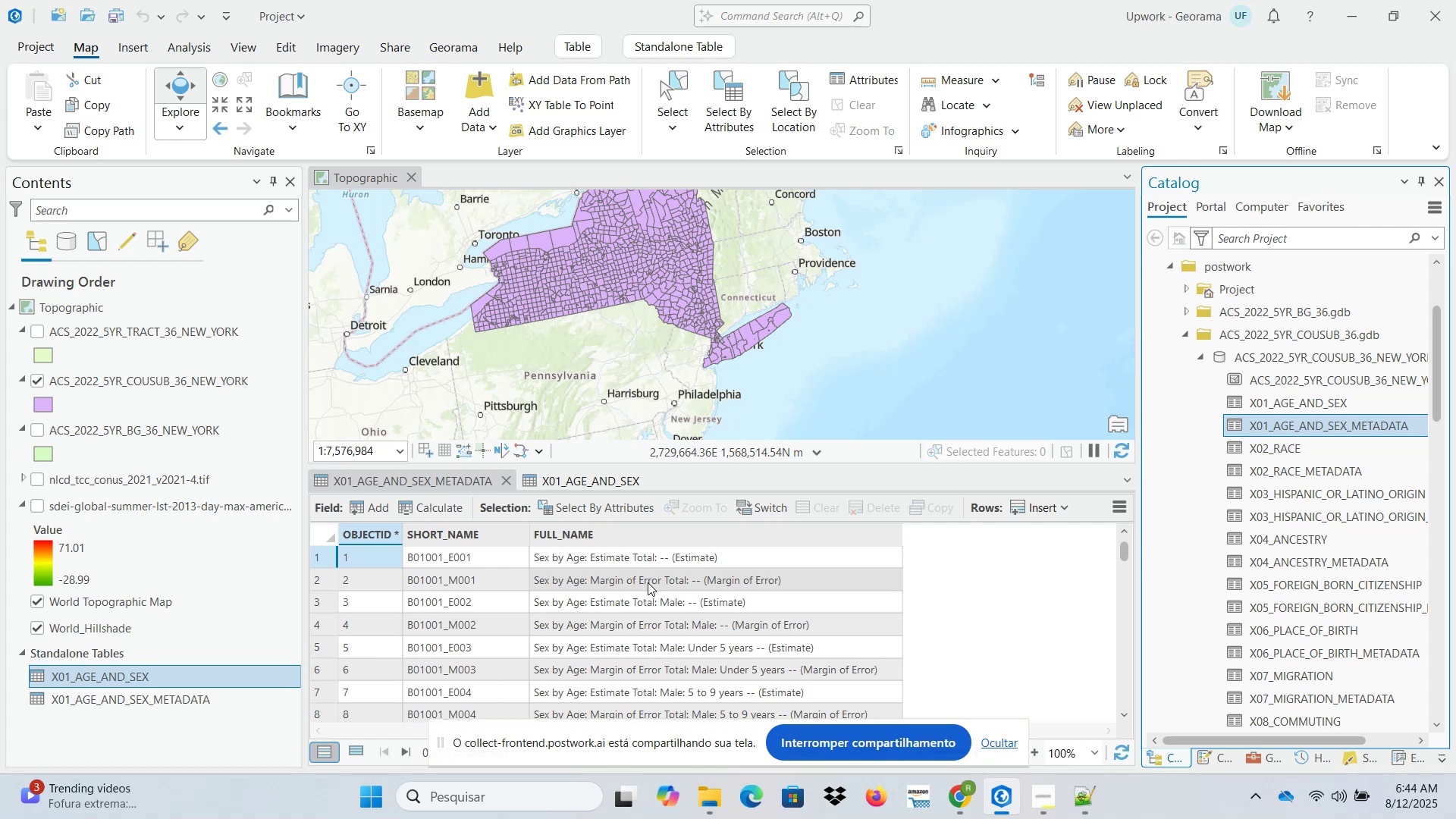 
scroll: coordinate [760, 661], scroll_direction: down, amount: 2.0
 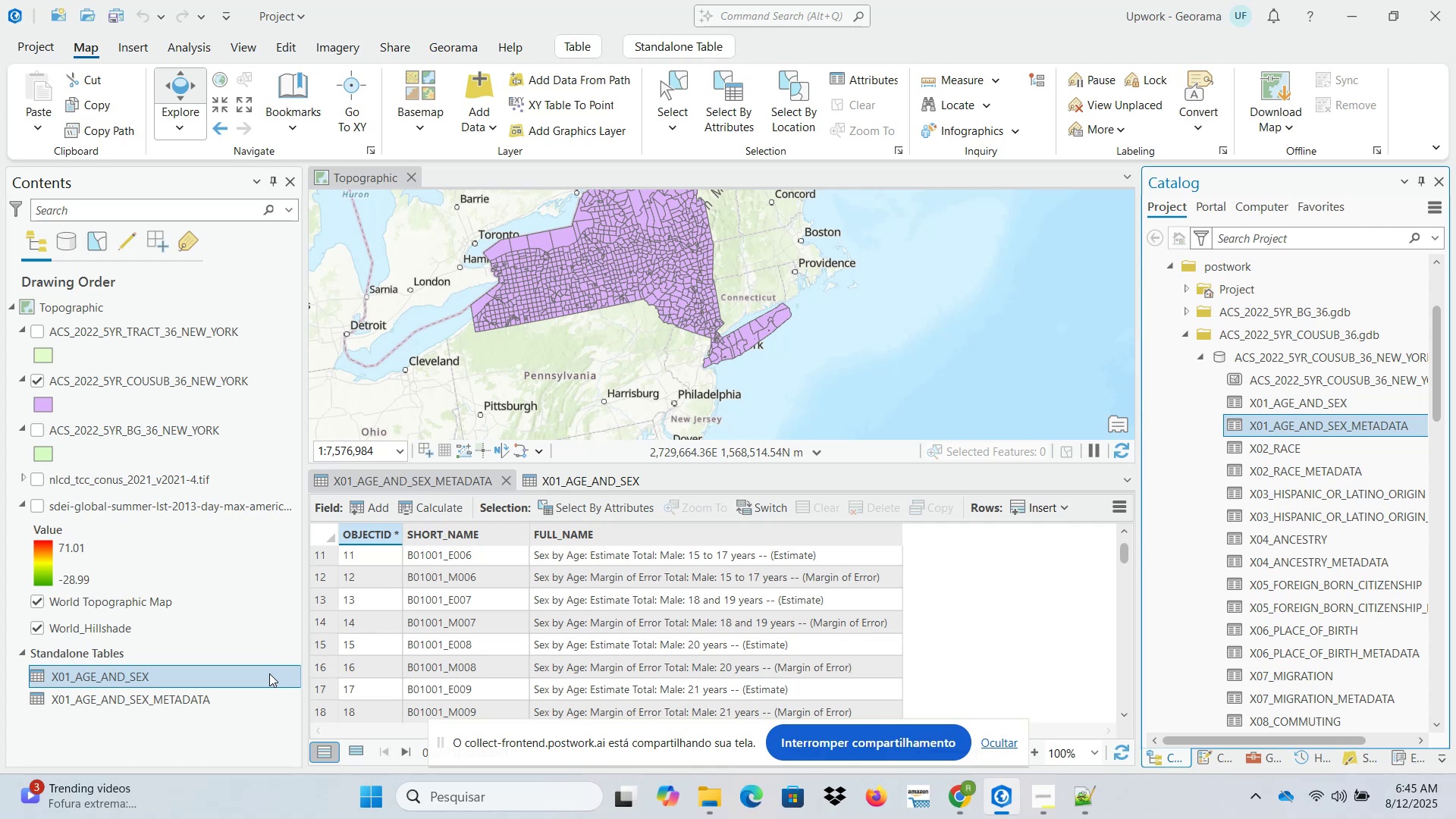 
wait(17.77)
 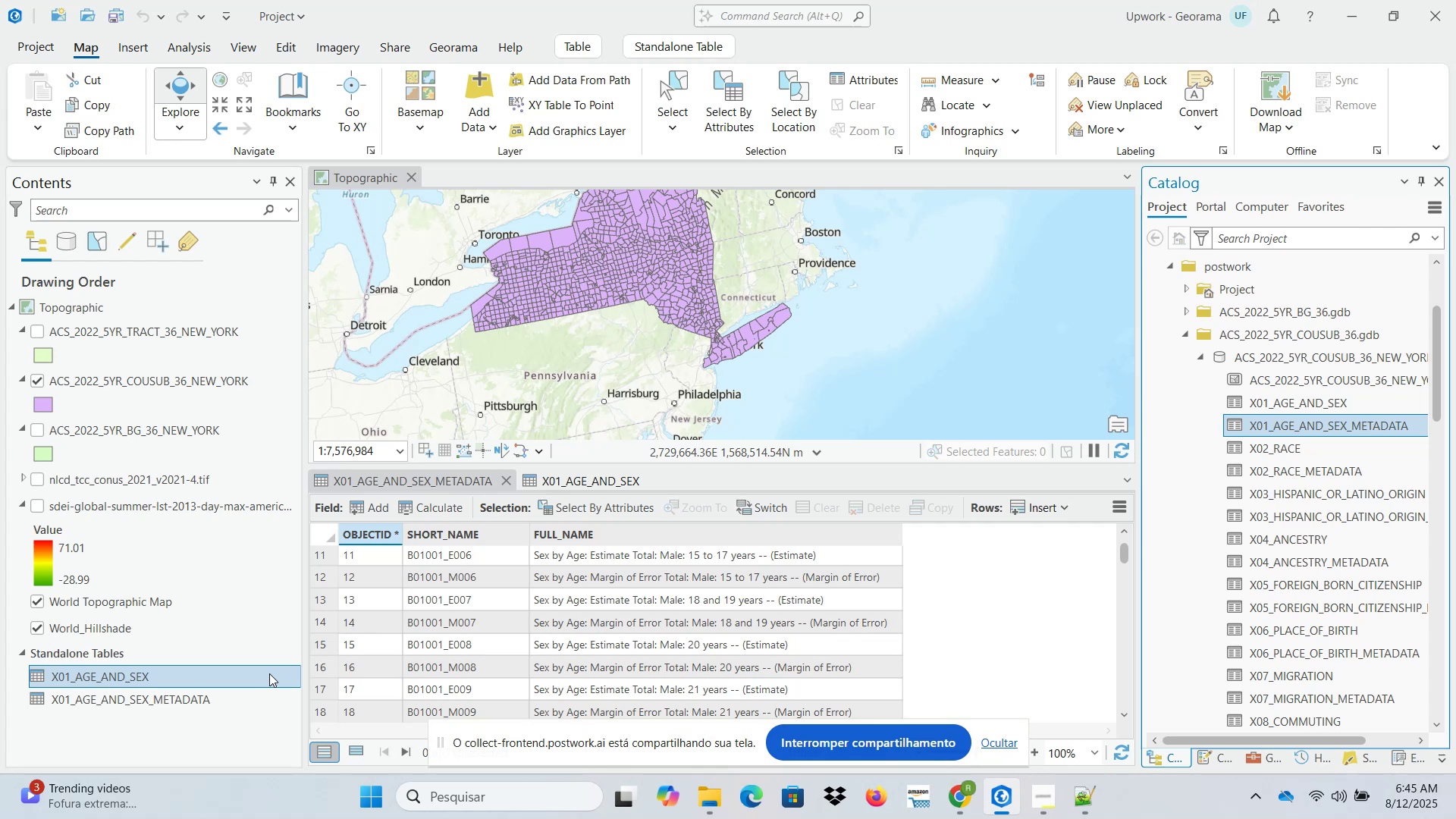 
right_click([269, 673])
 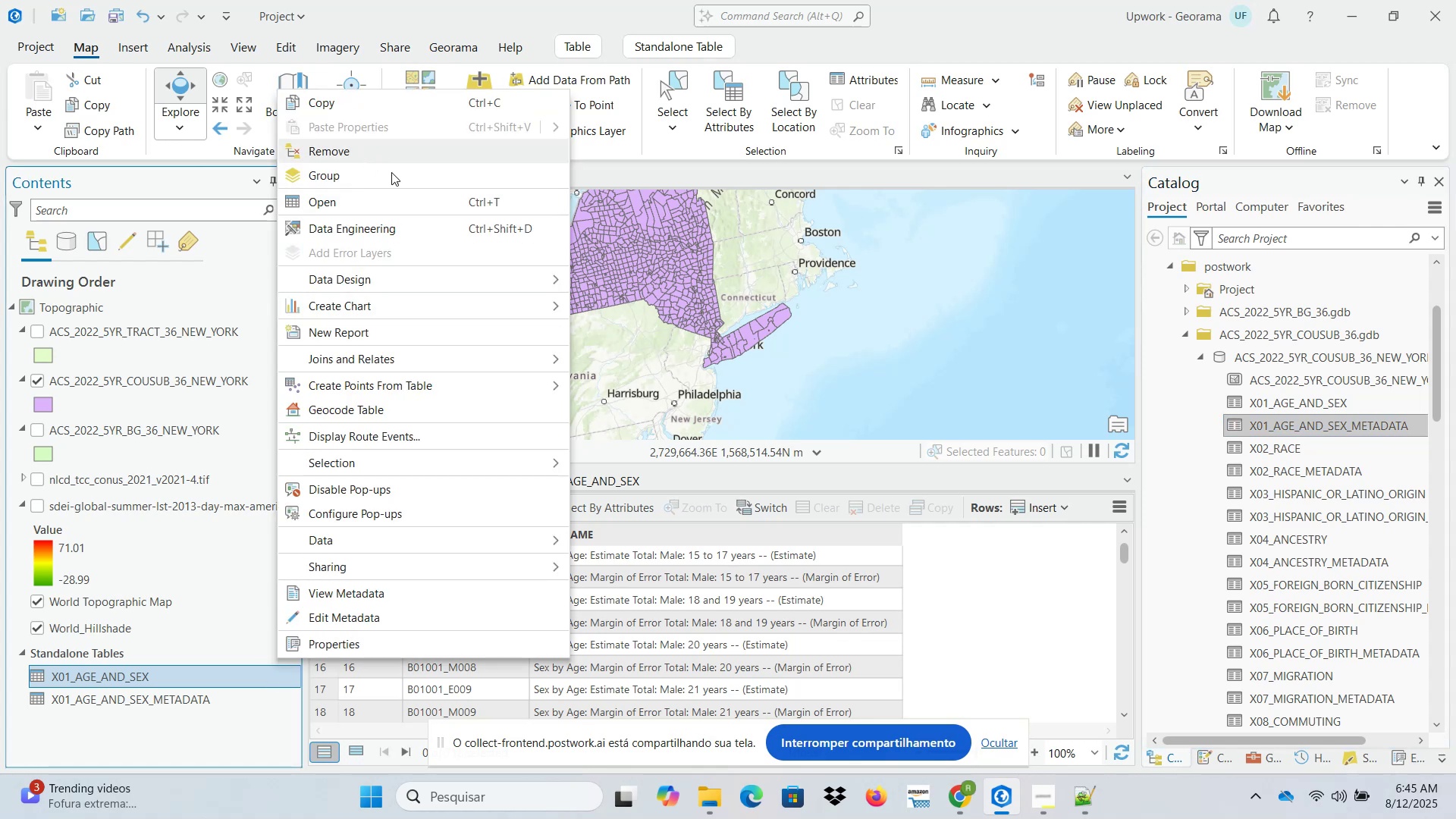 
left_click([987, 632])
 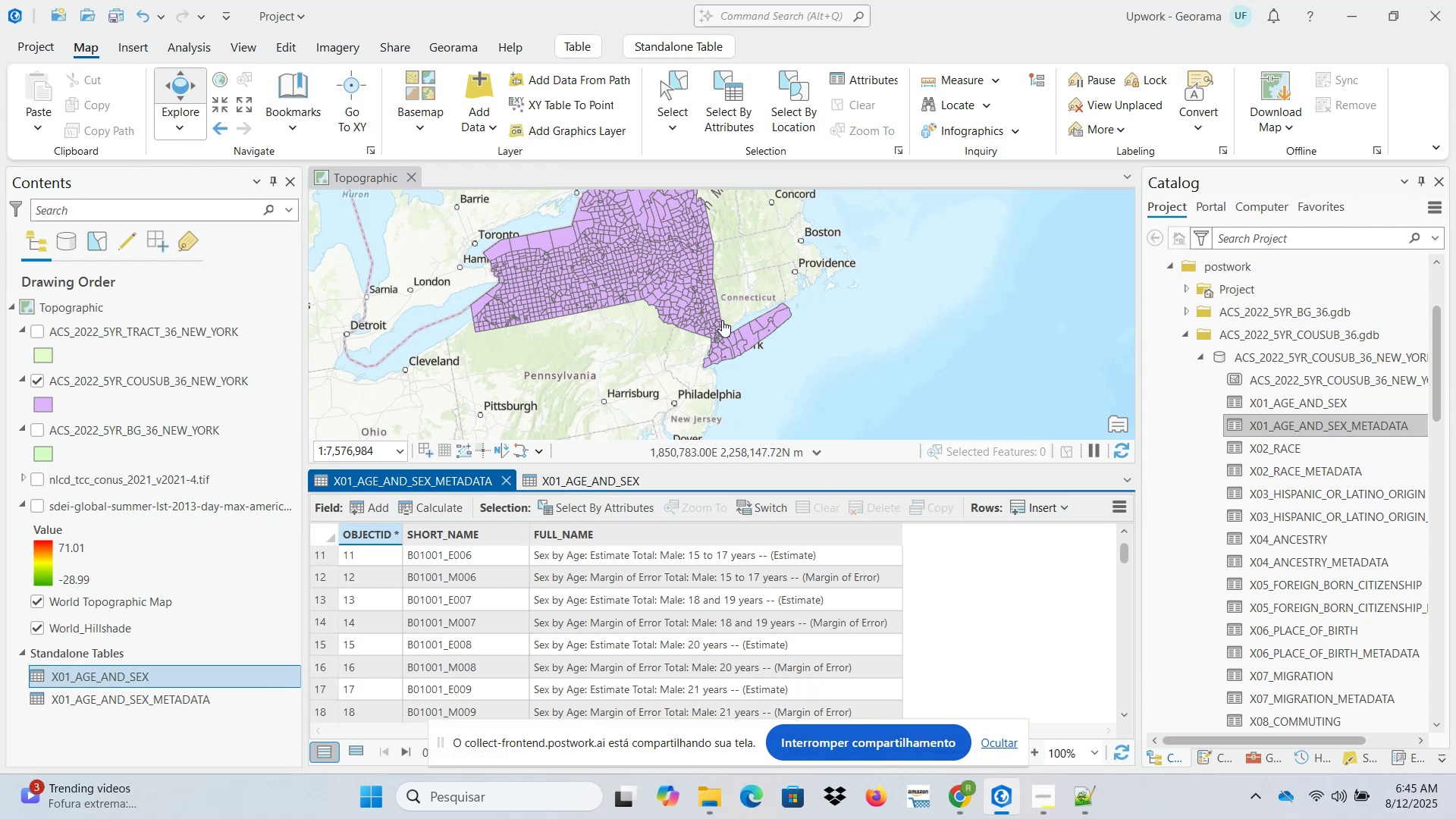 
wait(5.02)
 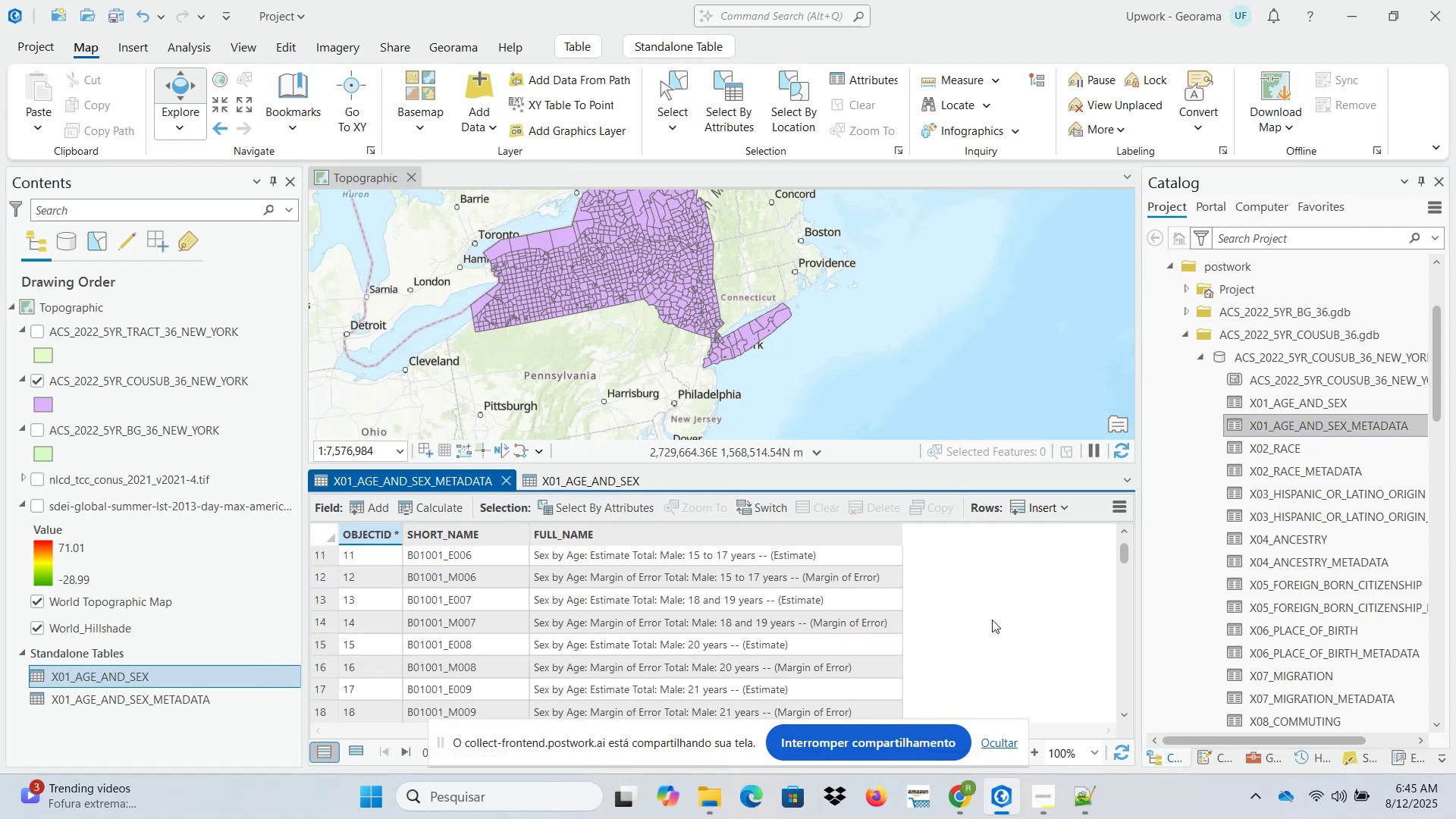 
scroll: coordinate [782, 683], scroll_direction: down, amount: 7.0
 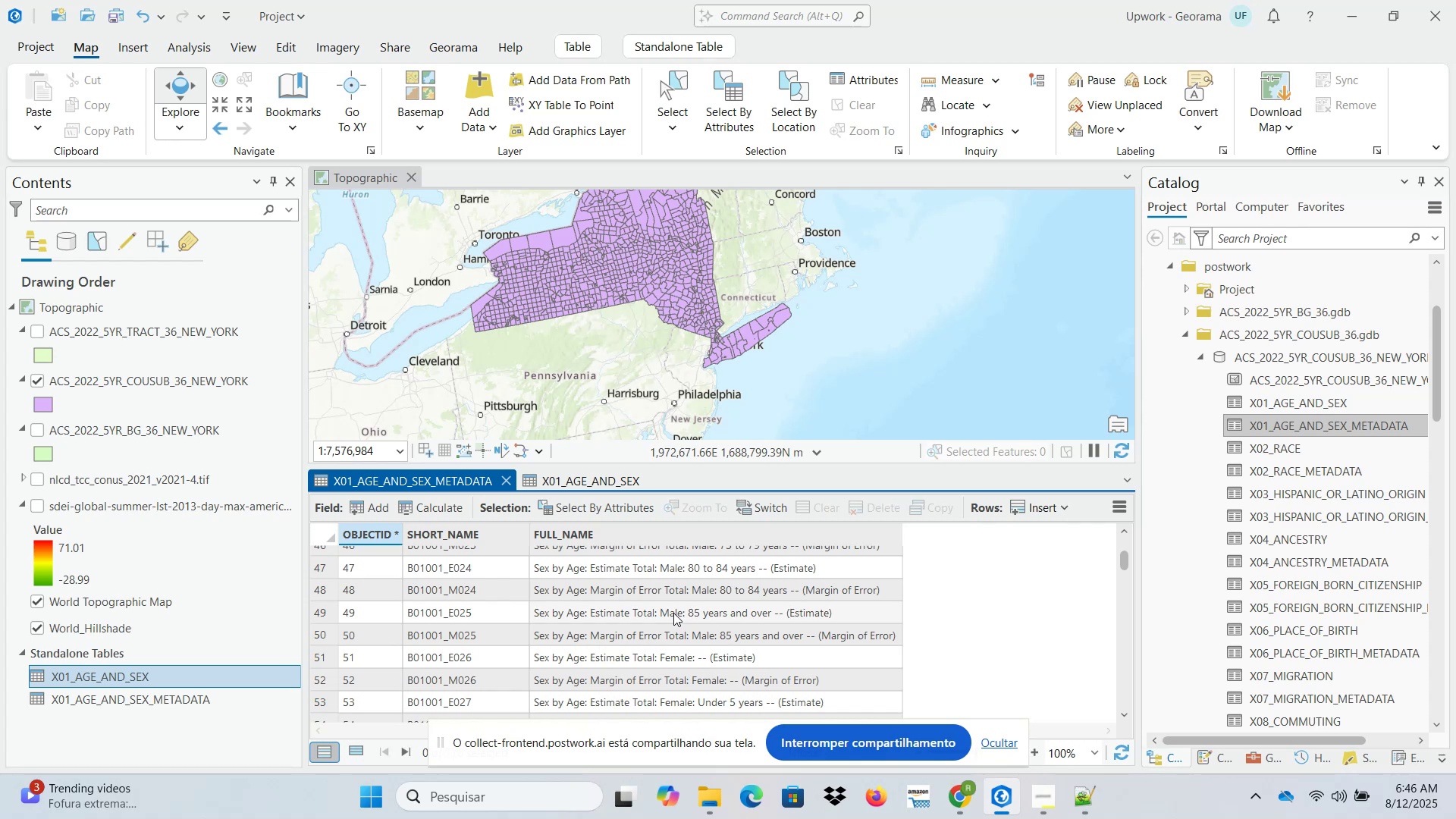 
wait(30.6)
 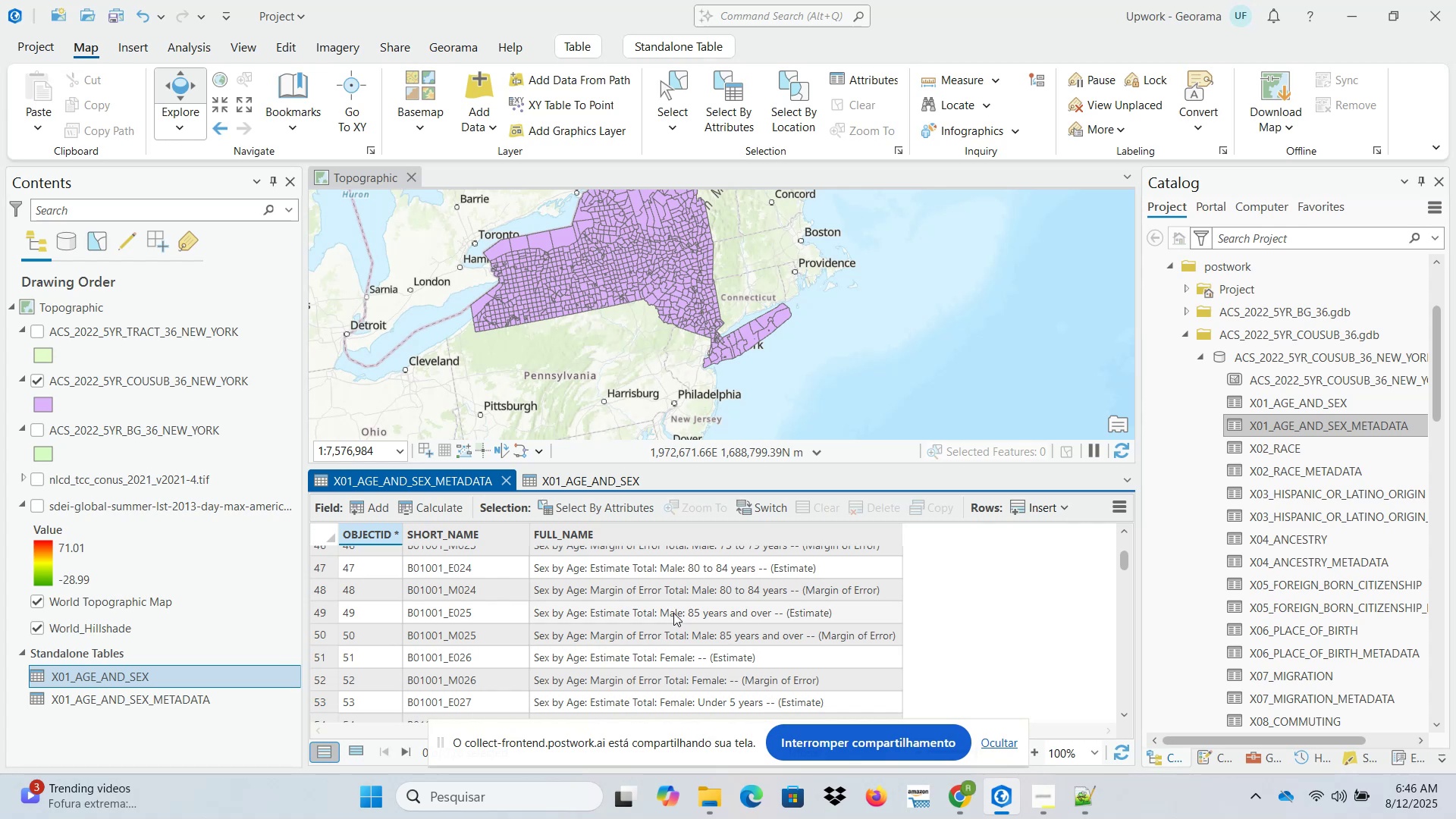 
left_click([548, 482])
 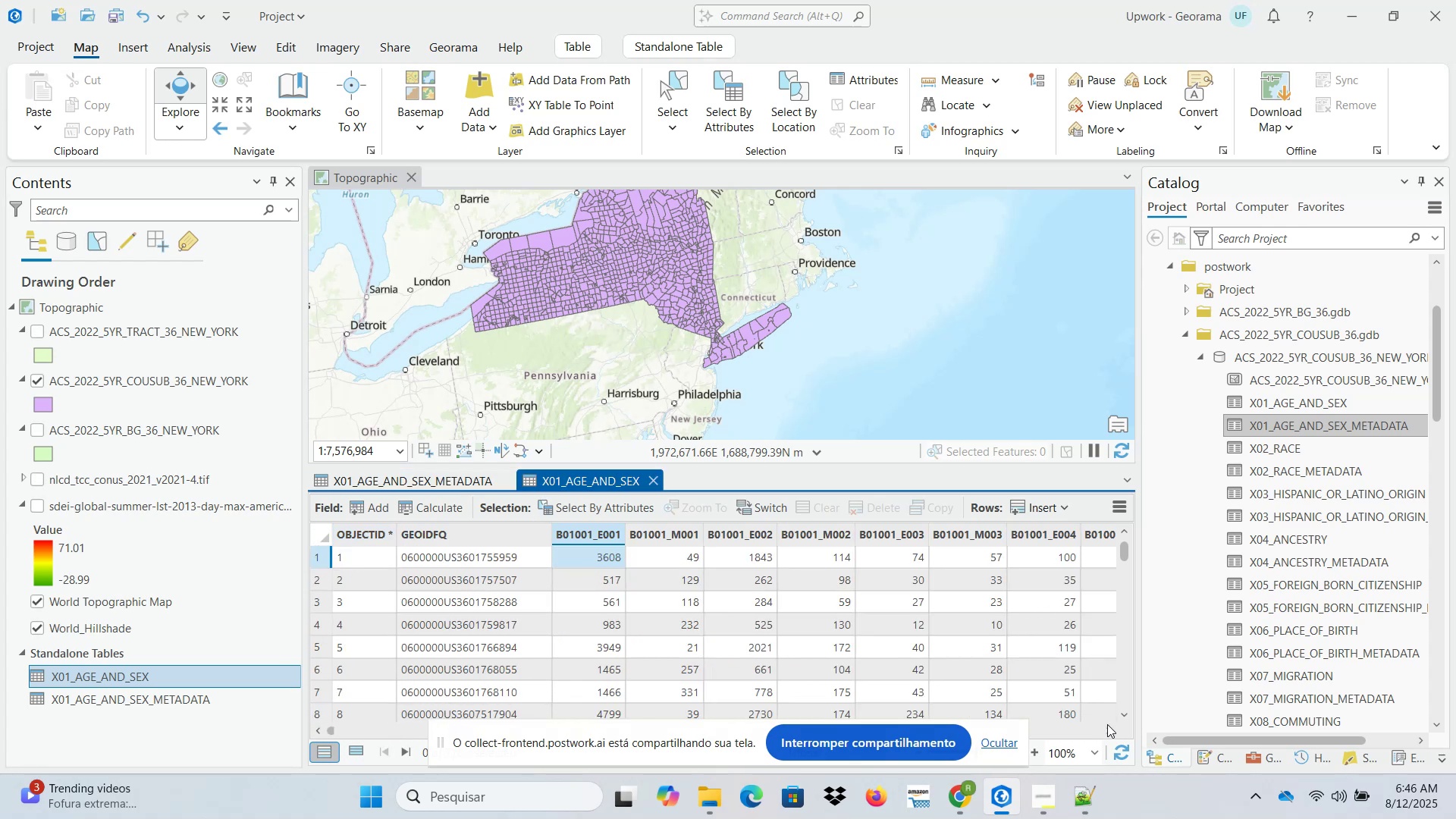 
double_click([1109, 731])
 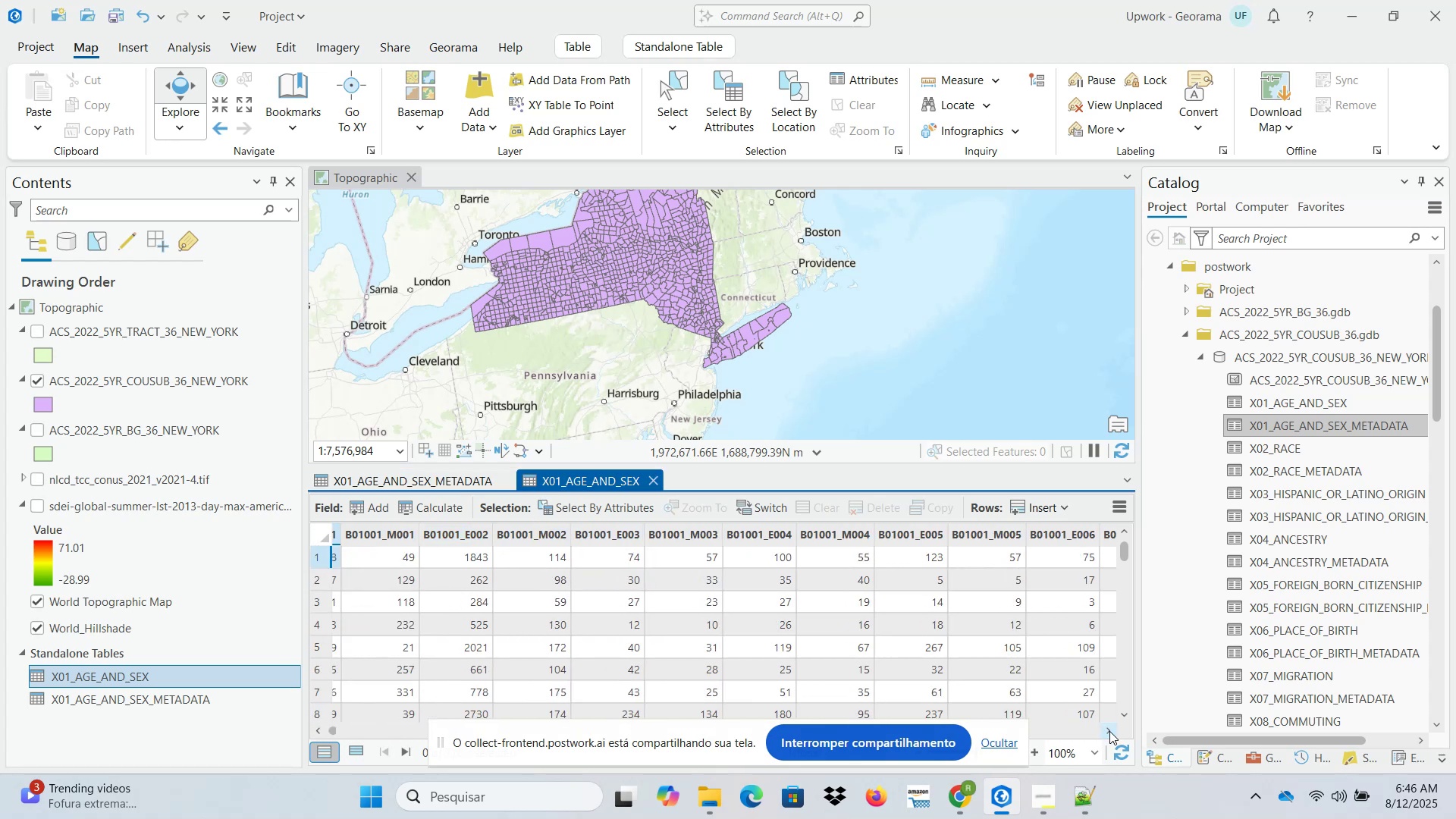 
triple_click([1109, 731])
 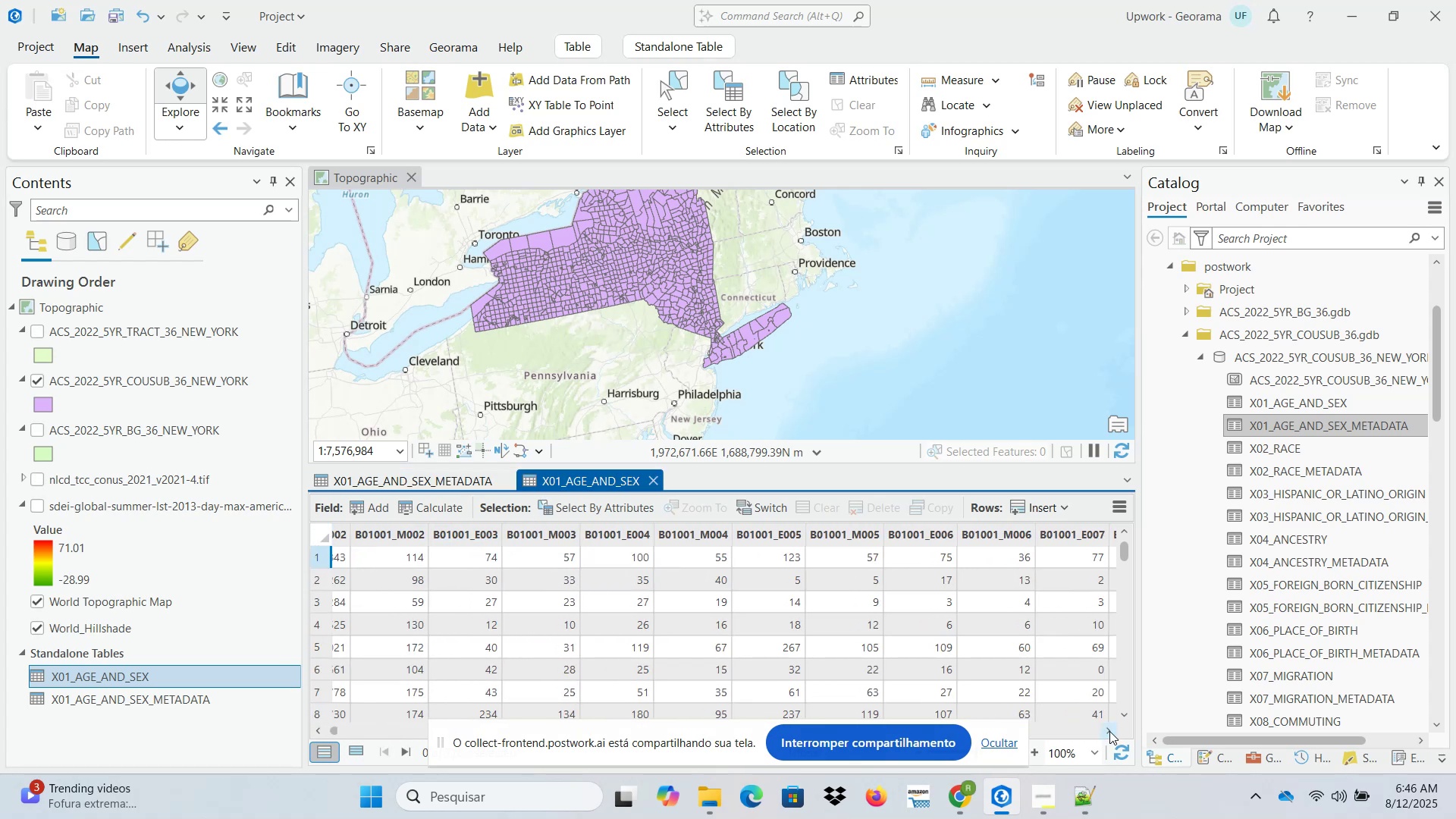 
triple_click([1109, 731])
 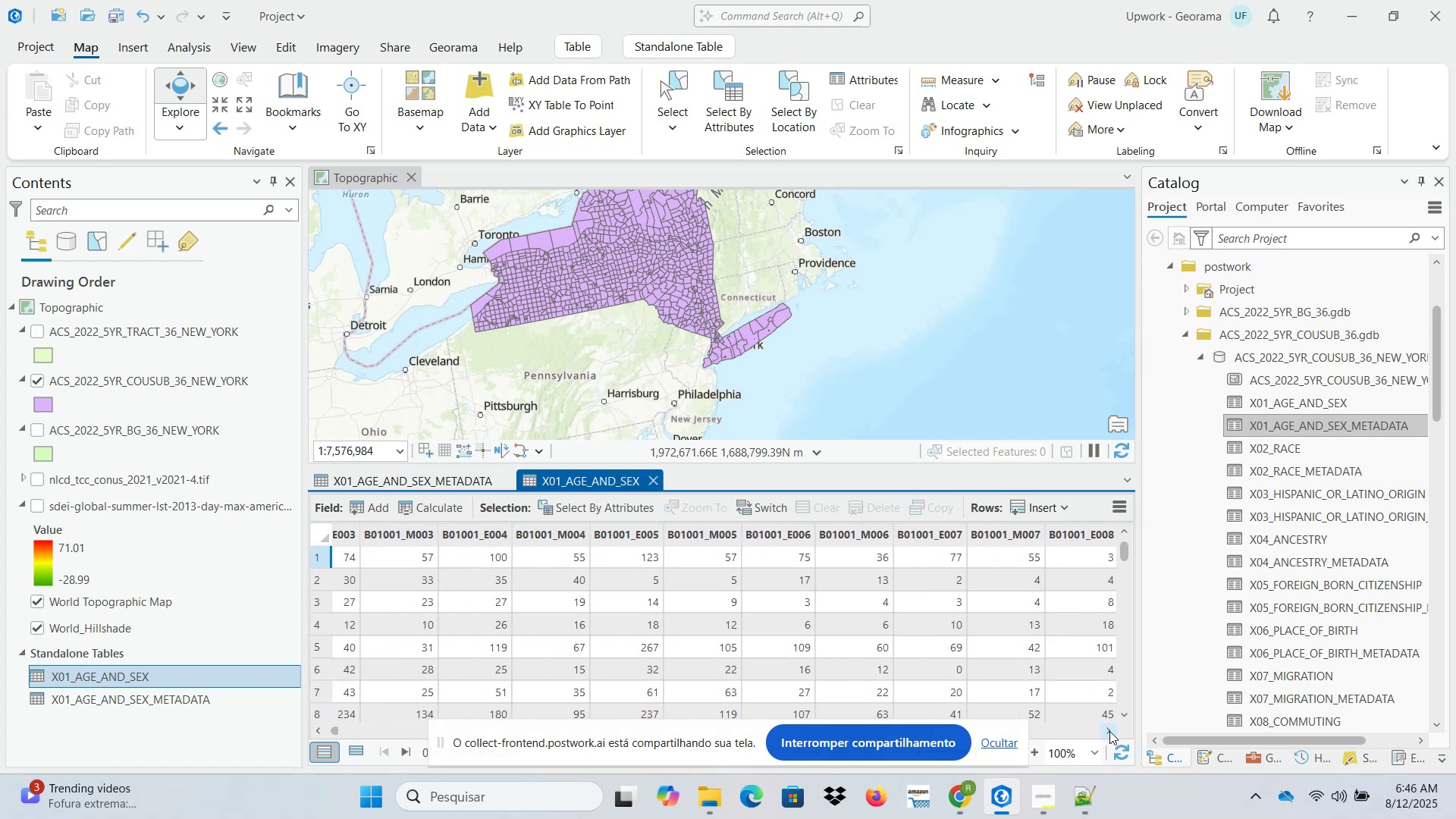 
triple_click([1109, 731])
 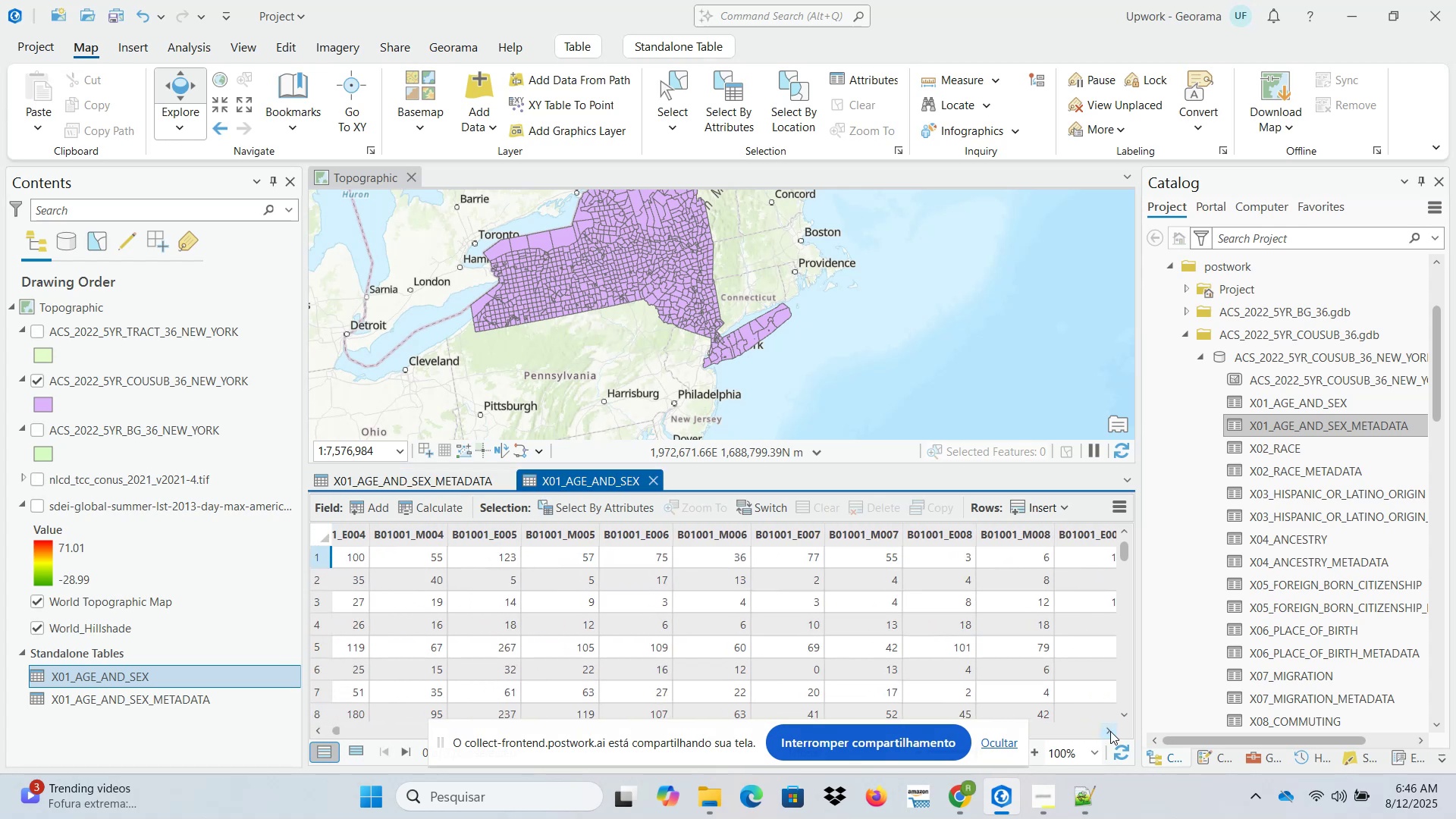 
triple_click([1110, 731])
 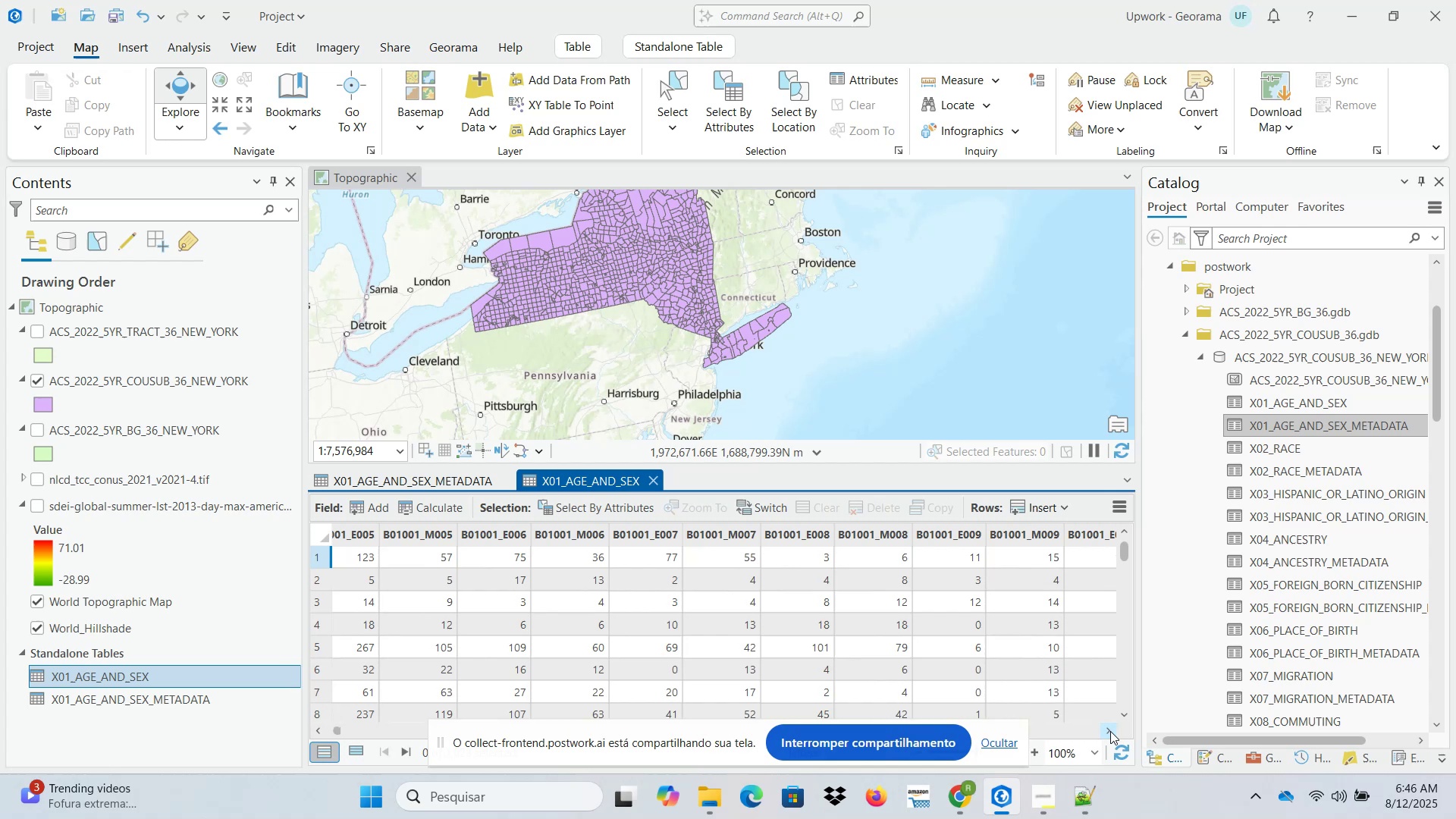 
left_click([1110, 732])
 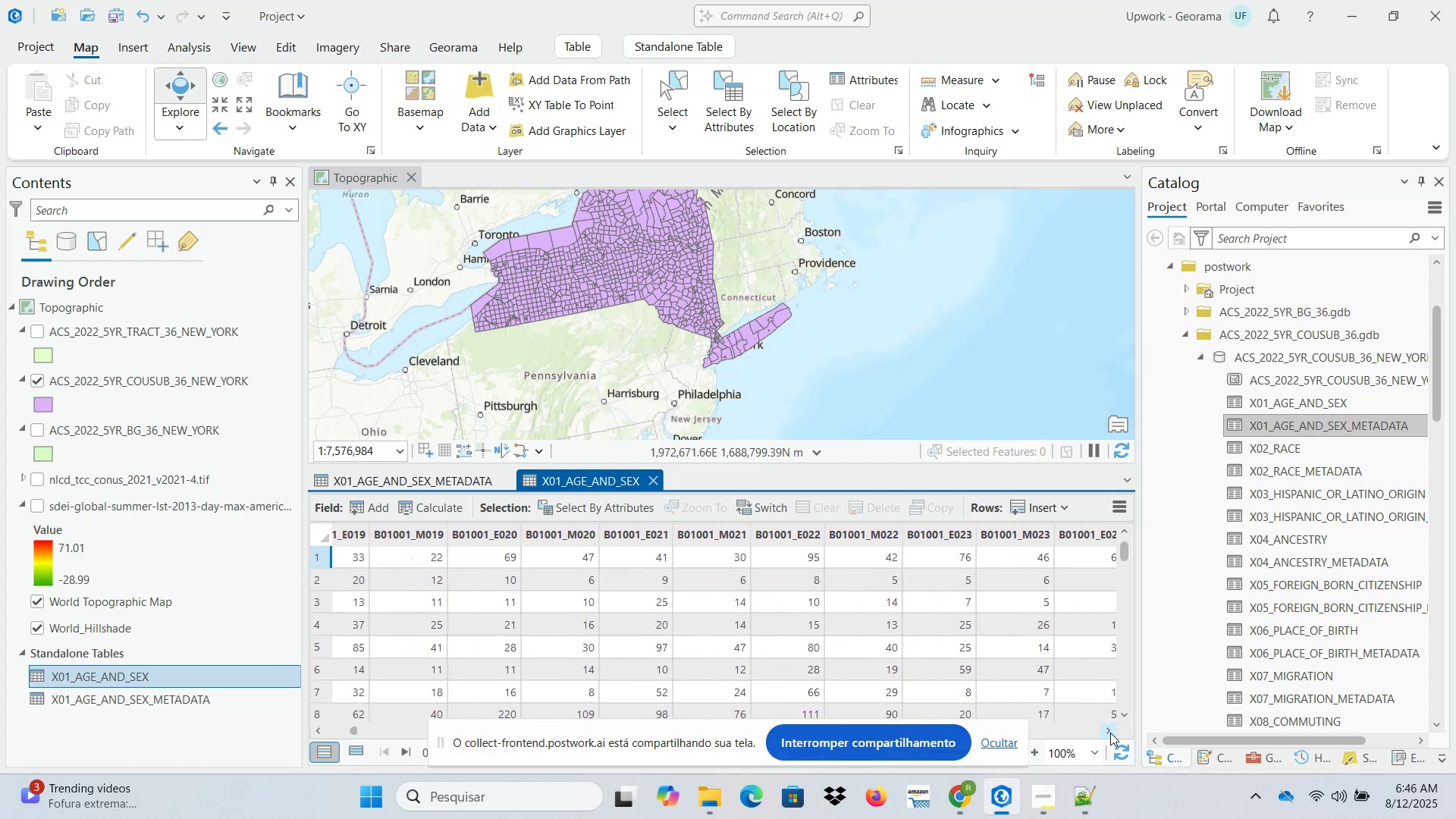 
left_click([1110, 733])
 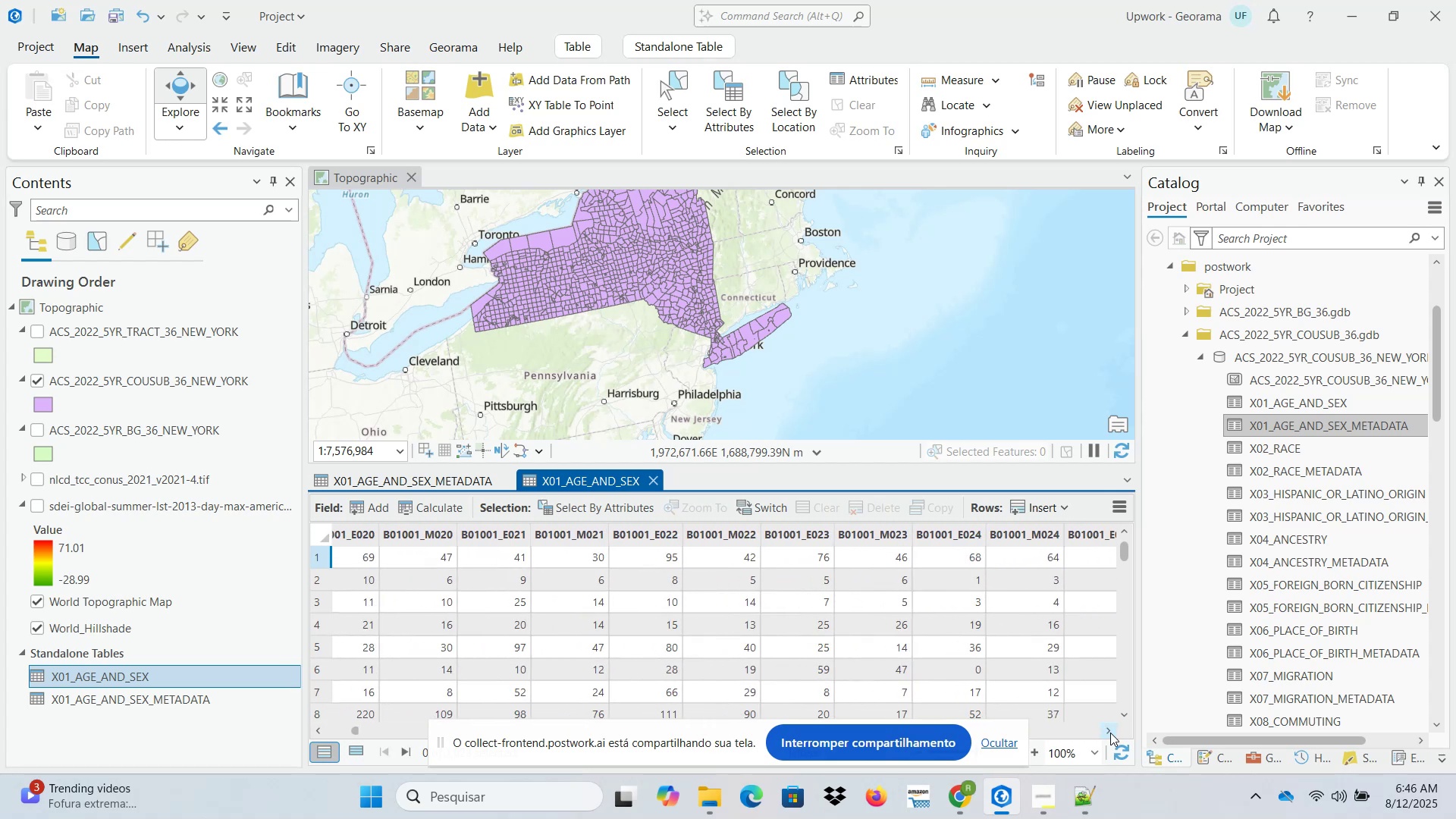 
left_click([1110, 733])
 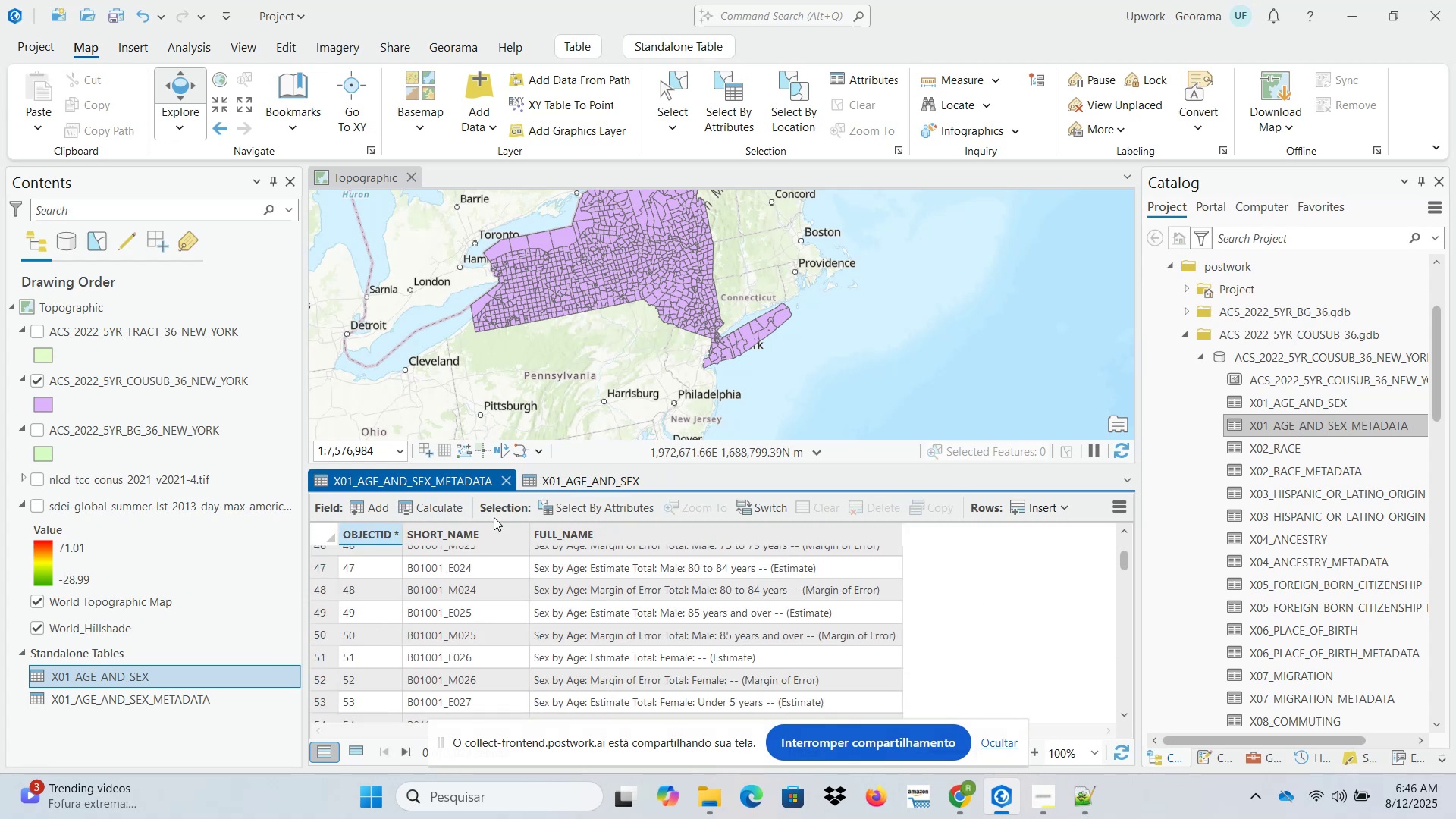 
wait(21.12)
 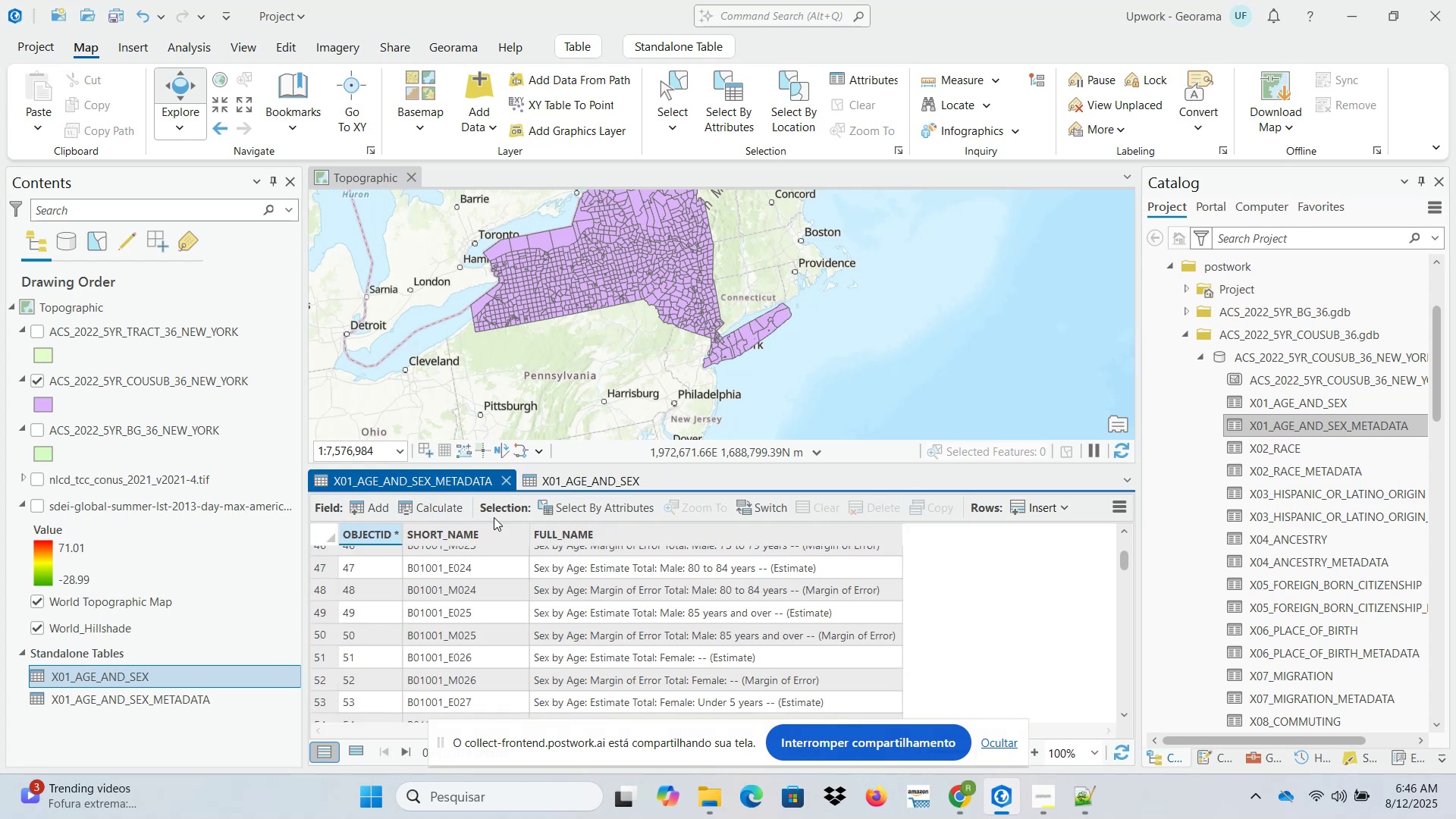 
scroll: coordinate [658, 615], scroll_direction: up, amount: 2.0
 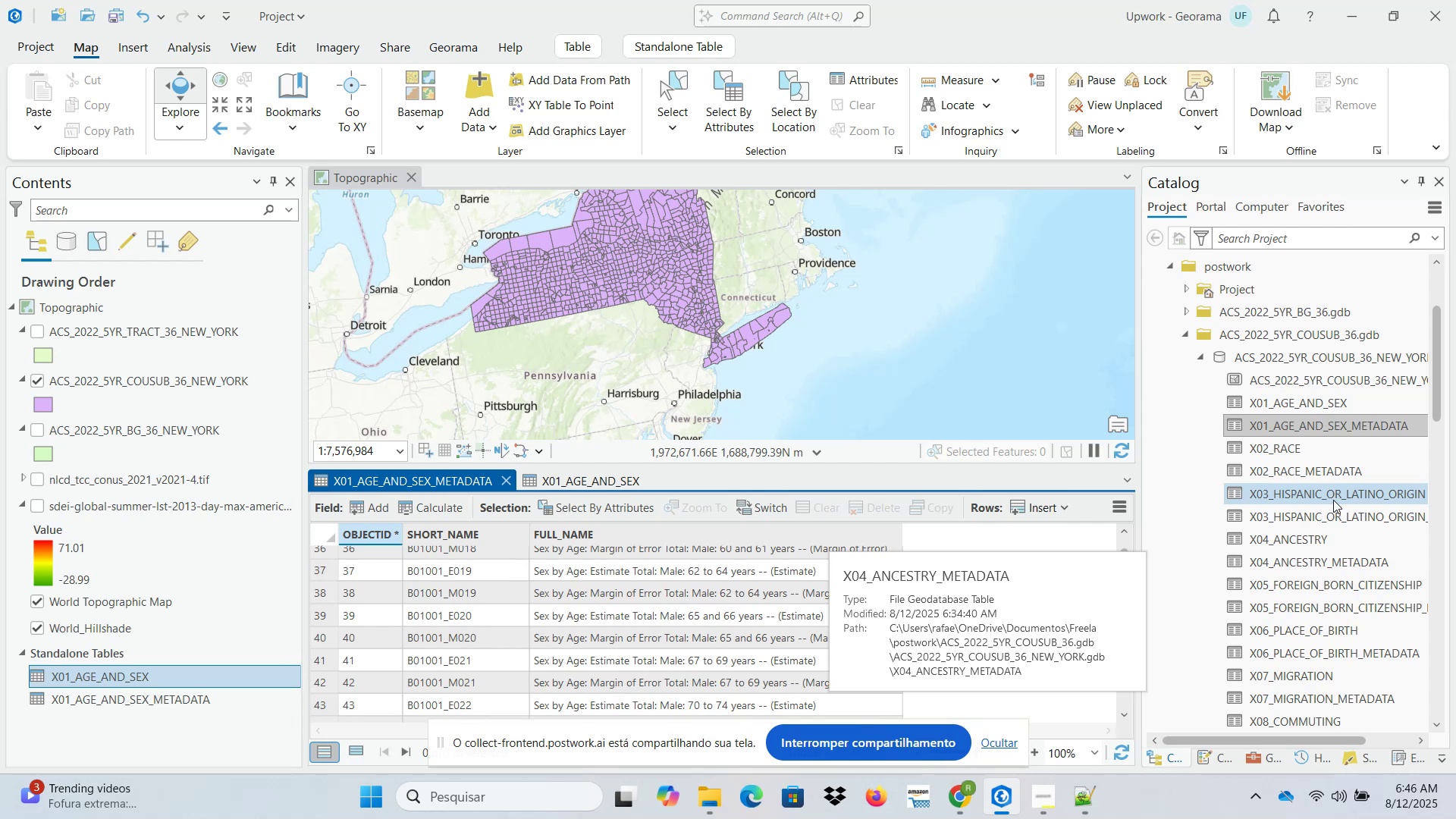 
scroll: coordinate [1367, 572], scroll_direction: down, amount: 12.0
 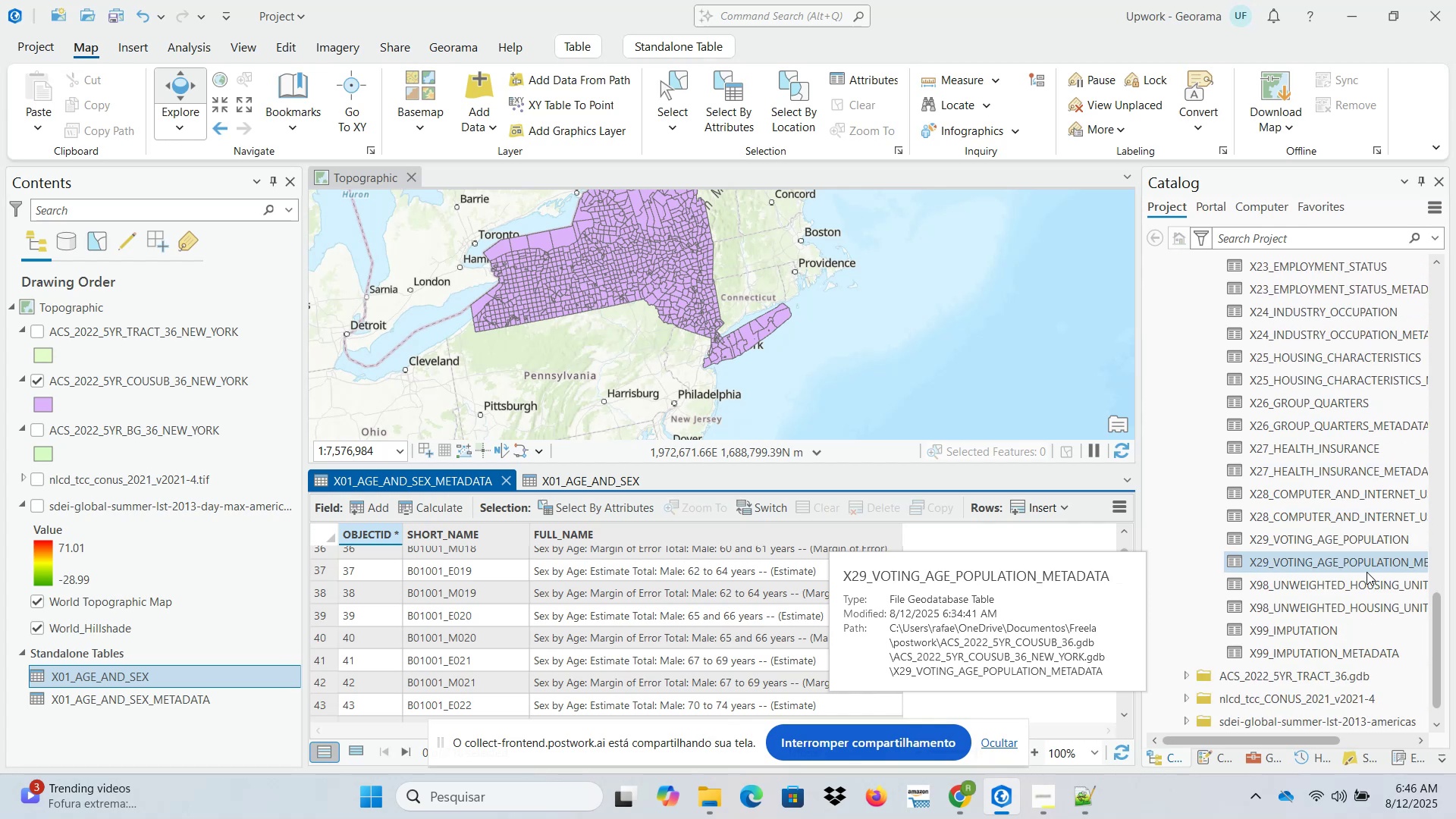 
scroll: coordinate [1367, 570], scroll_direction: up, amount: 20.0
 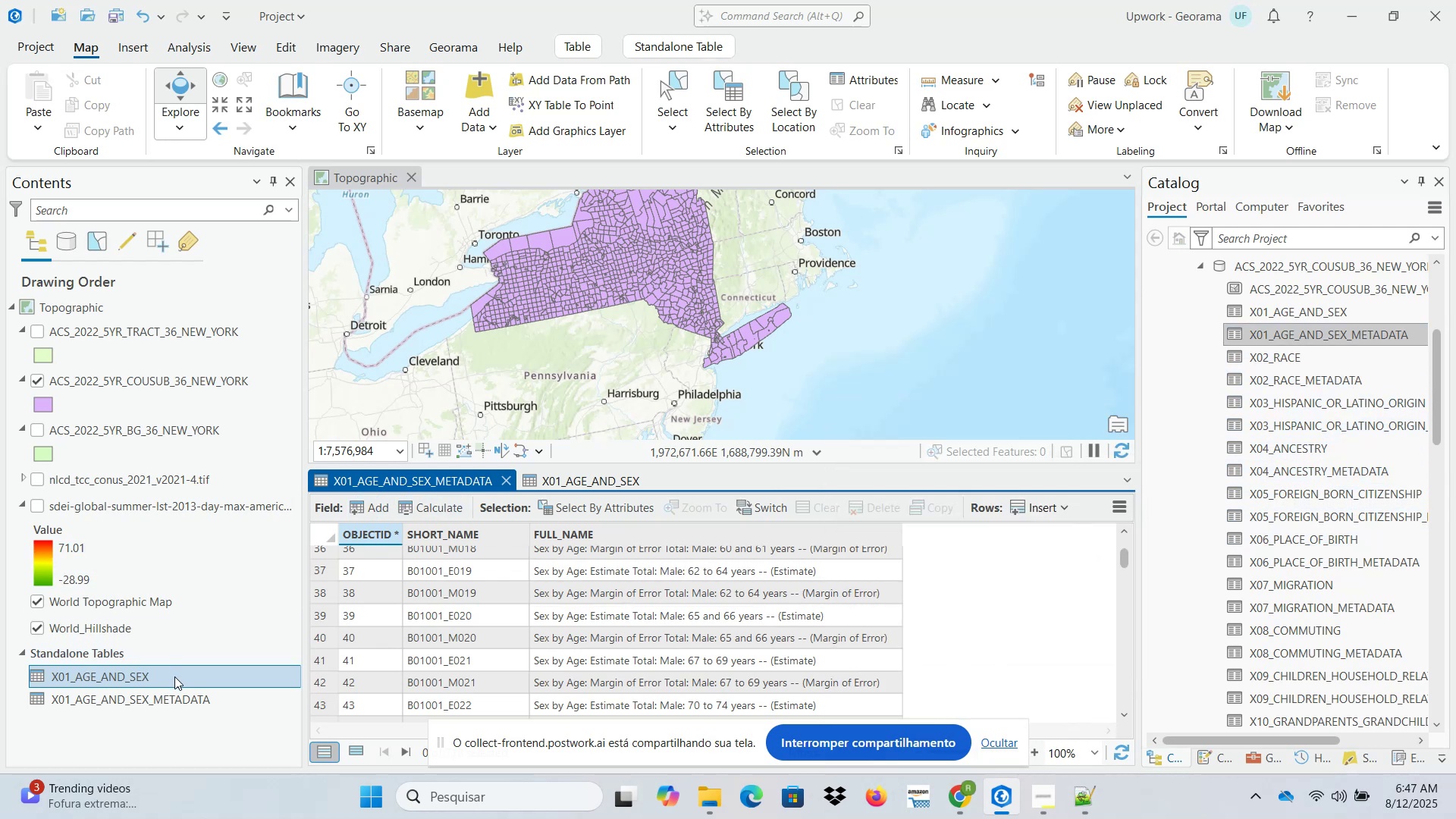 
wait(13.16)
 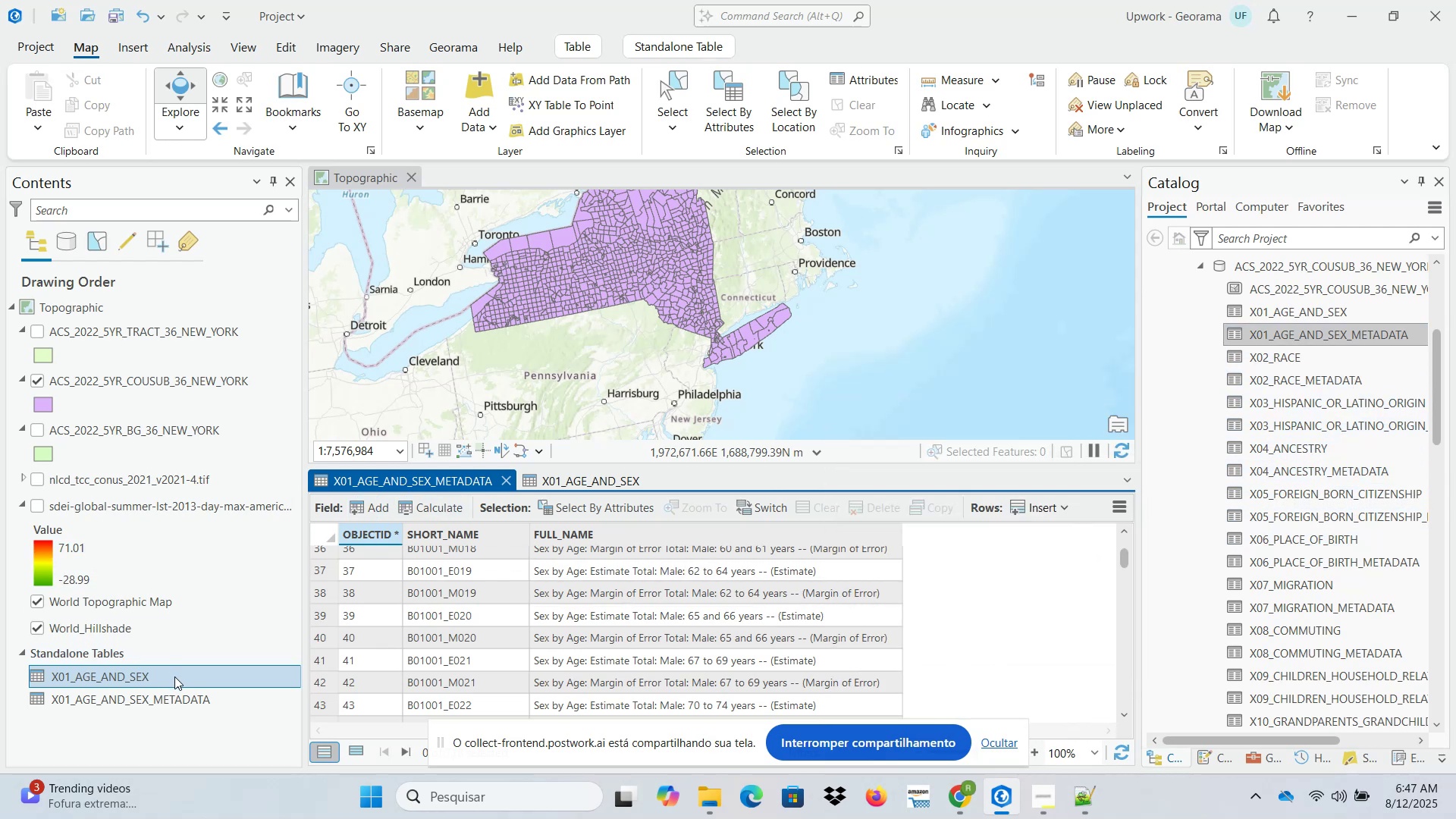 
left_click_drag(start_coordinate=[332, 736], to_coordinate=[332, 732])
 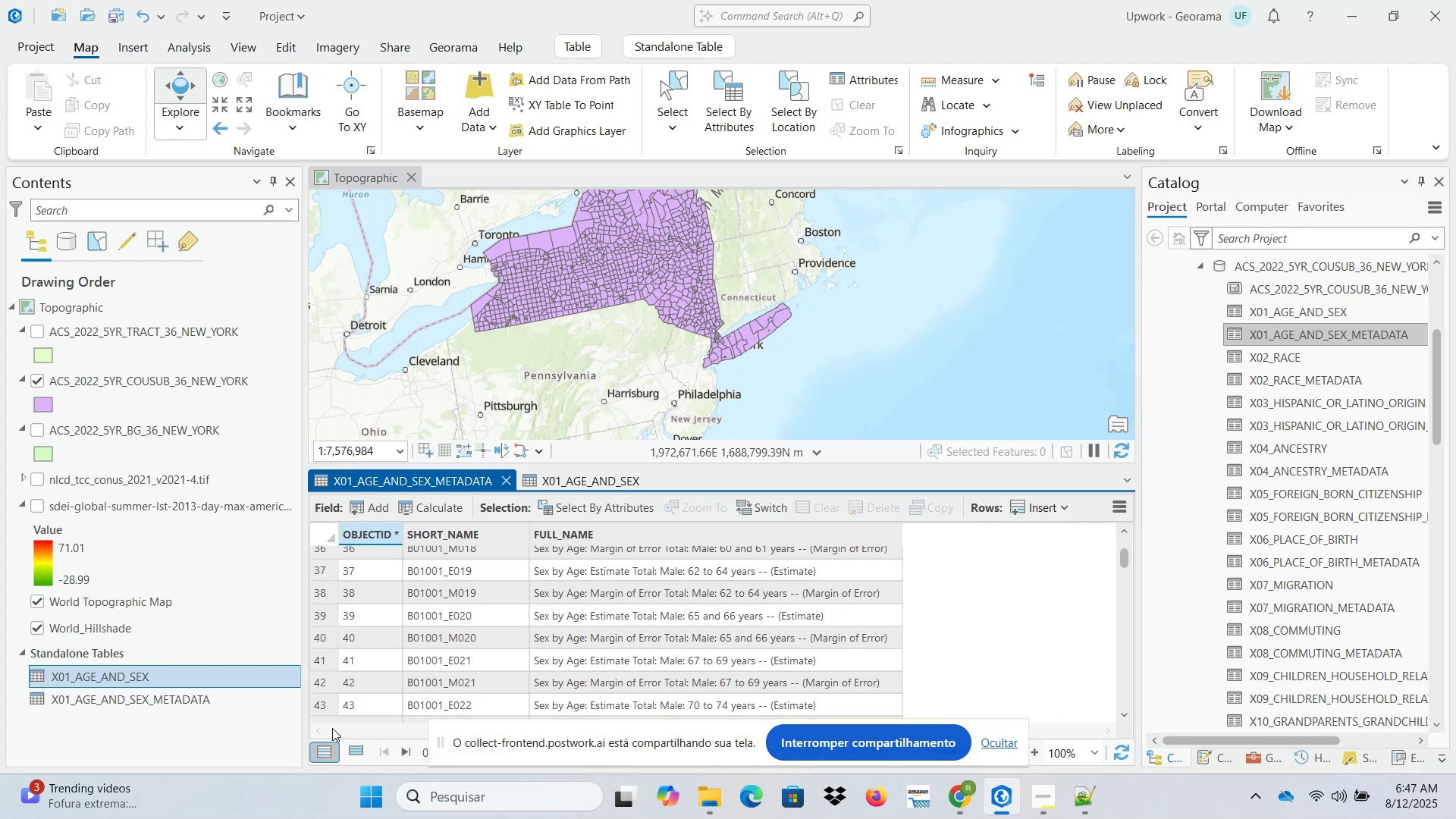 
left_click([332, 728])
 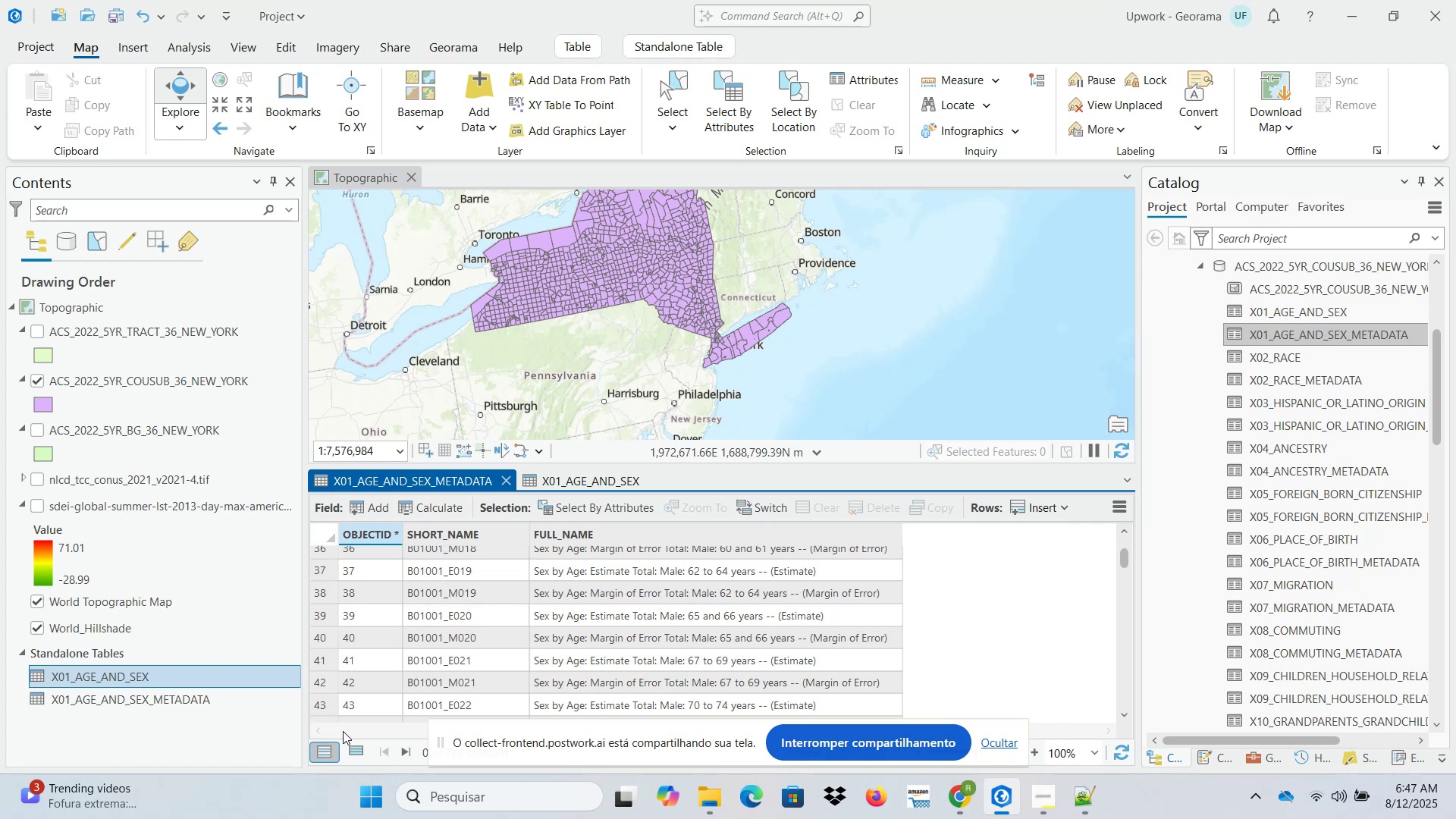 
left_click_drag(start_coordinate=[350, 735], to_coordinate=[355, 734])
 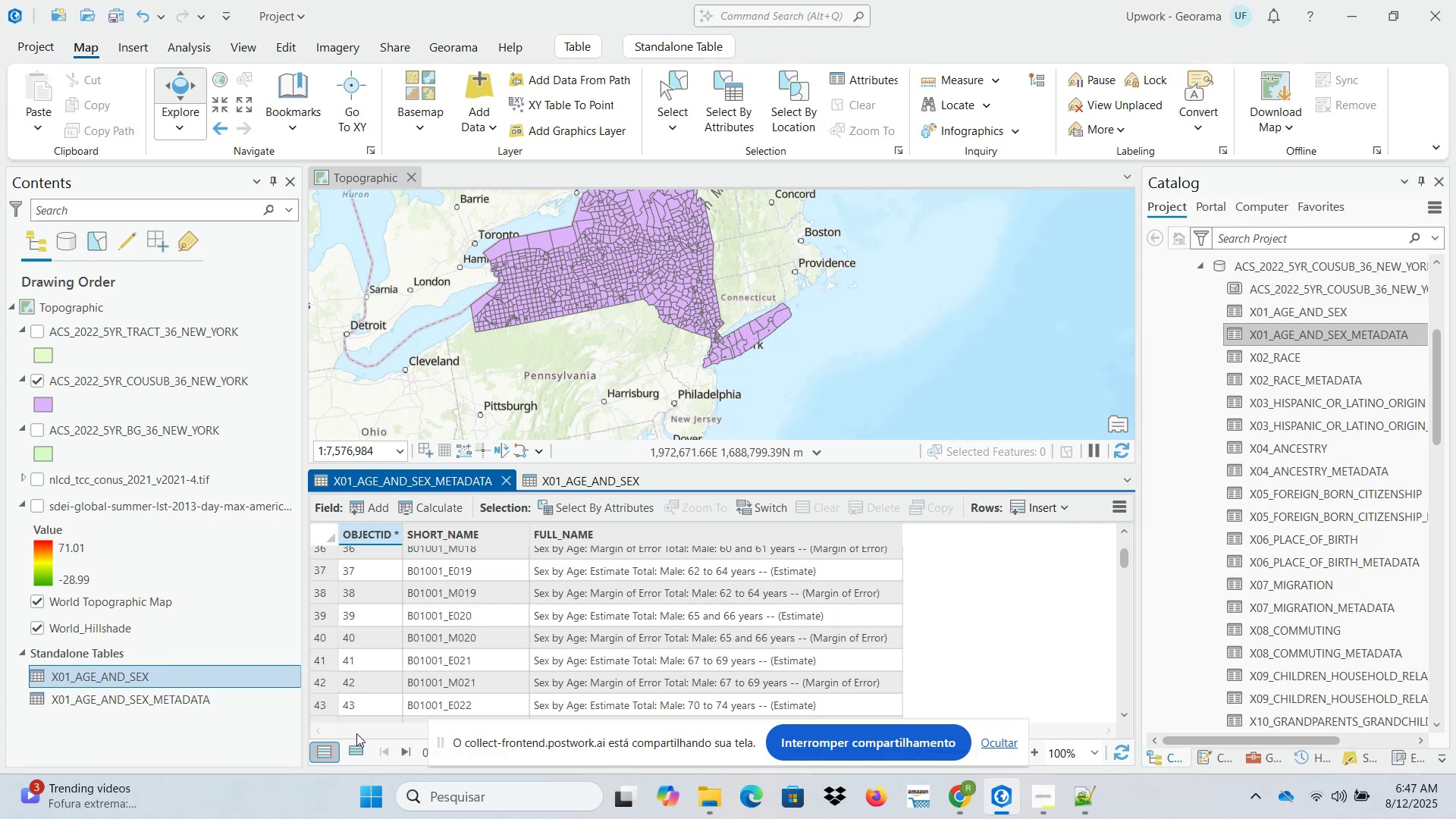 
left_click([356, 733])
 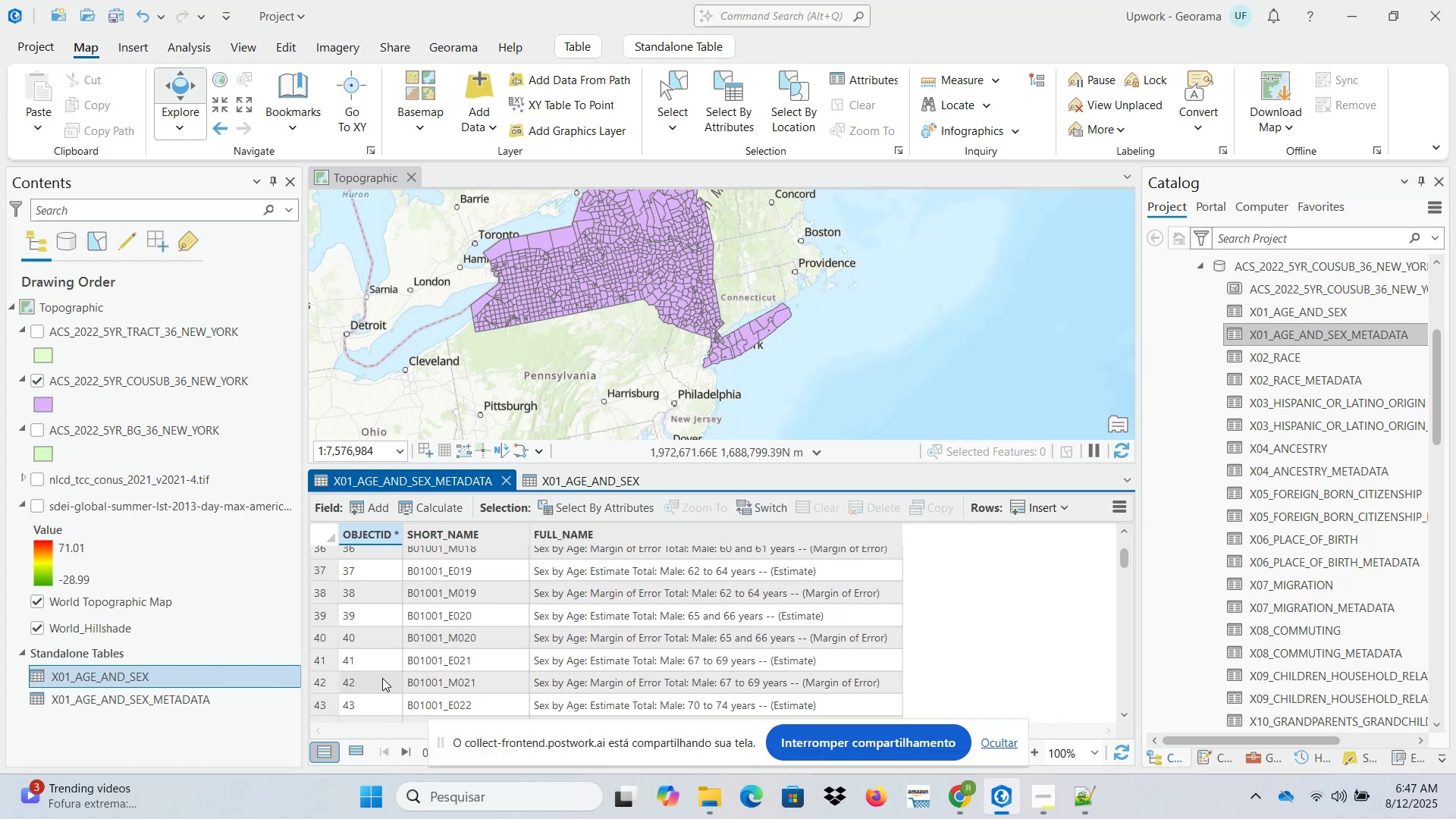 
scroll: coordinate [384, 675], scroll_direction: down, amount: 2.0
 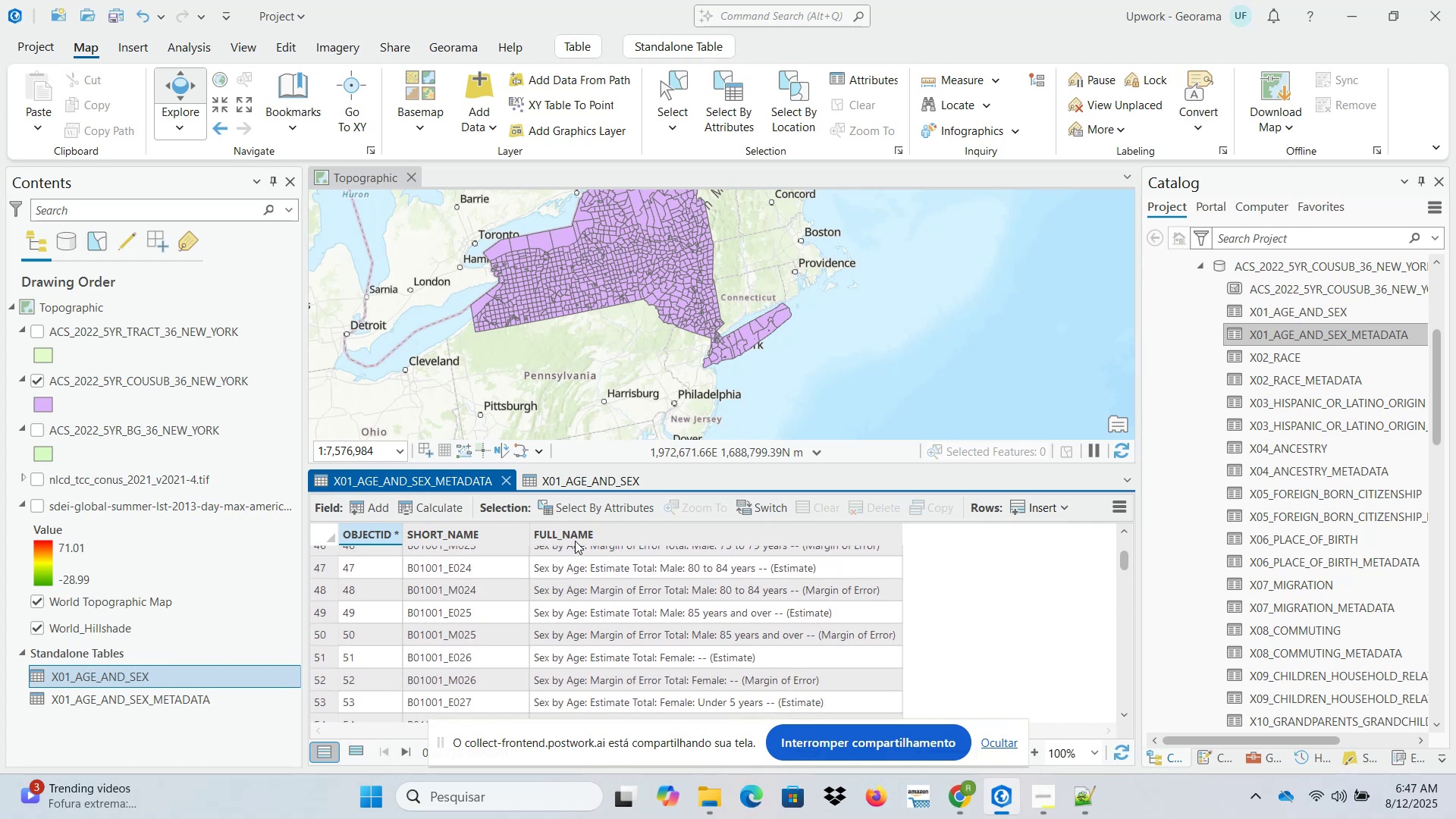 
left_click([568, 488])
 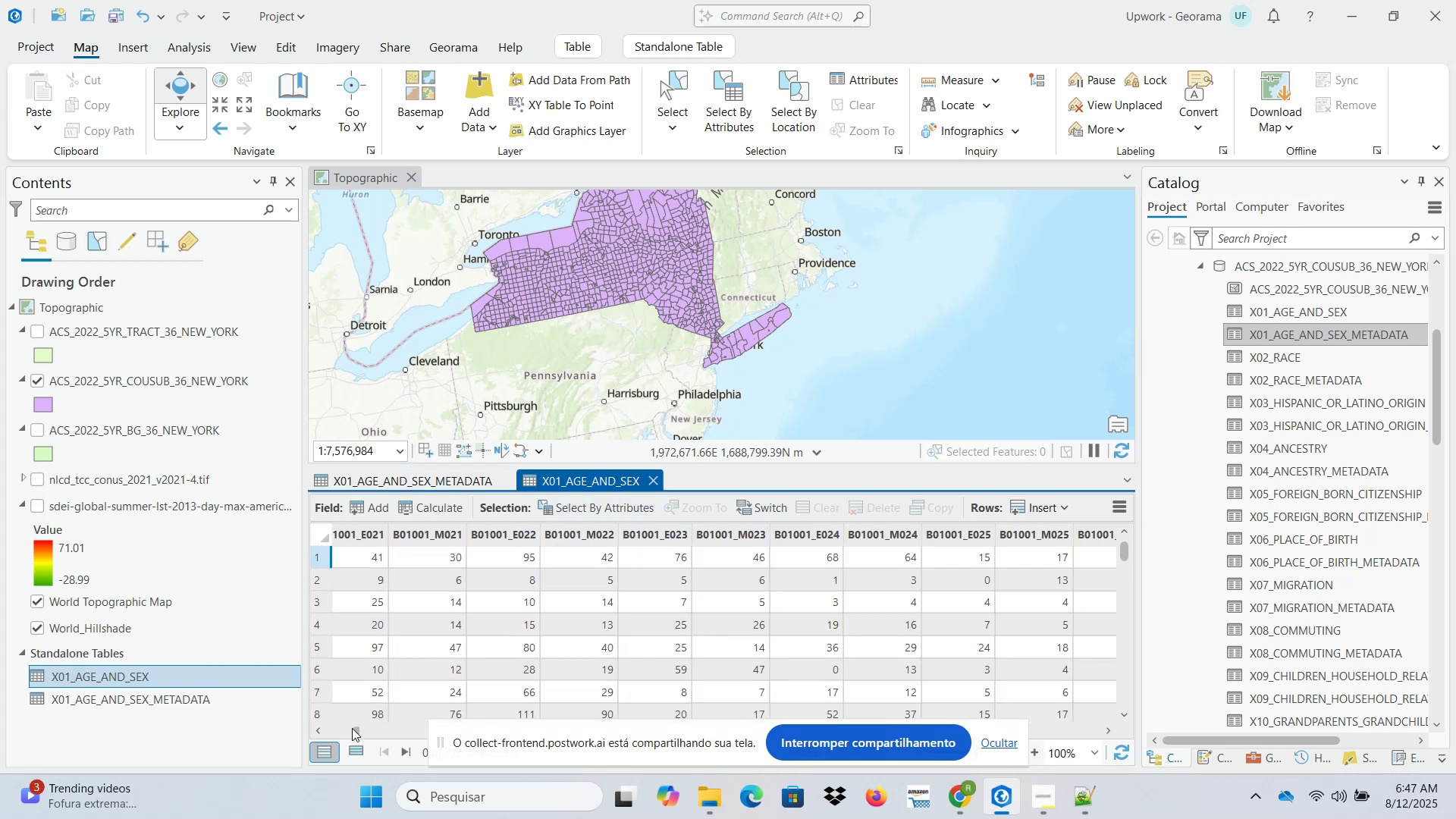 
left_click_drag(start_coordinate=[356, 730], to_coordinate=[313, 733])
 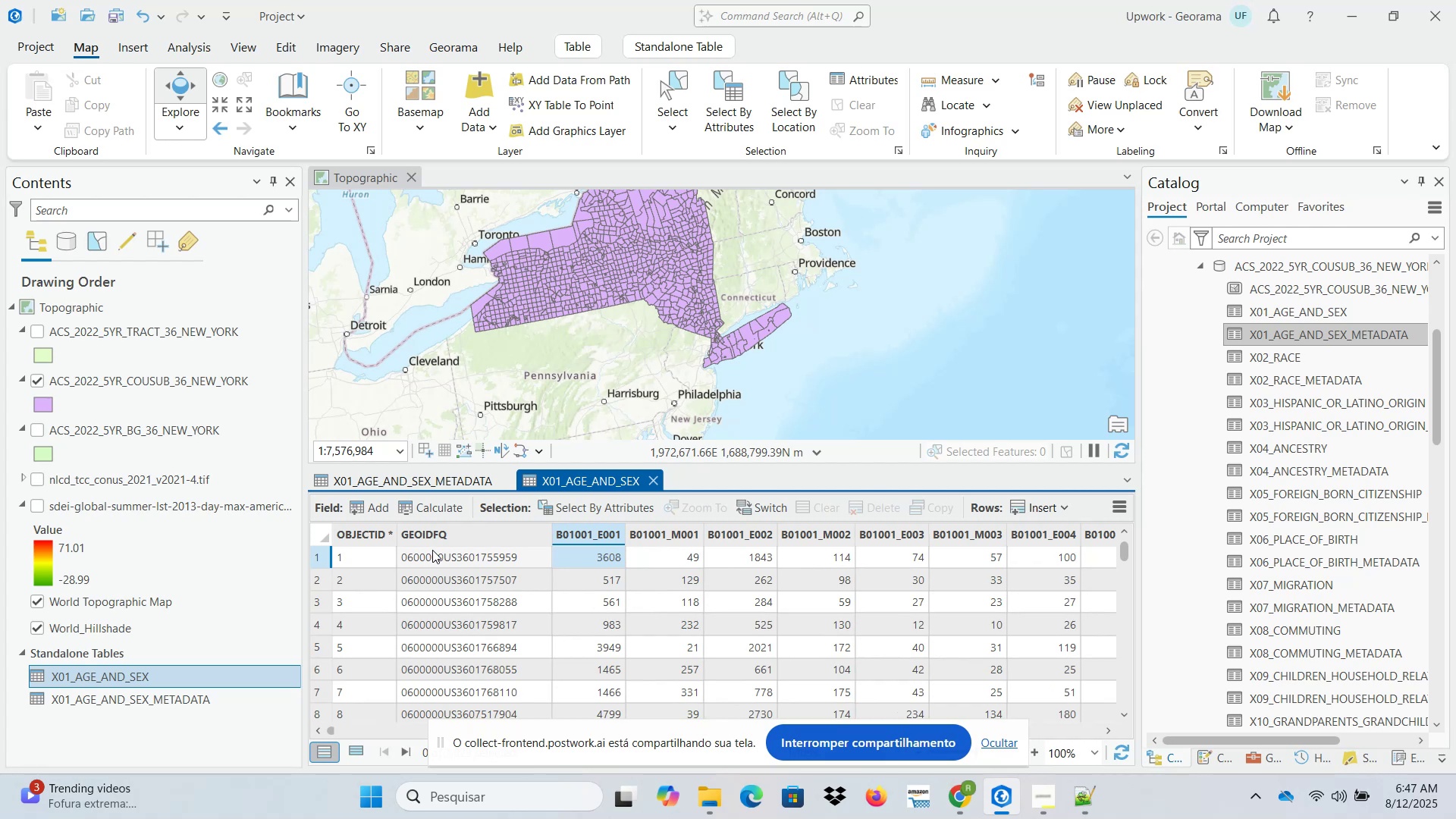 
left_click([438, 486])
 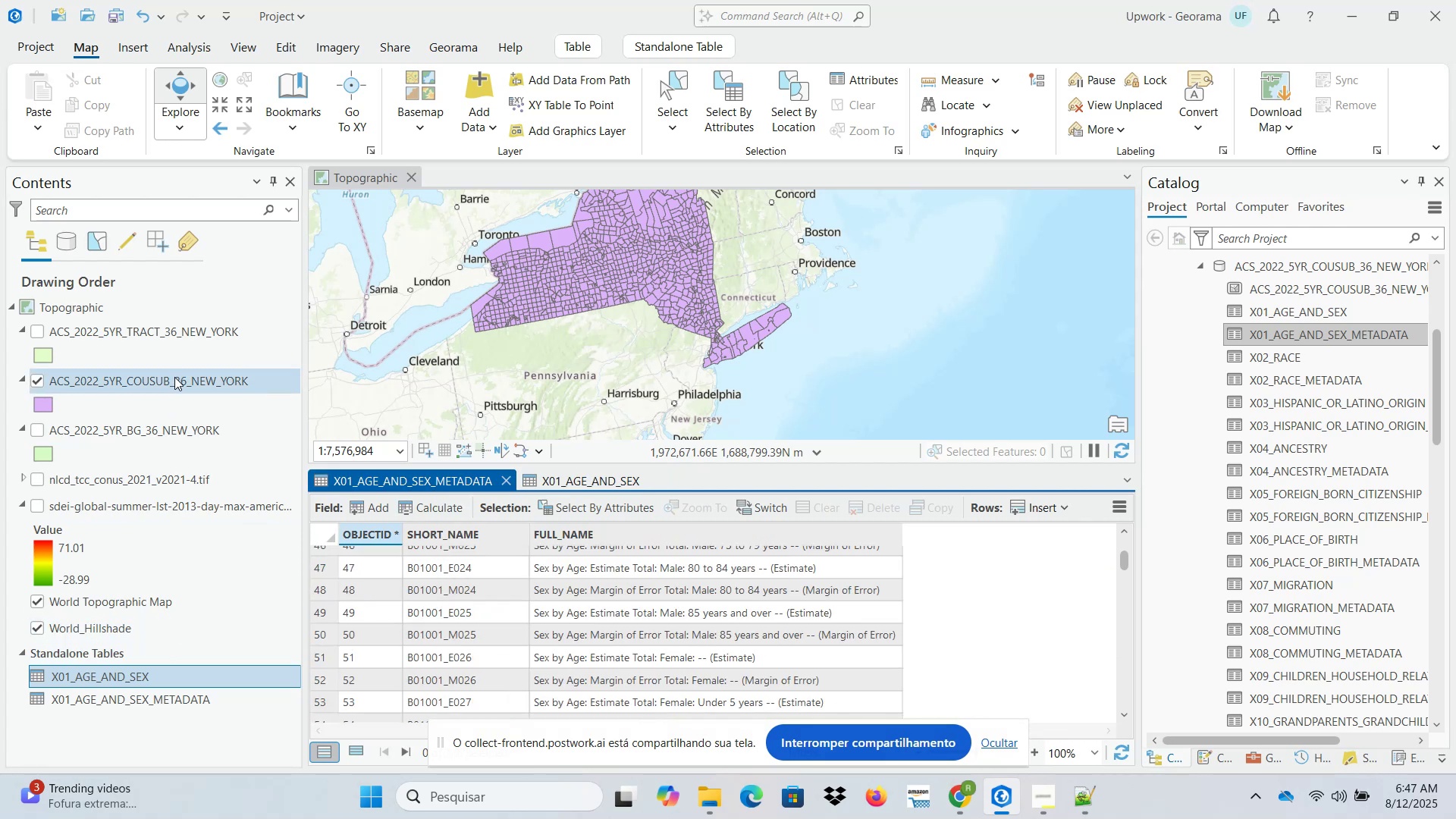 
right_click([178, 384])
 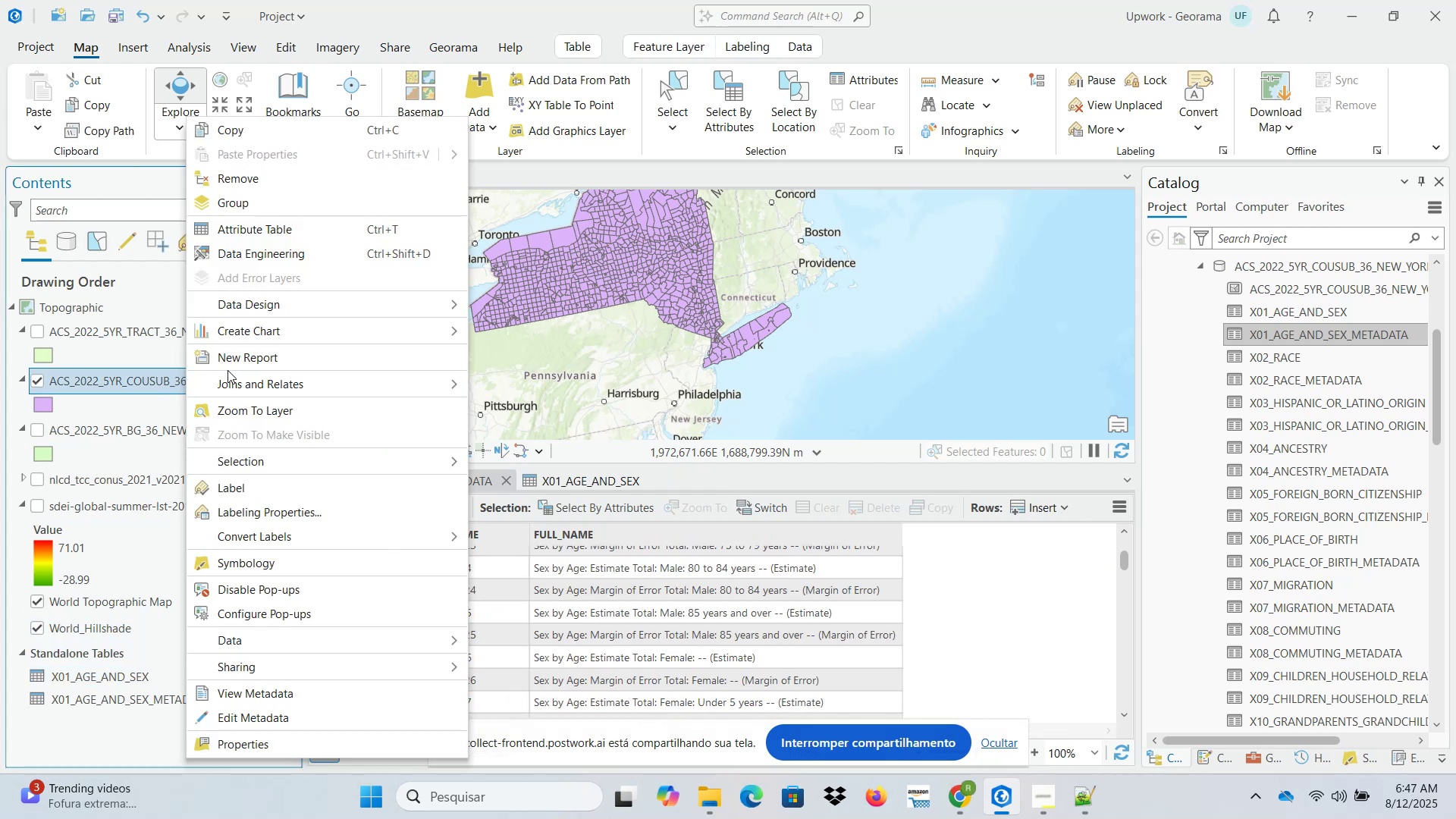 
scroll: coordinate [1367, 470], scroll_direction: up, amount: 3.0
 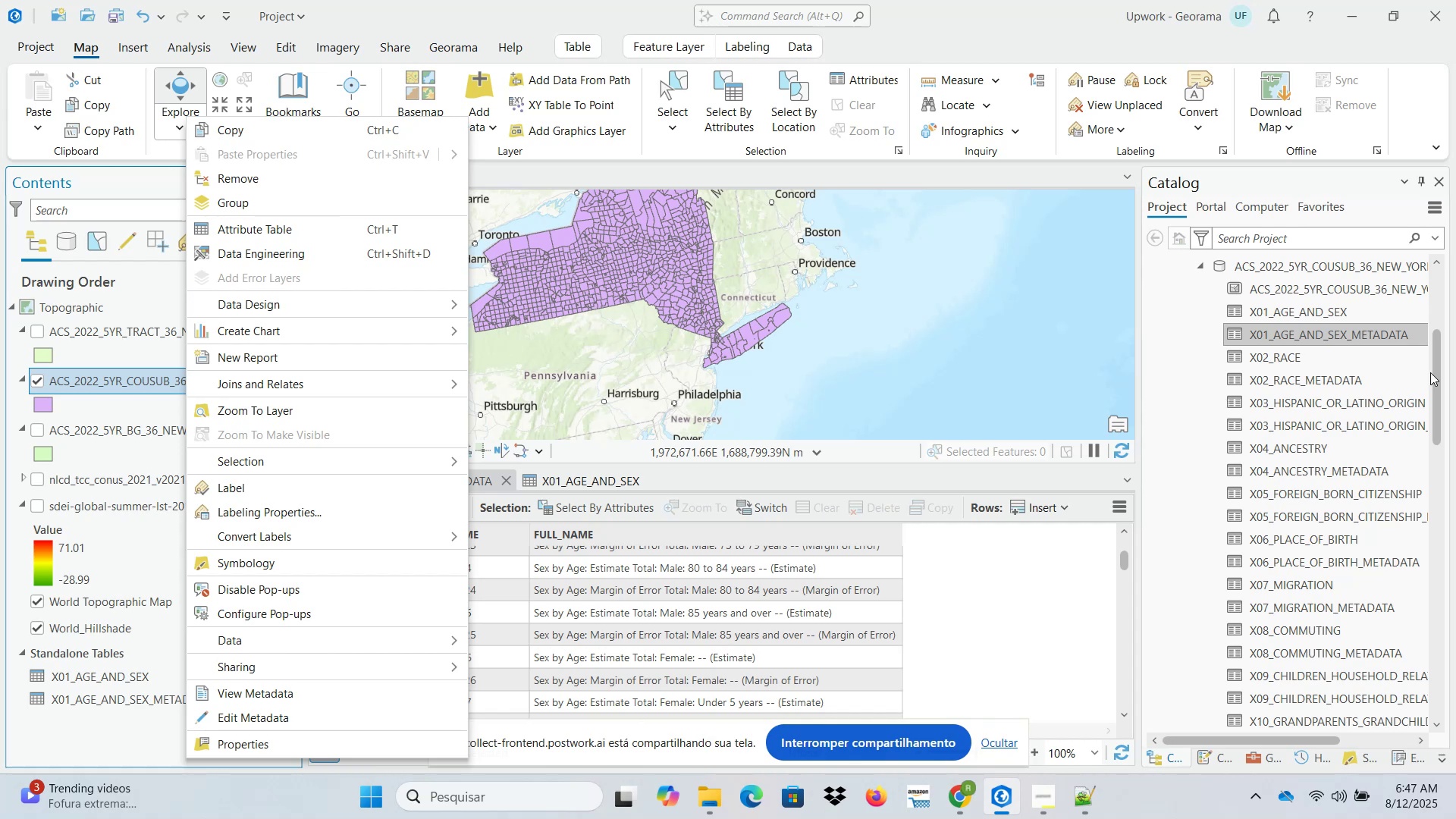 
left_click([1436, 374])
 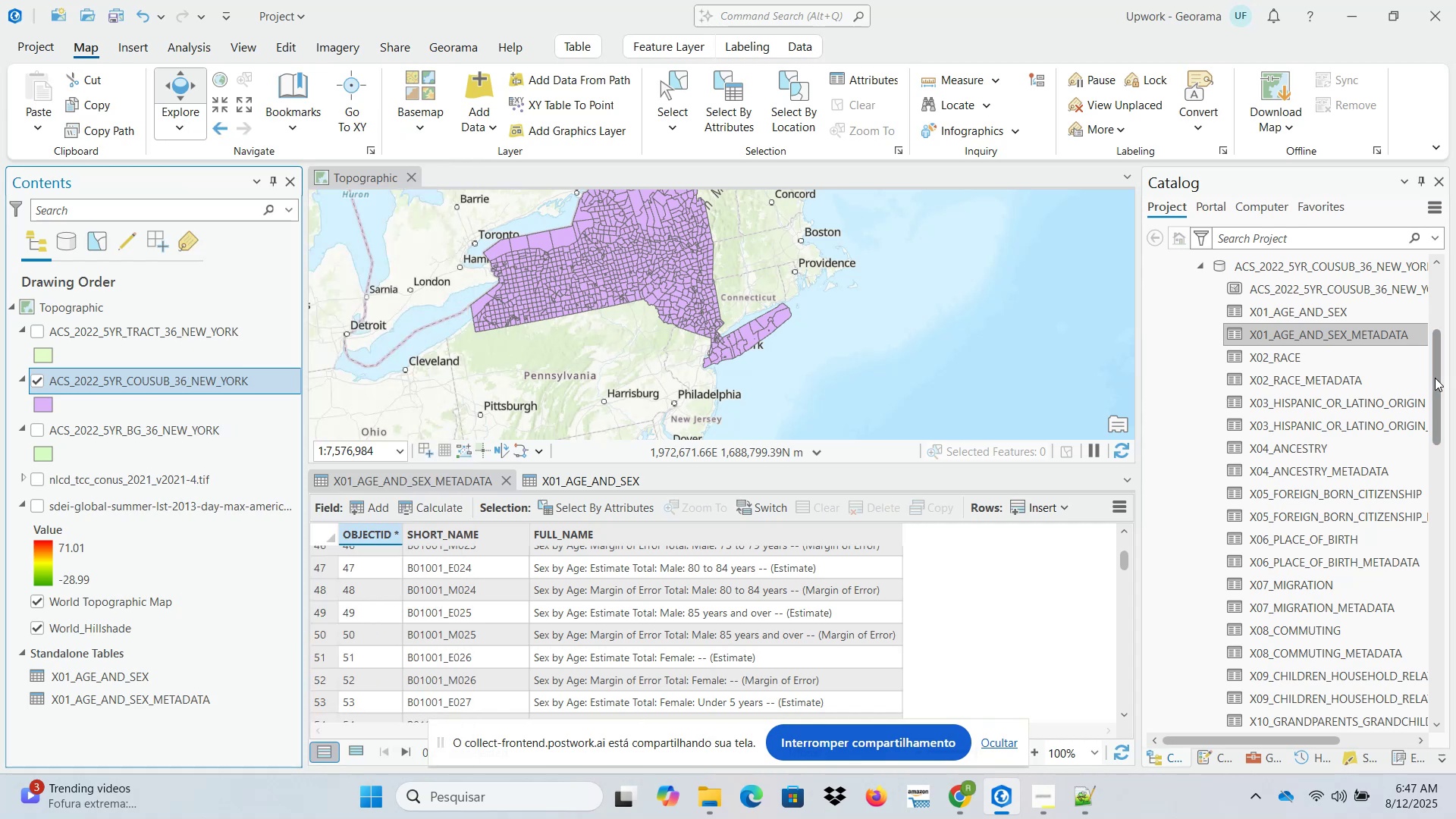 
left_click_drag(start_coordinate=[1435, 381], to_coordinate=[1433, 348])
 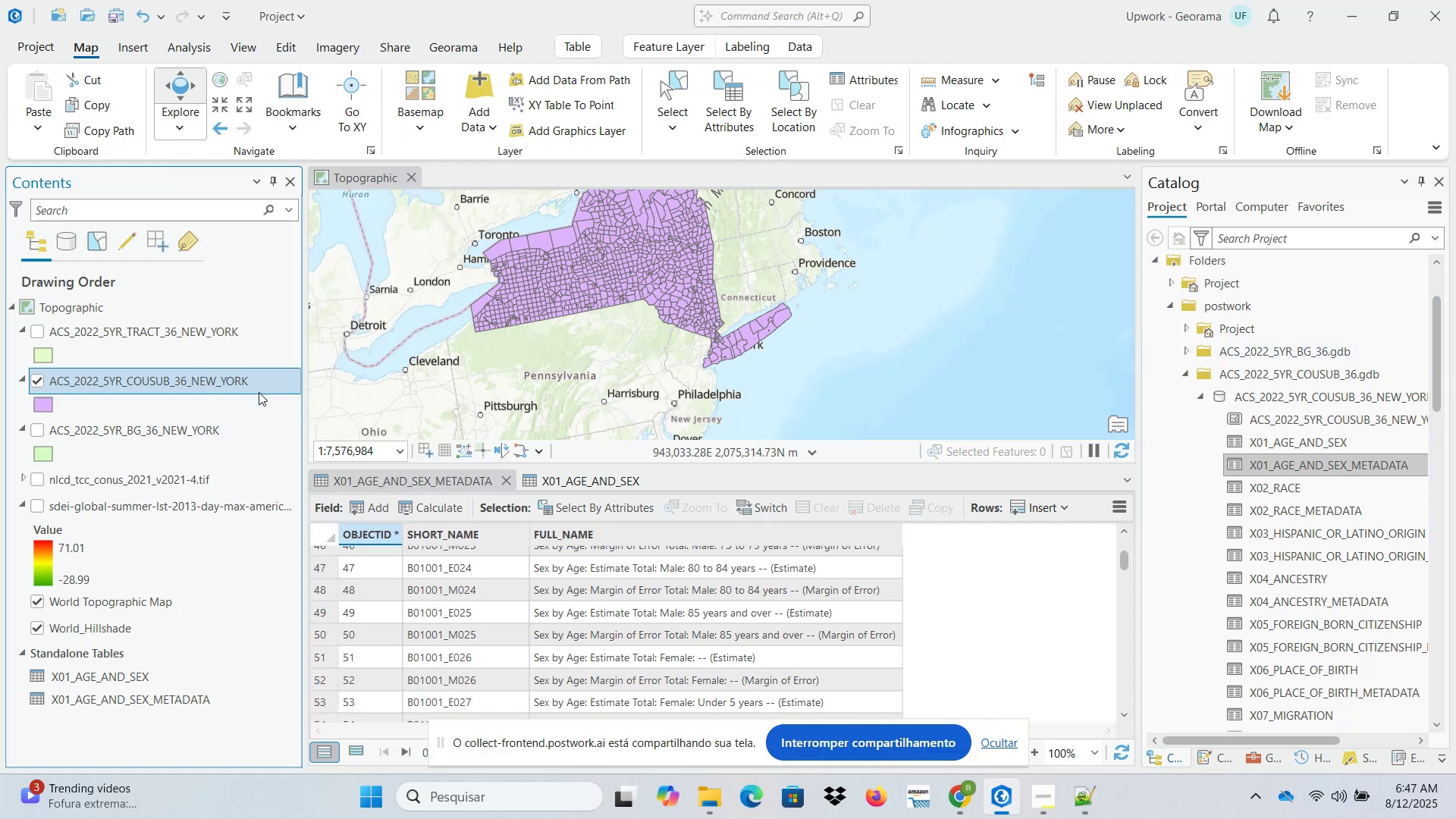 
right_click([250, 383])
 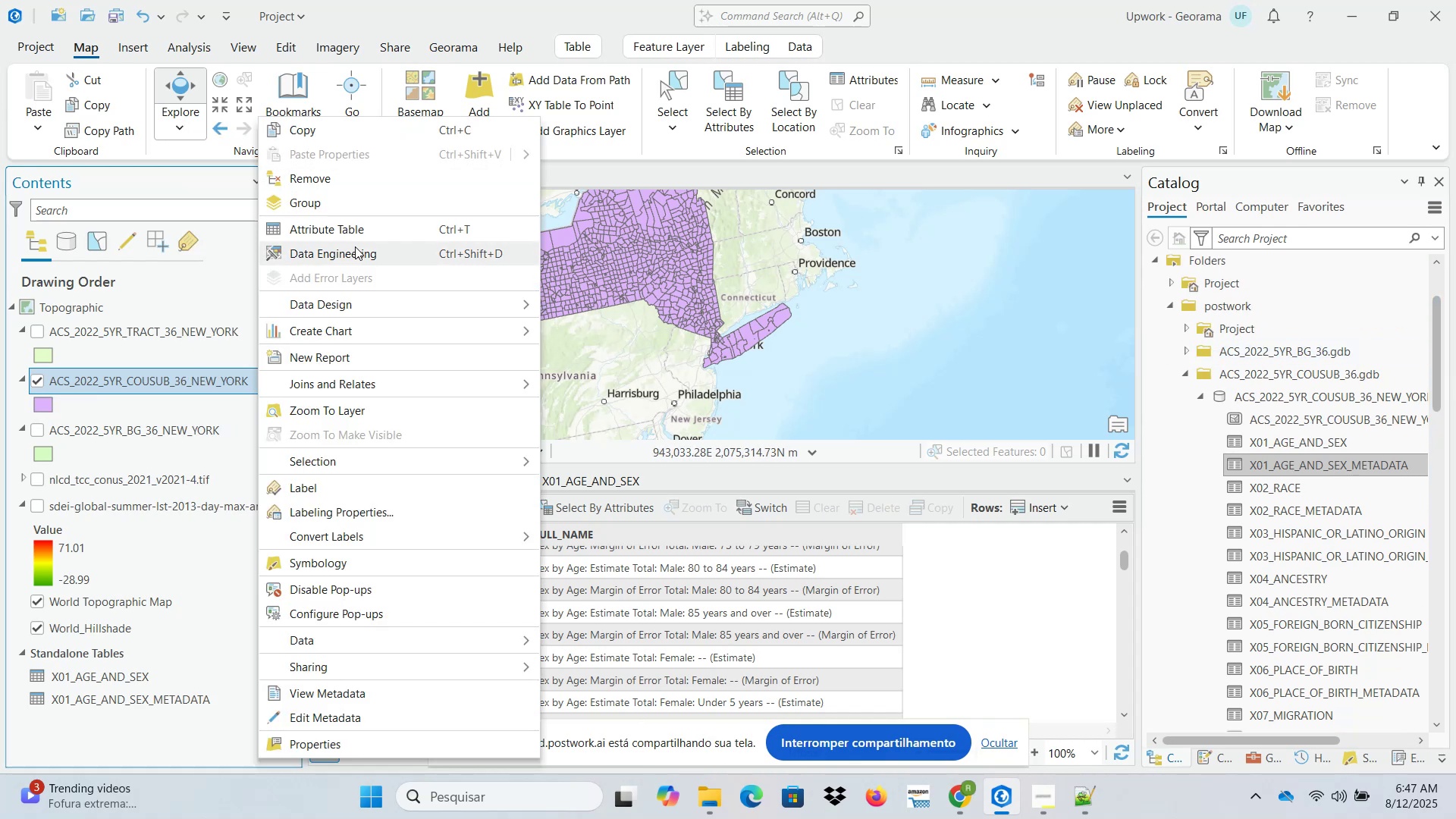 
left_click([356, 231])
 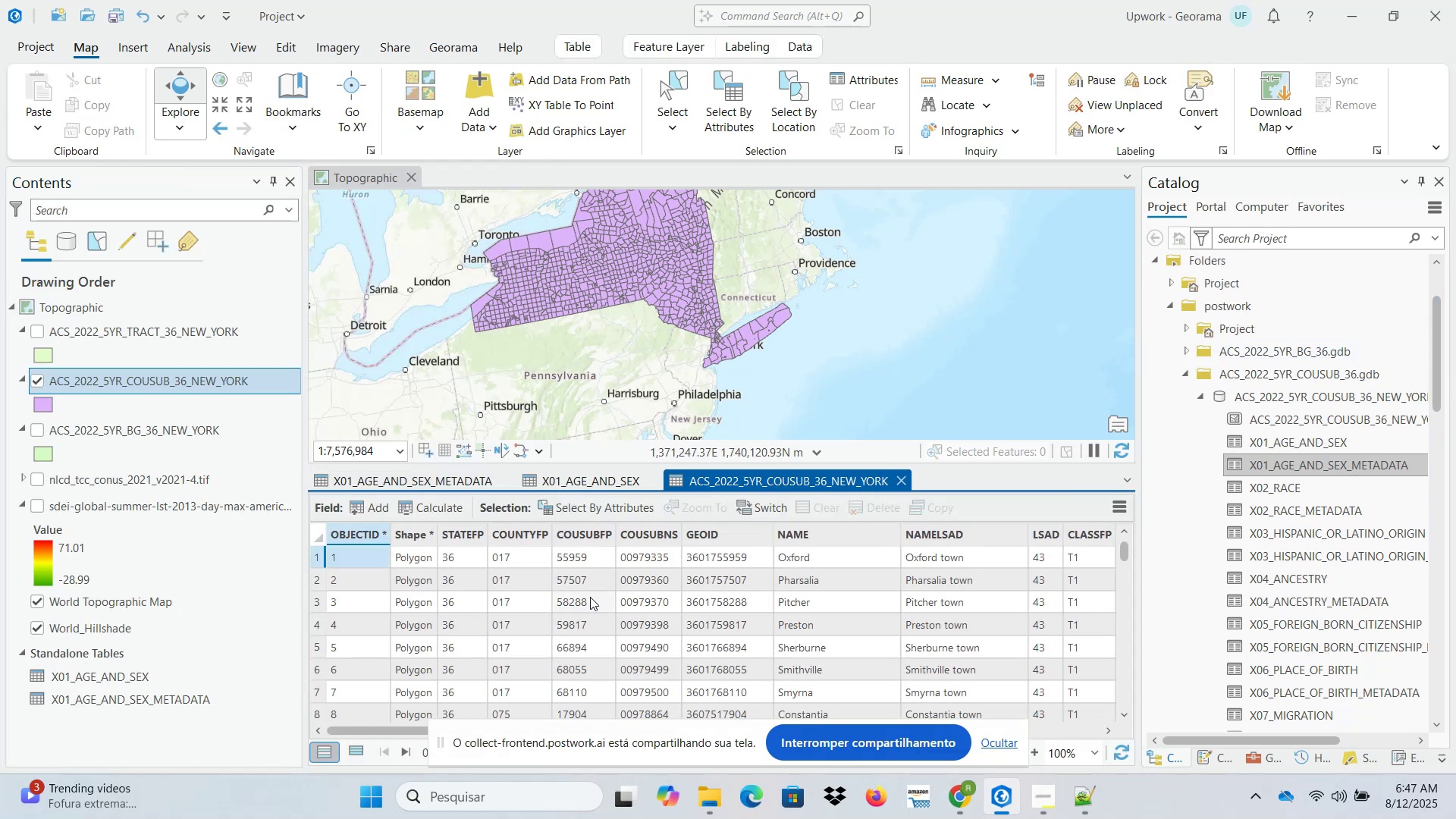 
left_click_drag(start_coordinate=[384, 730], to_coordinate=[466, 734])
 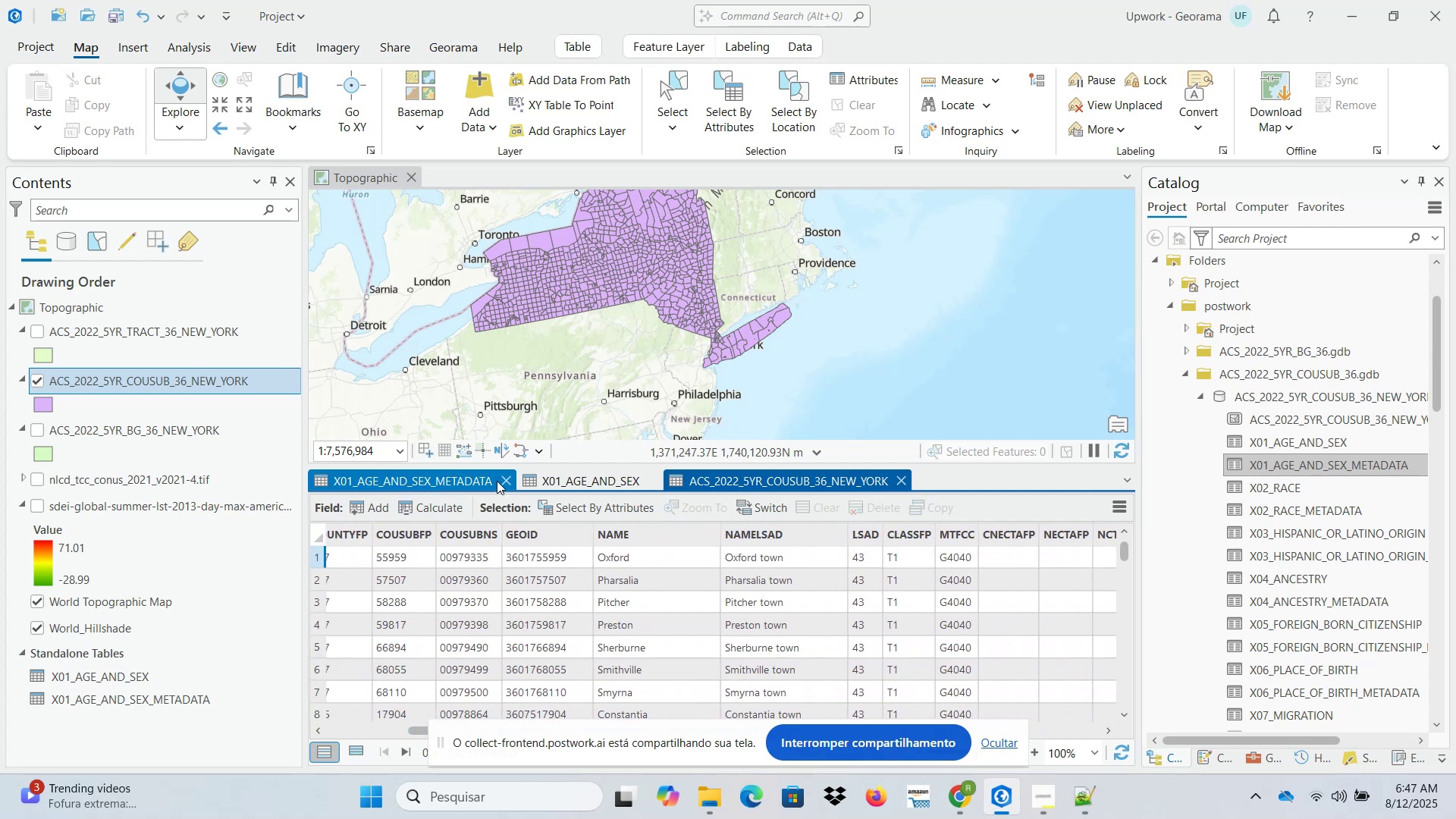 
left_click([559, 481])
 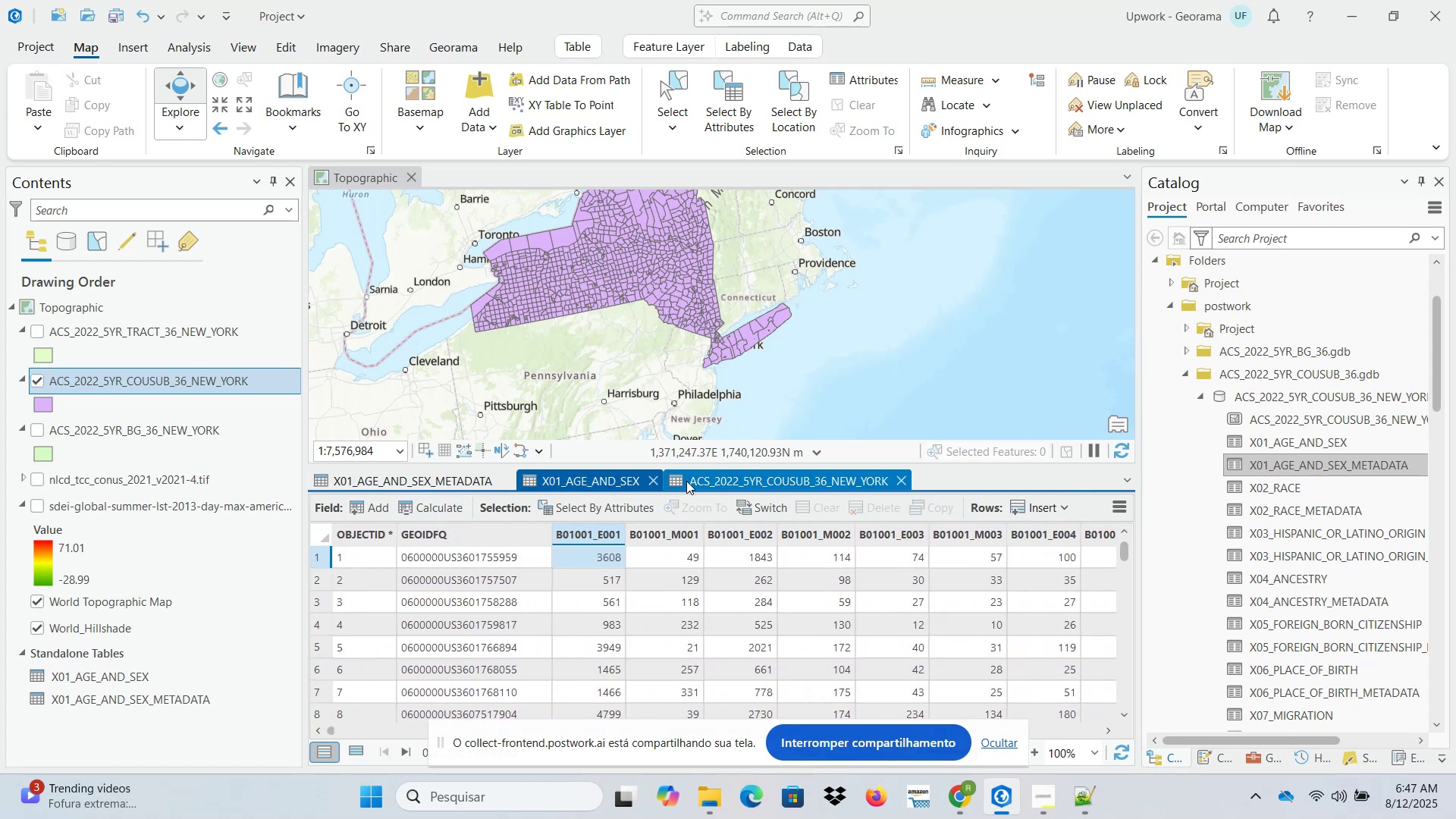 
left_click([697, 481])
 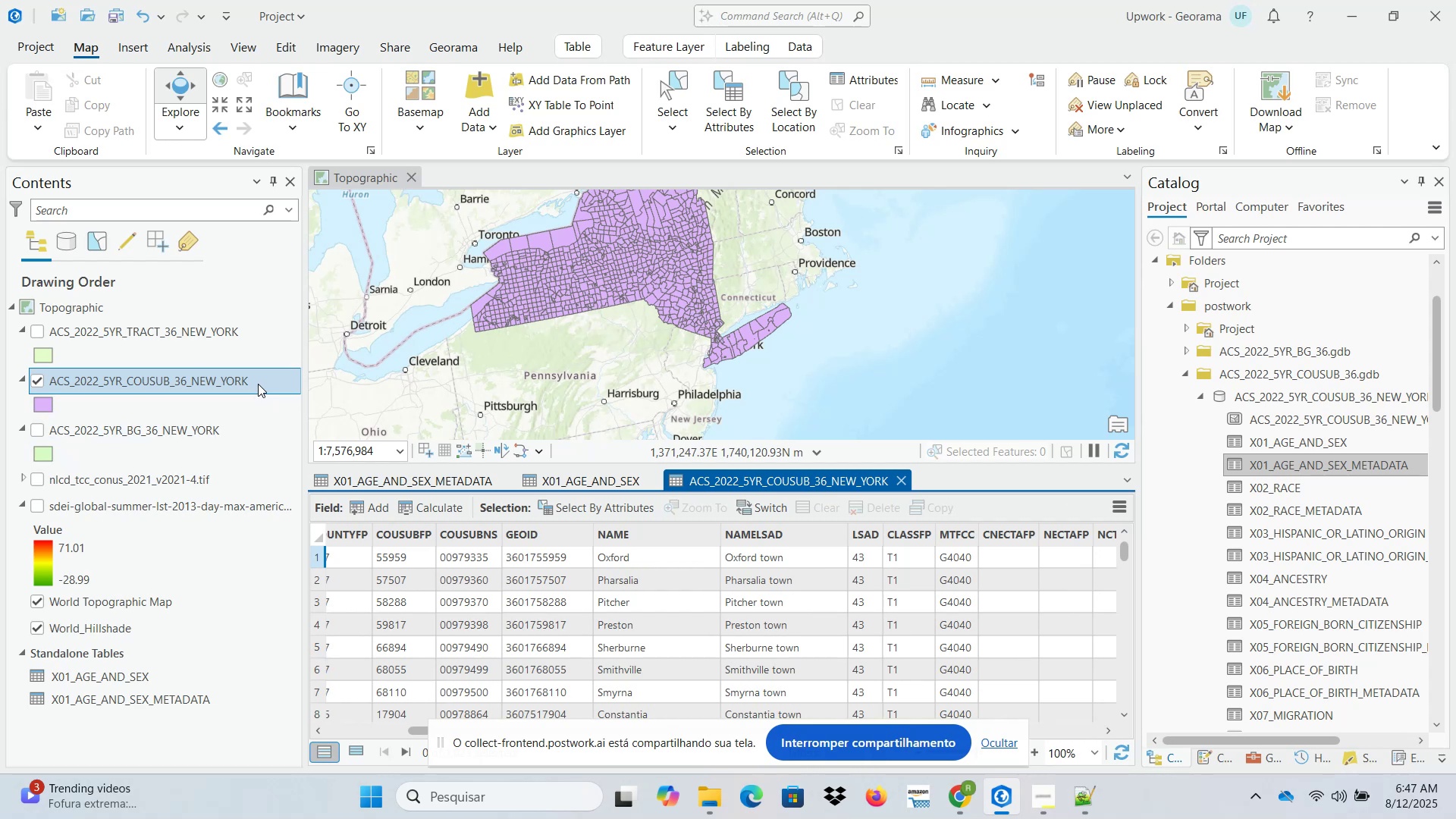 
right_click([258, 384])
 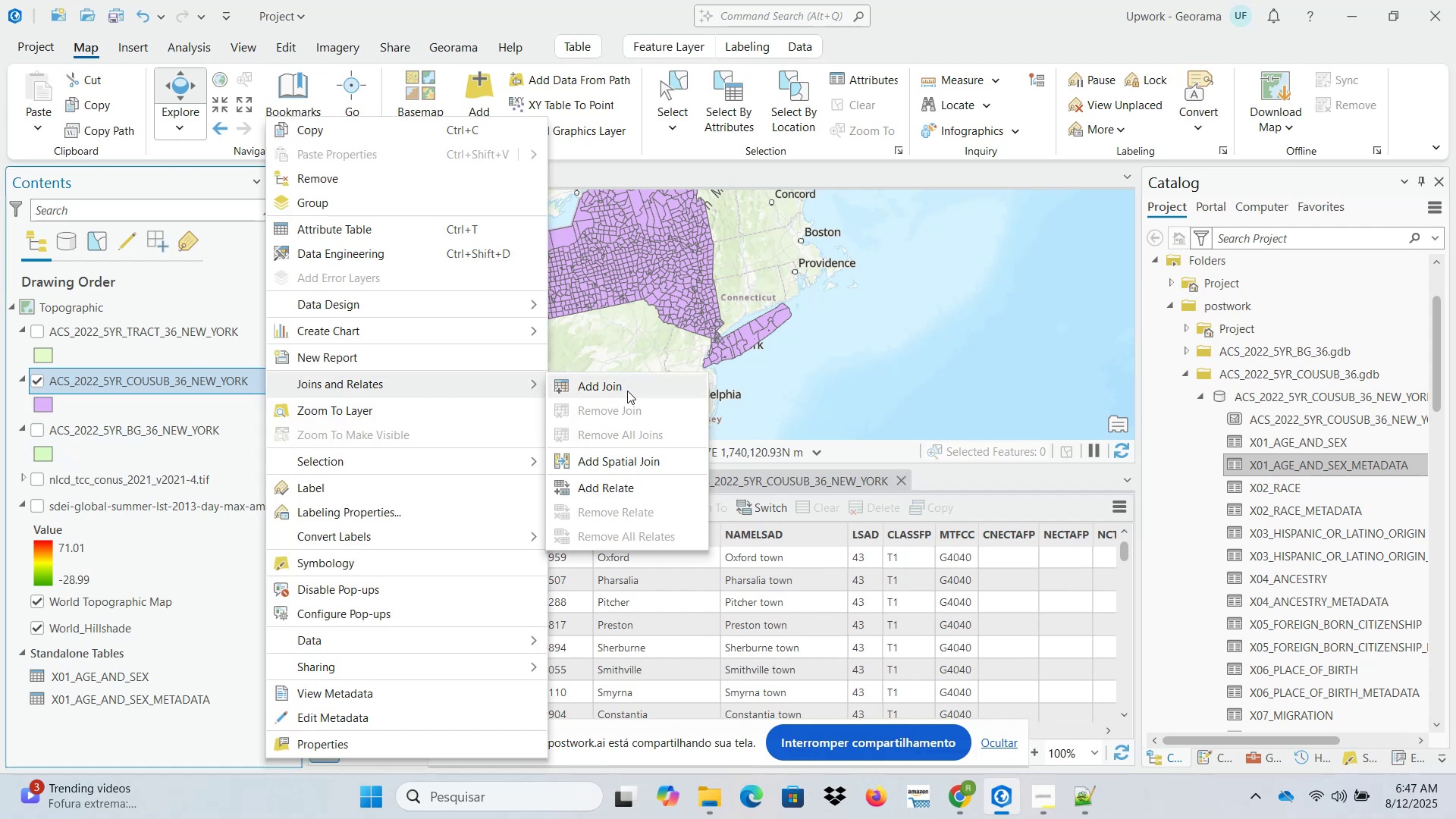 
left_click([627, 391])
 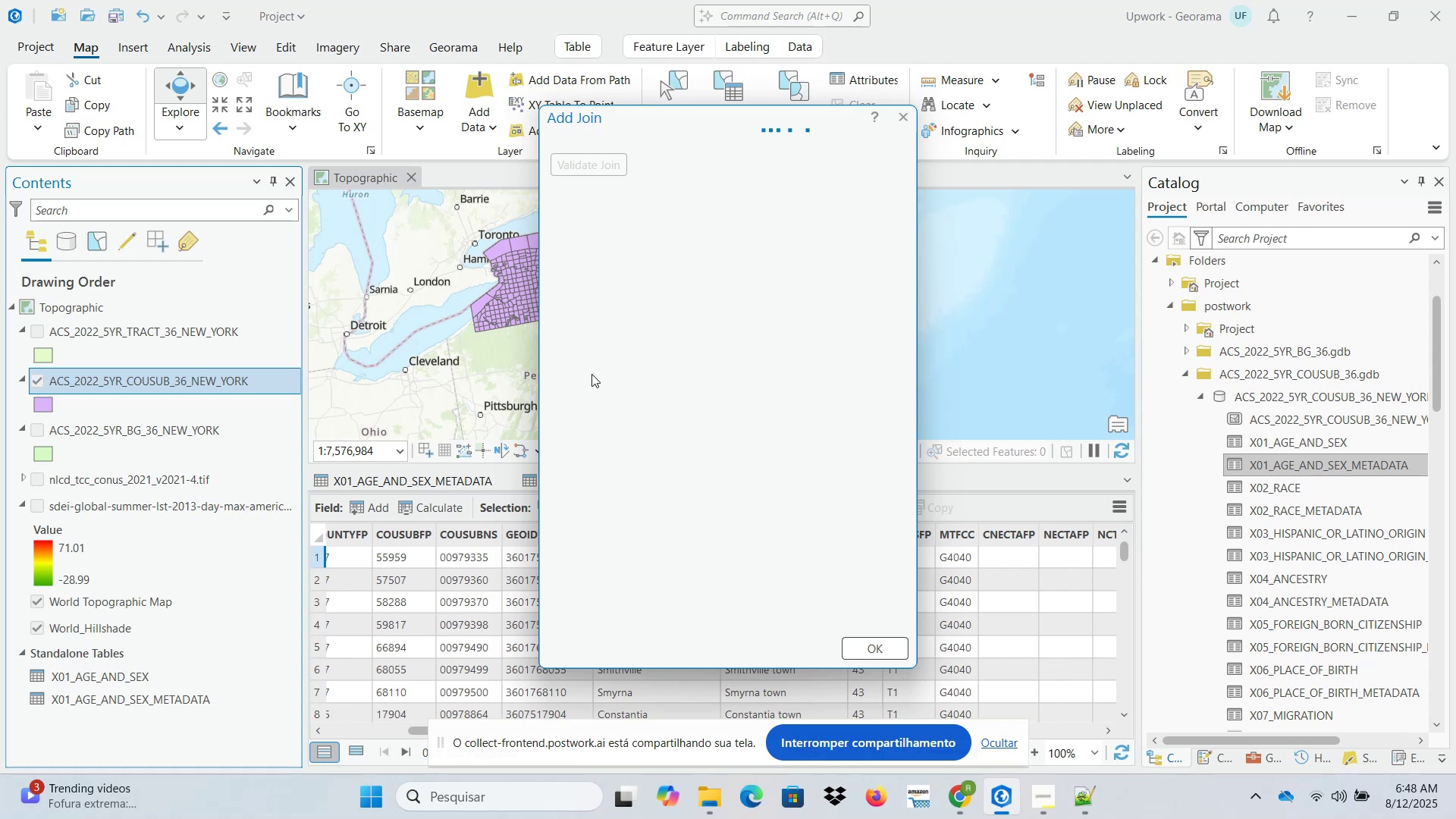 
wait(10.68)
 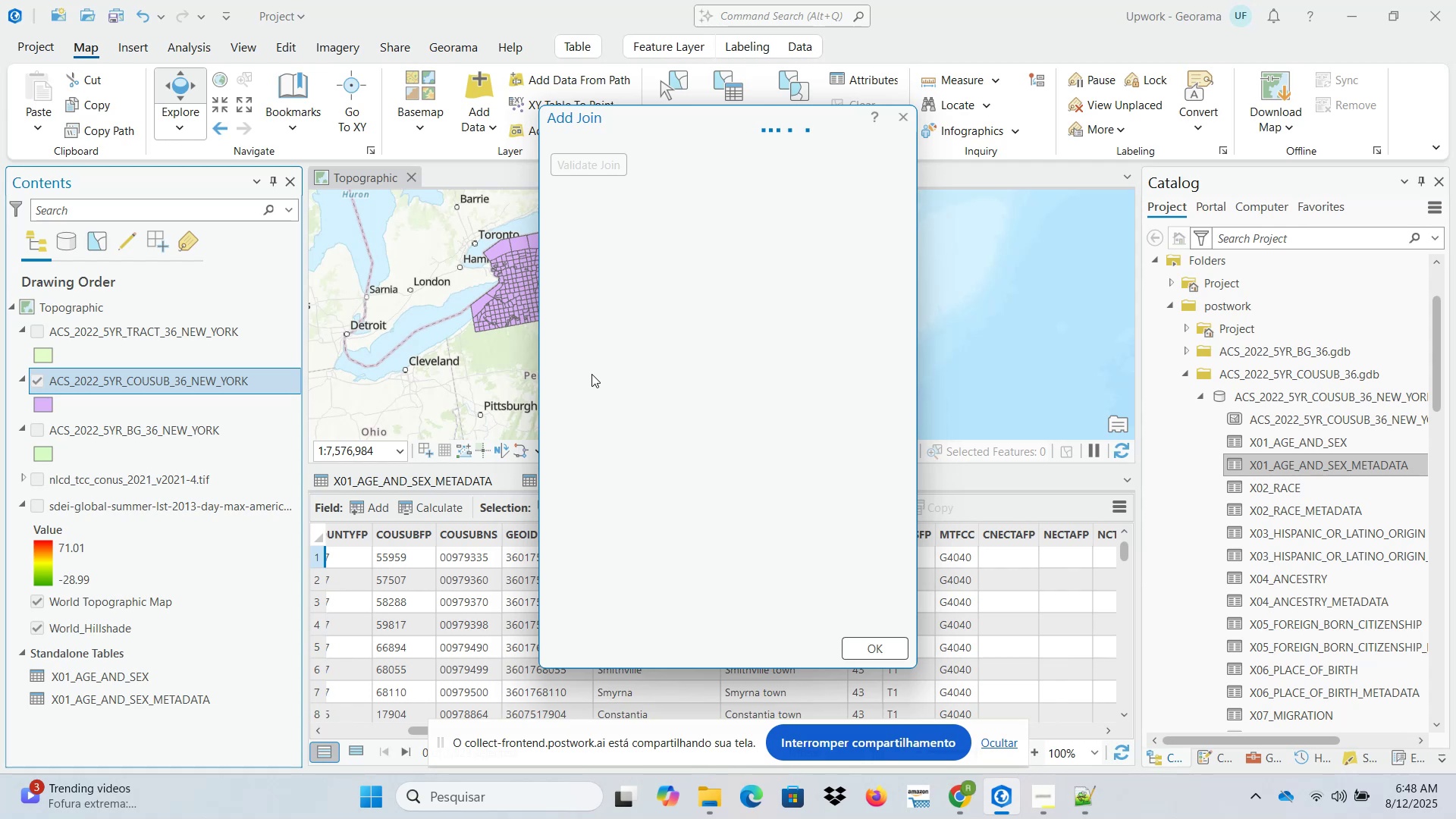 
left_click([877, 214])
 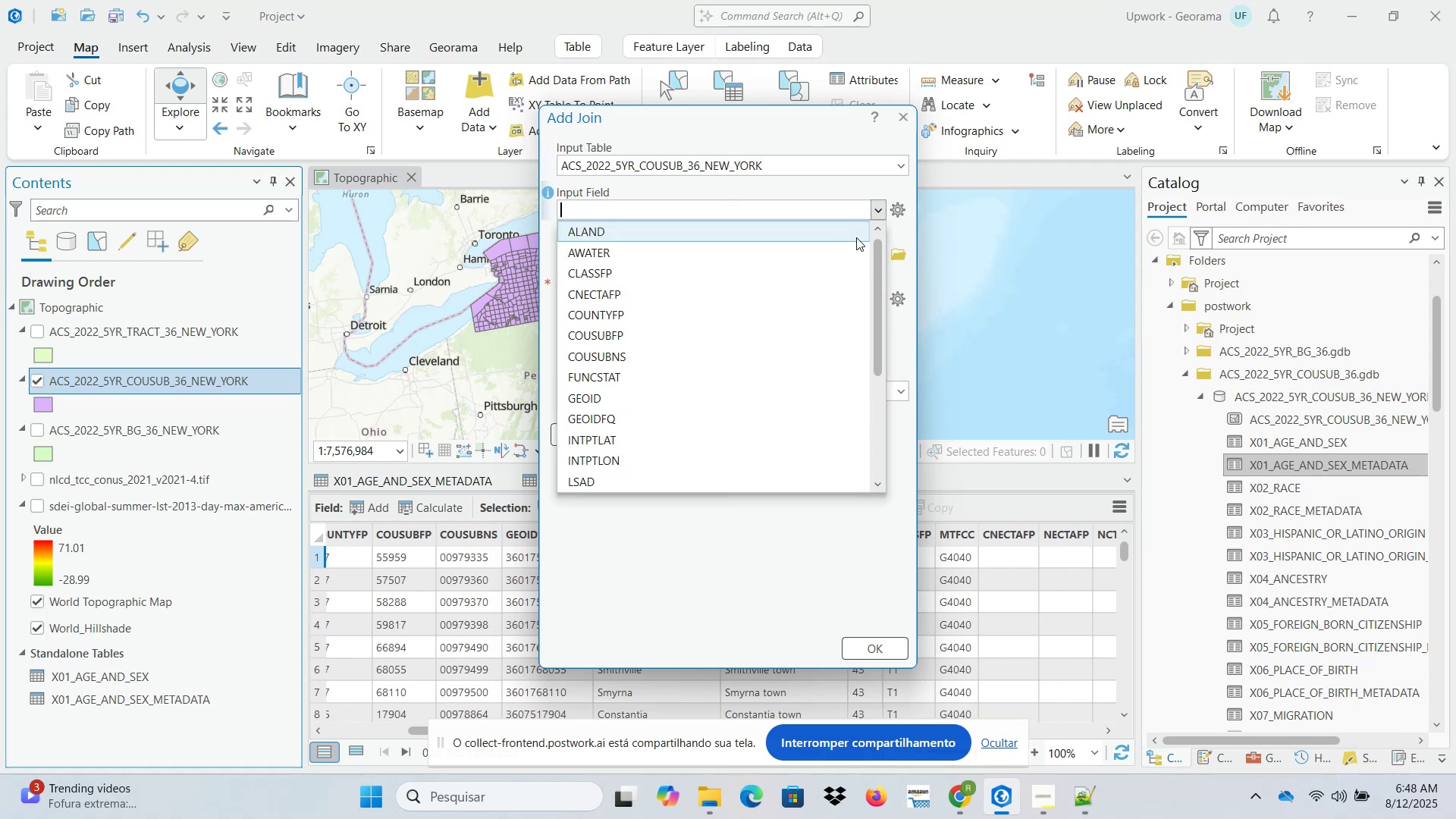 
scroll: coordinate [788, 423], scroll_direction: down, amount: 9.0
 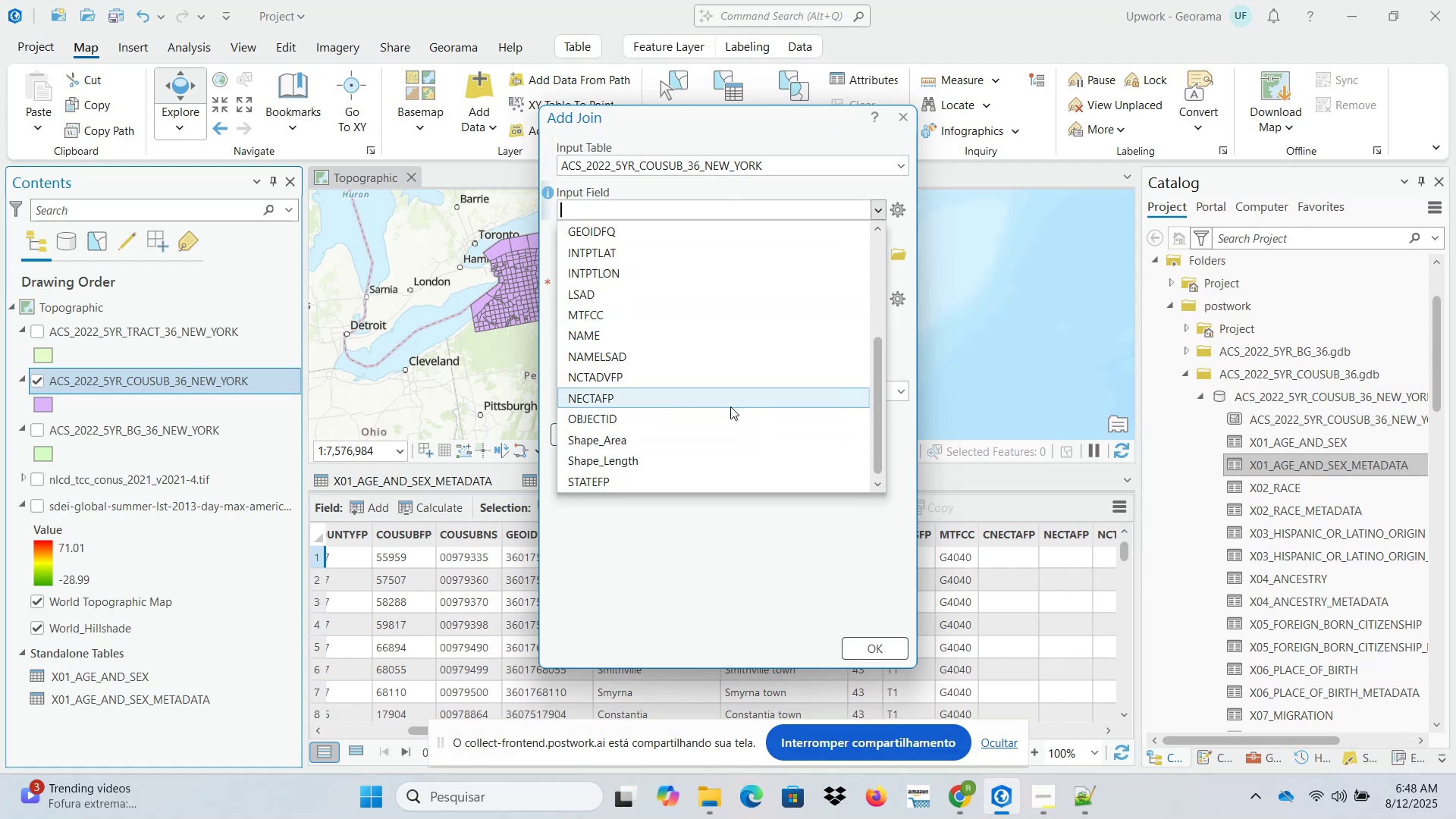 
scroll: coordinate [716, 394], scroll_direction: up, amount: 4.0
 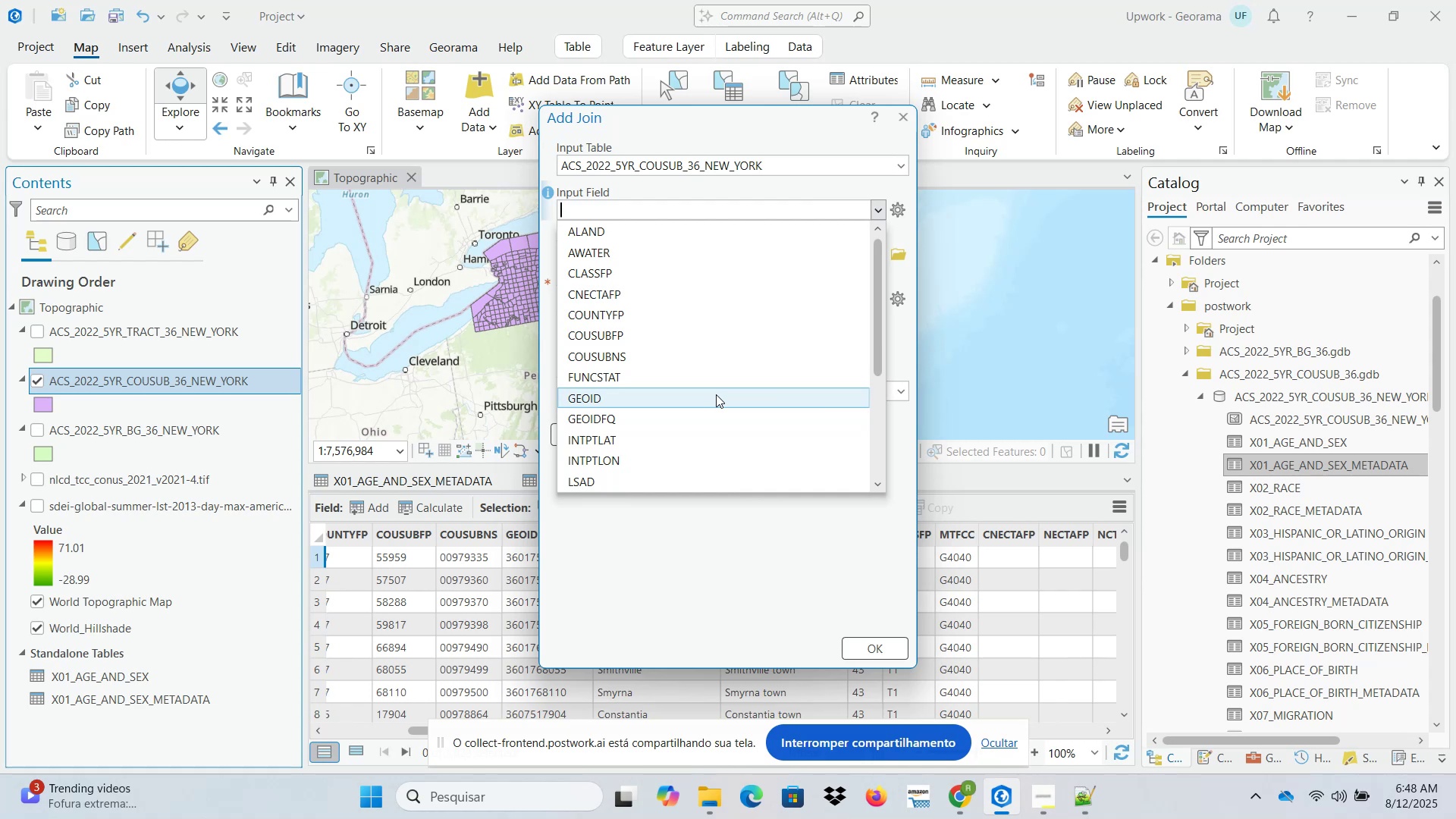 
left_click([701, 422])
 